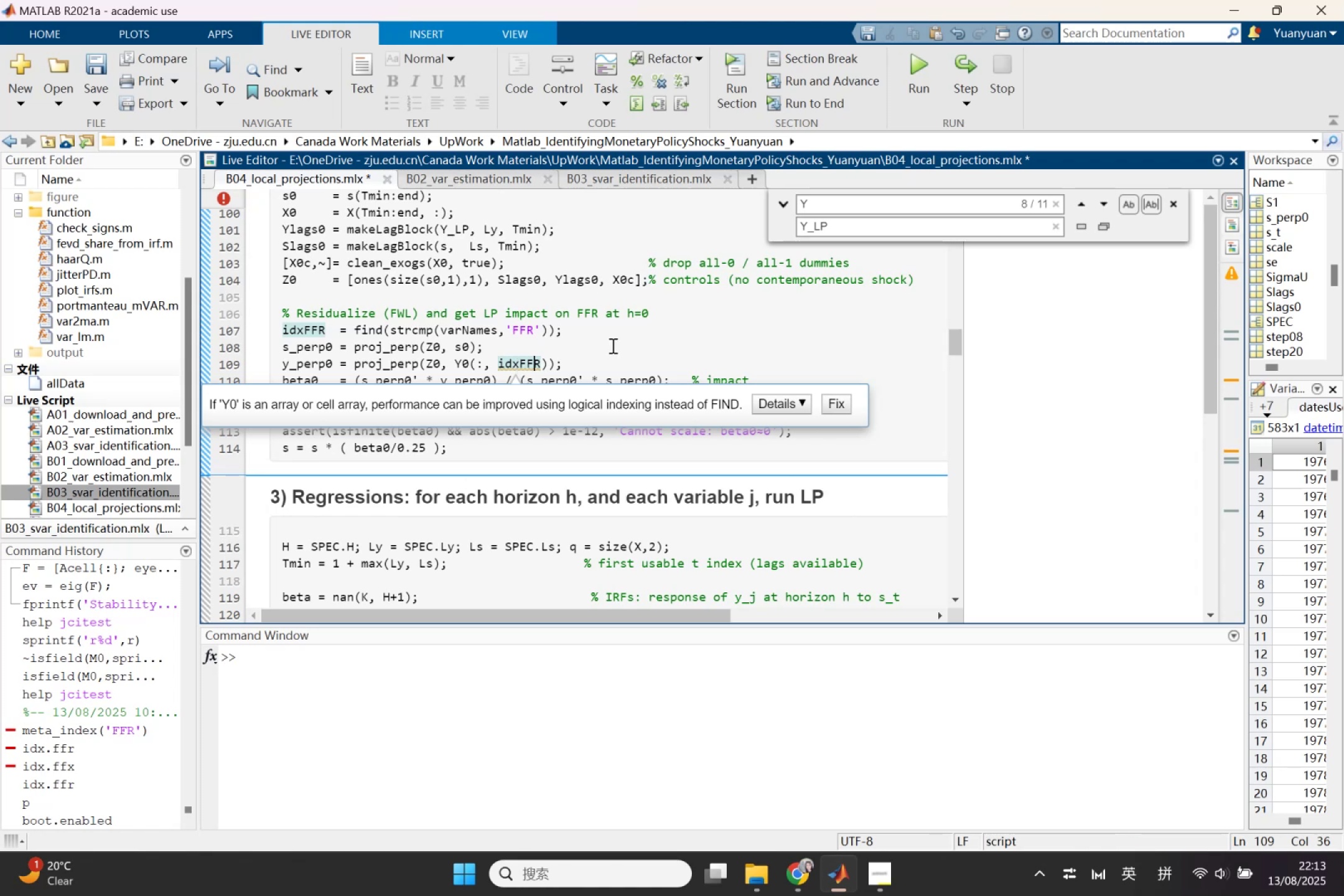 
left_click([612, 345])
 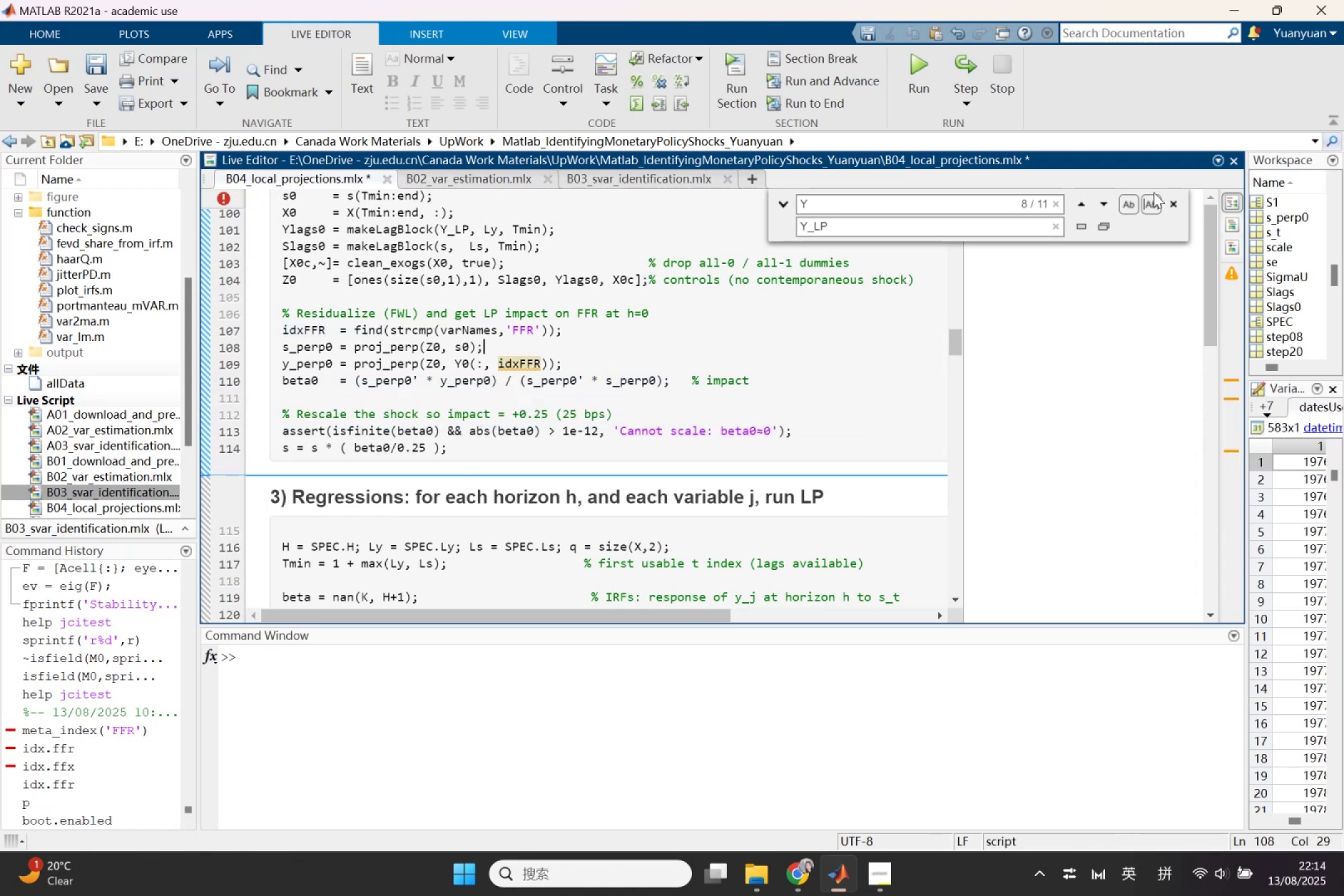 
left_click([1174, 205])
 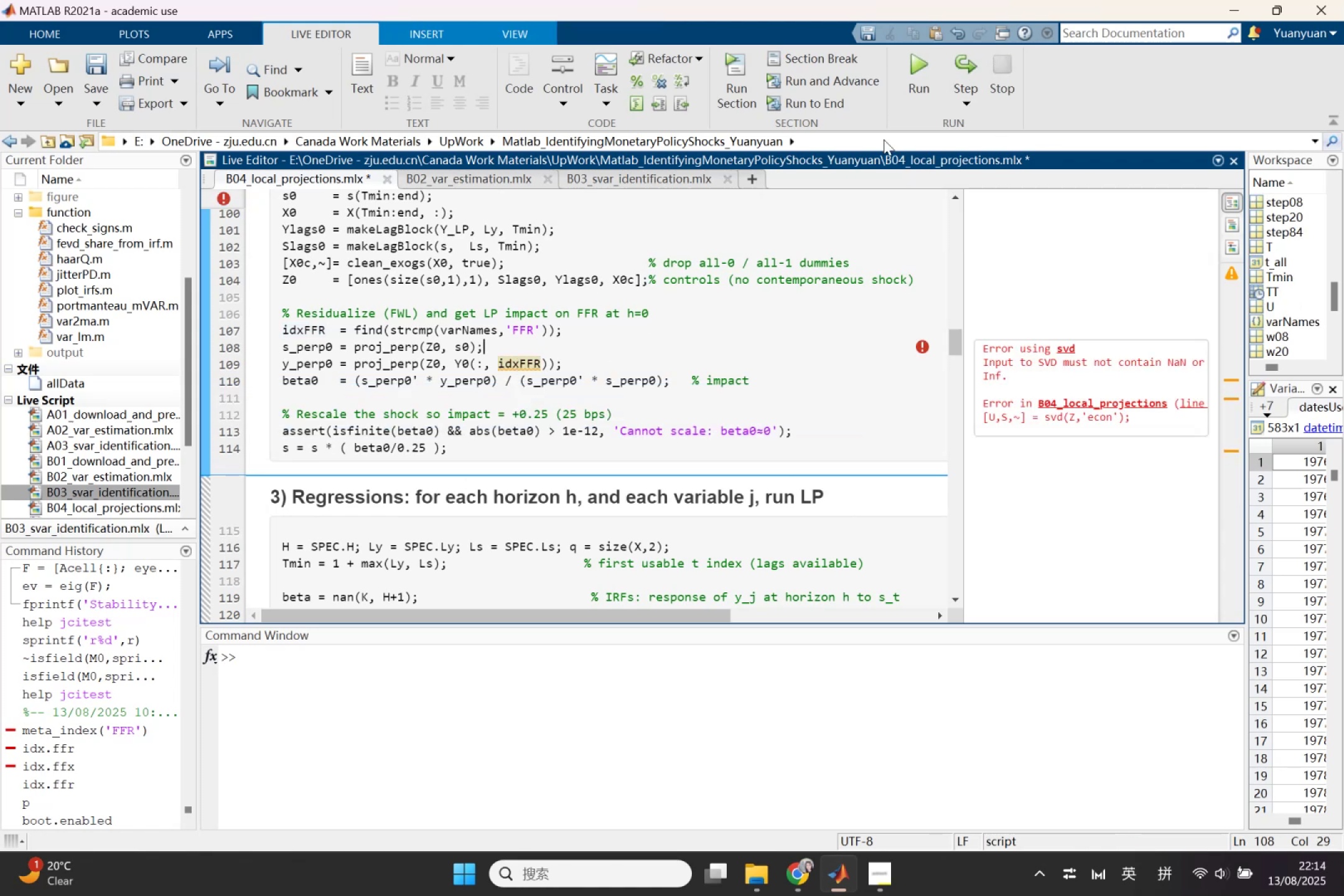 
wait(7.29)
 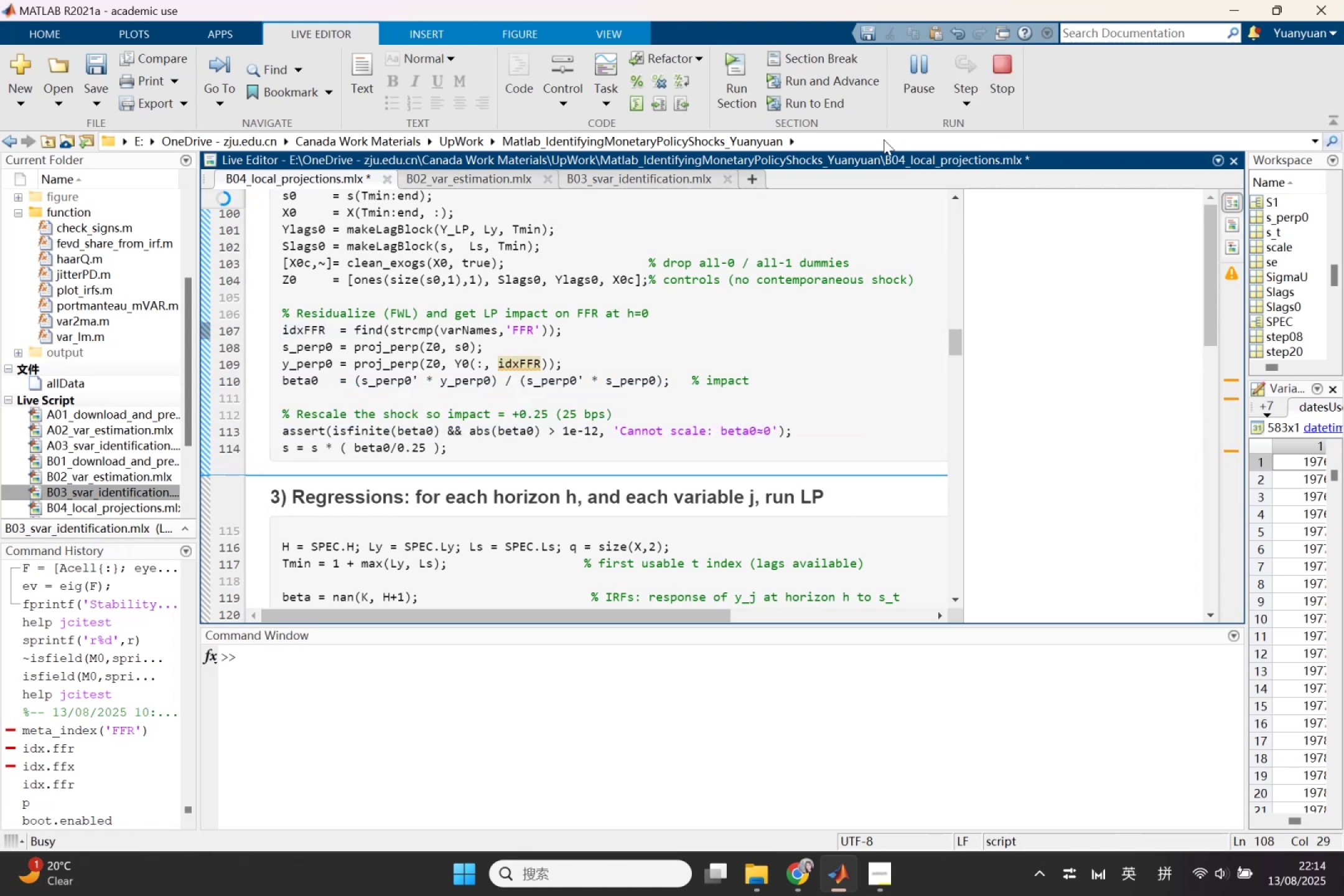 
left_click([787, 418])
 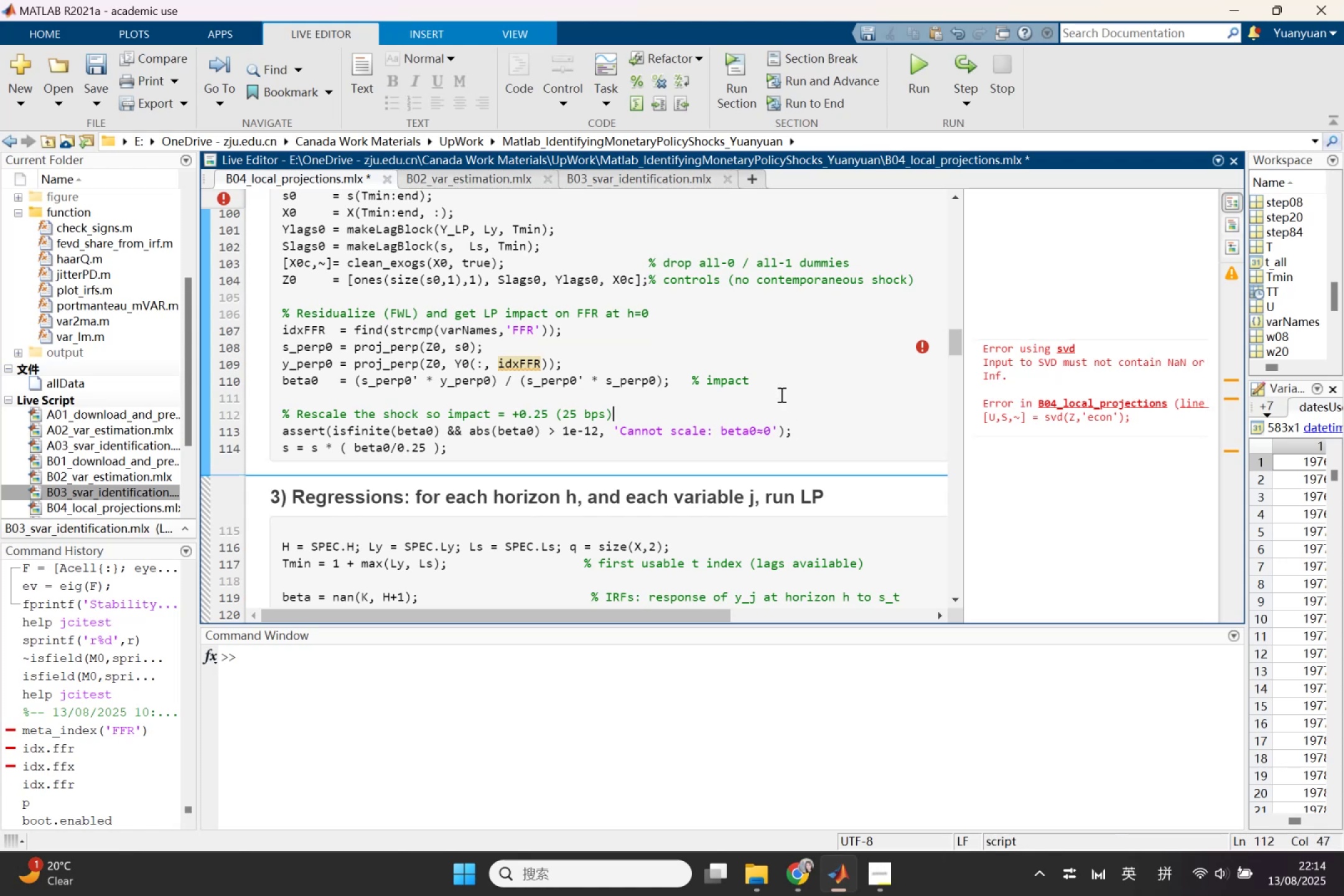 
left_click([553, 363])
 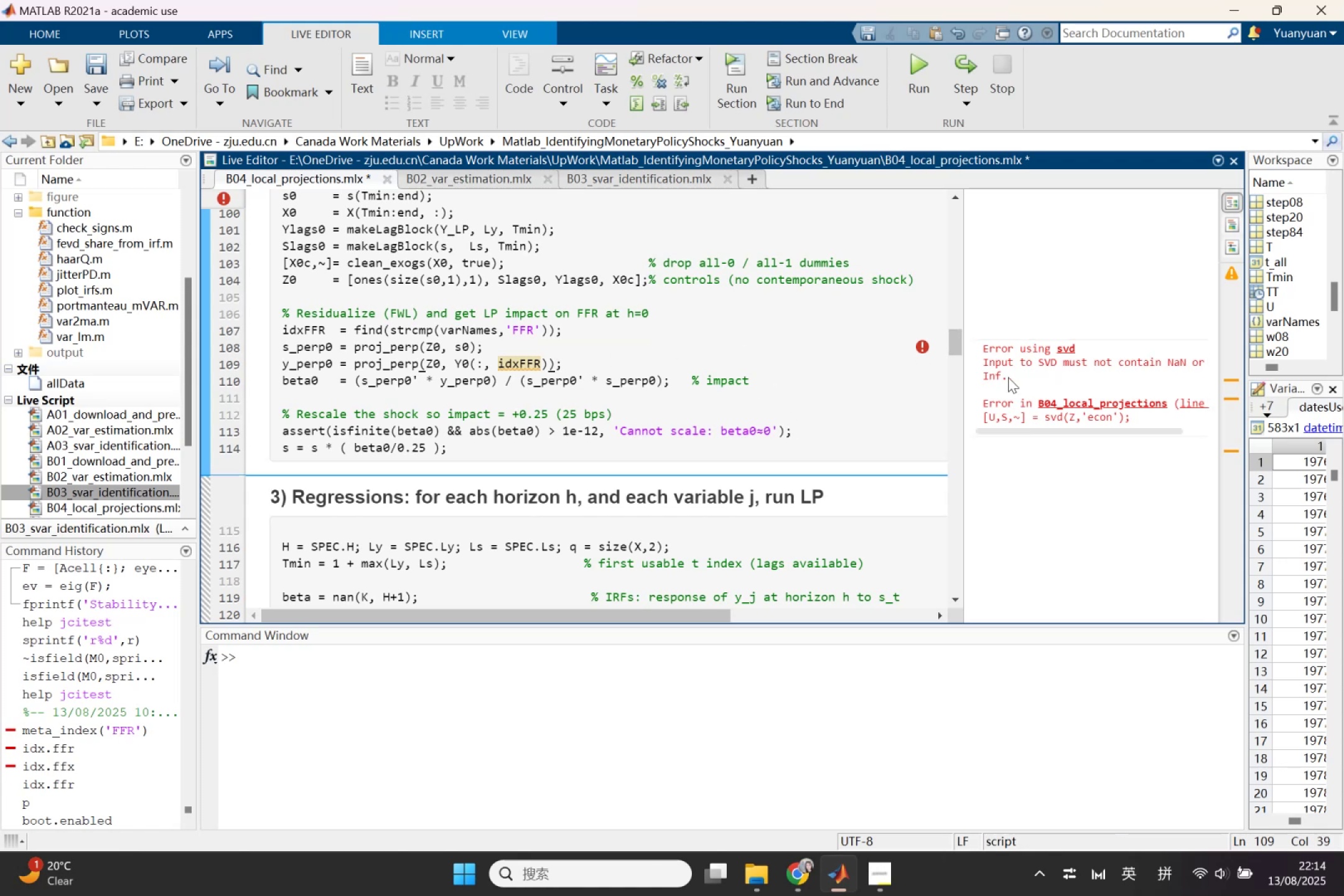 
right_click([1012, 379])
 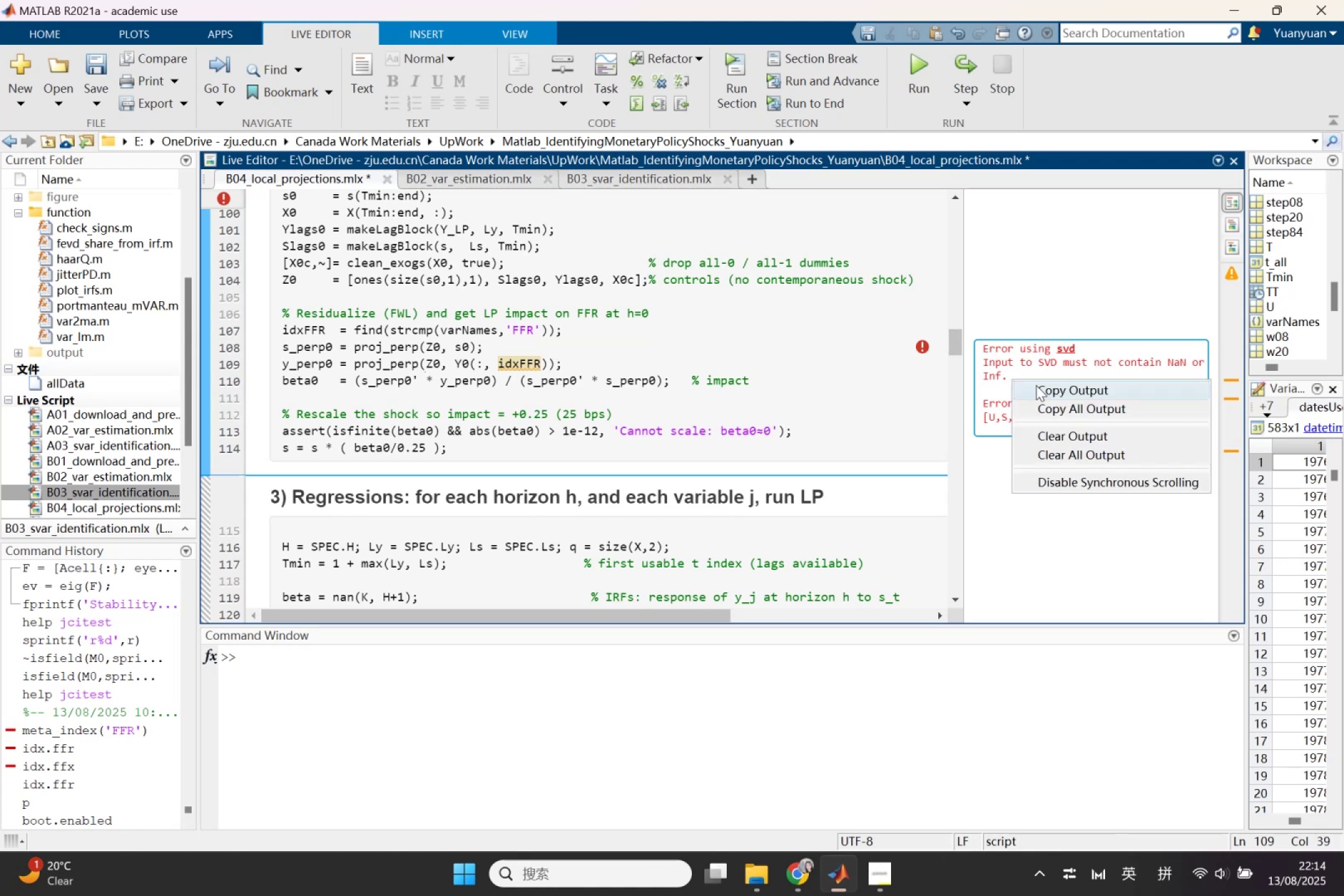 
left_click([1037, 386])
 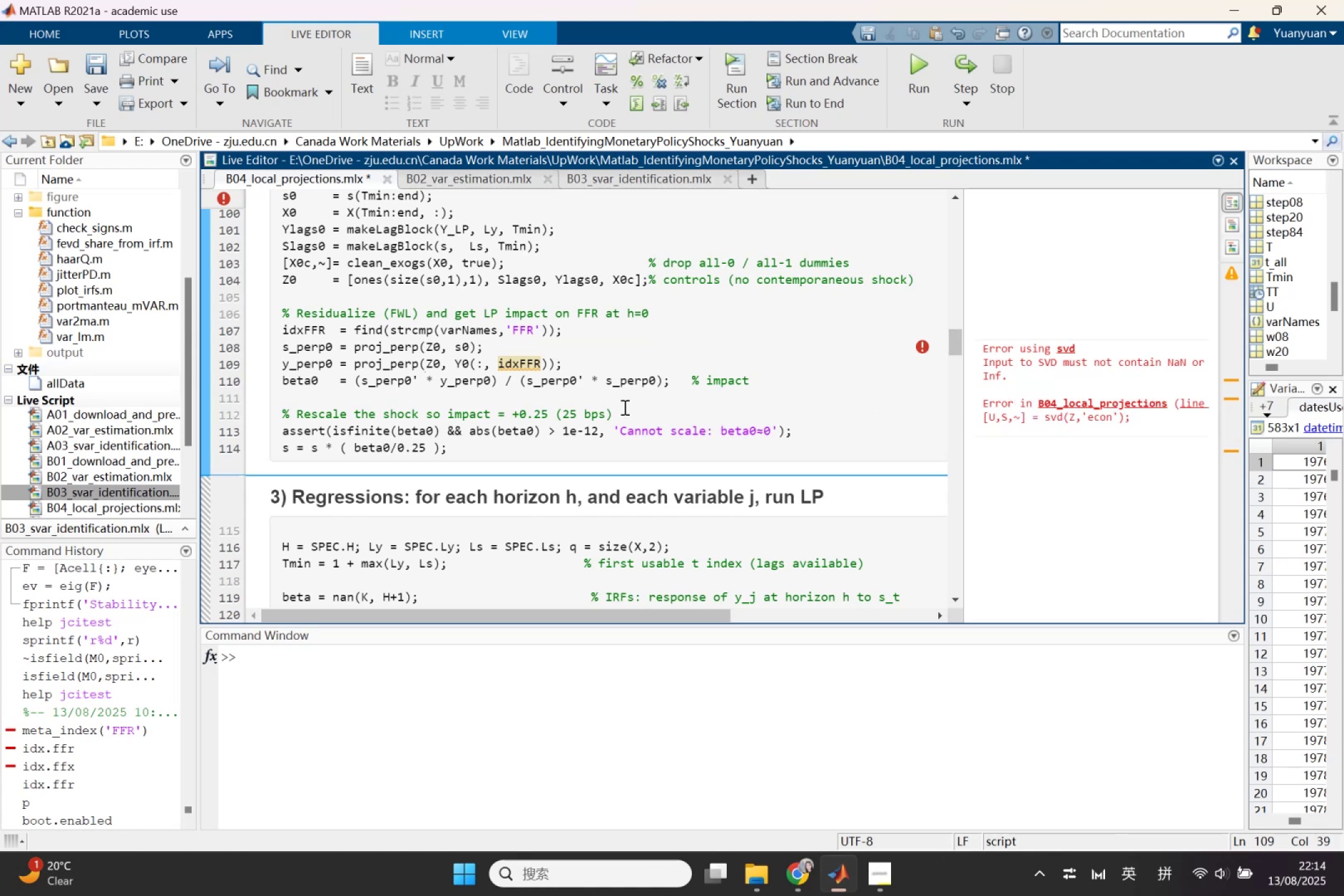 
left_click([917, 80])
 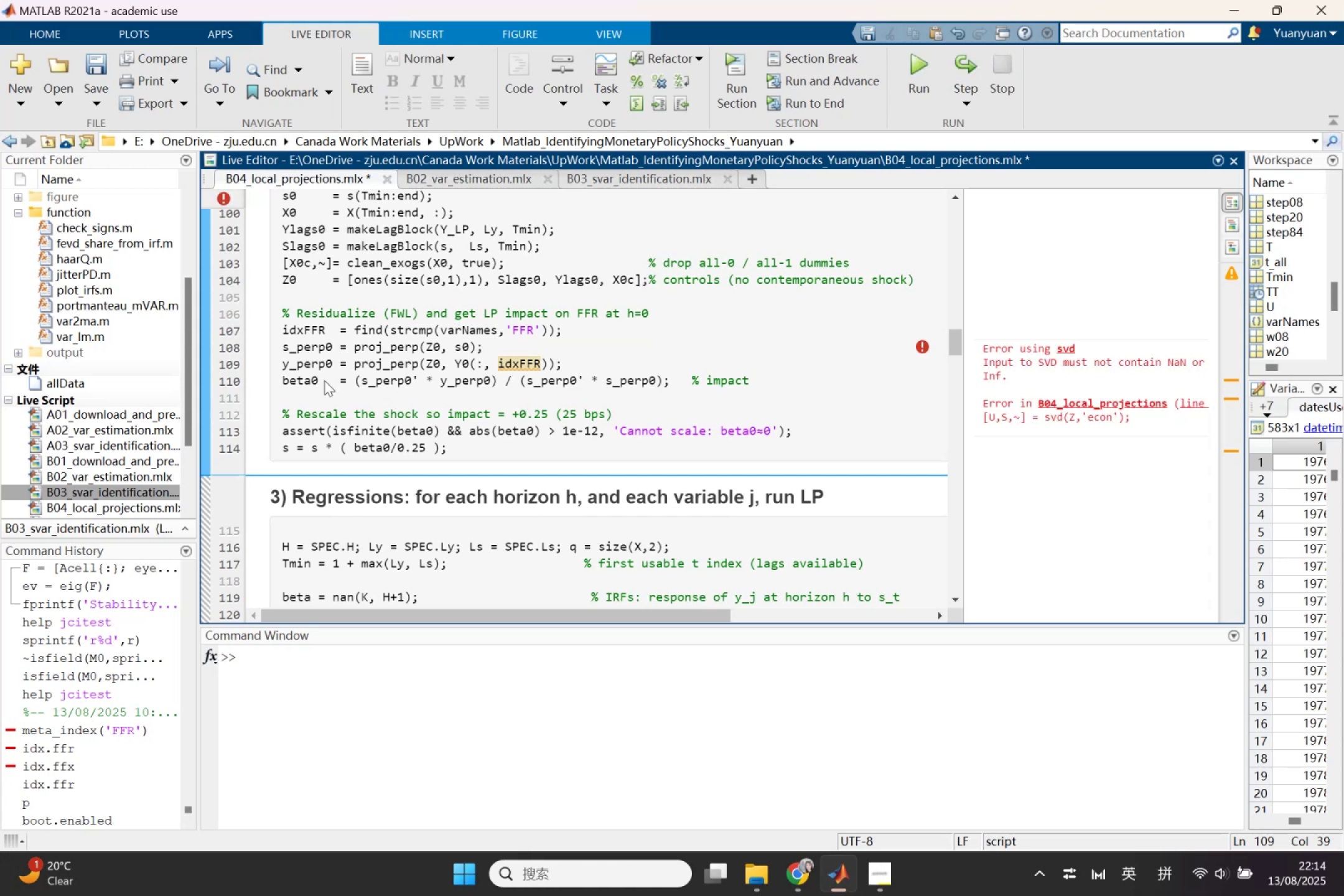 
left_click_drag(start_coordinate=[279, 363], to_coordinate=[600, 367])
 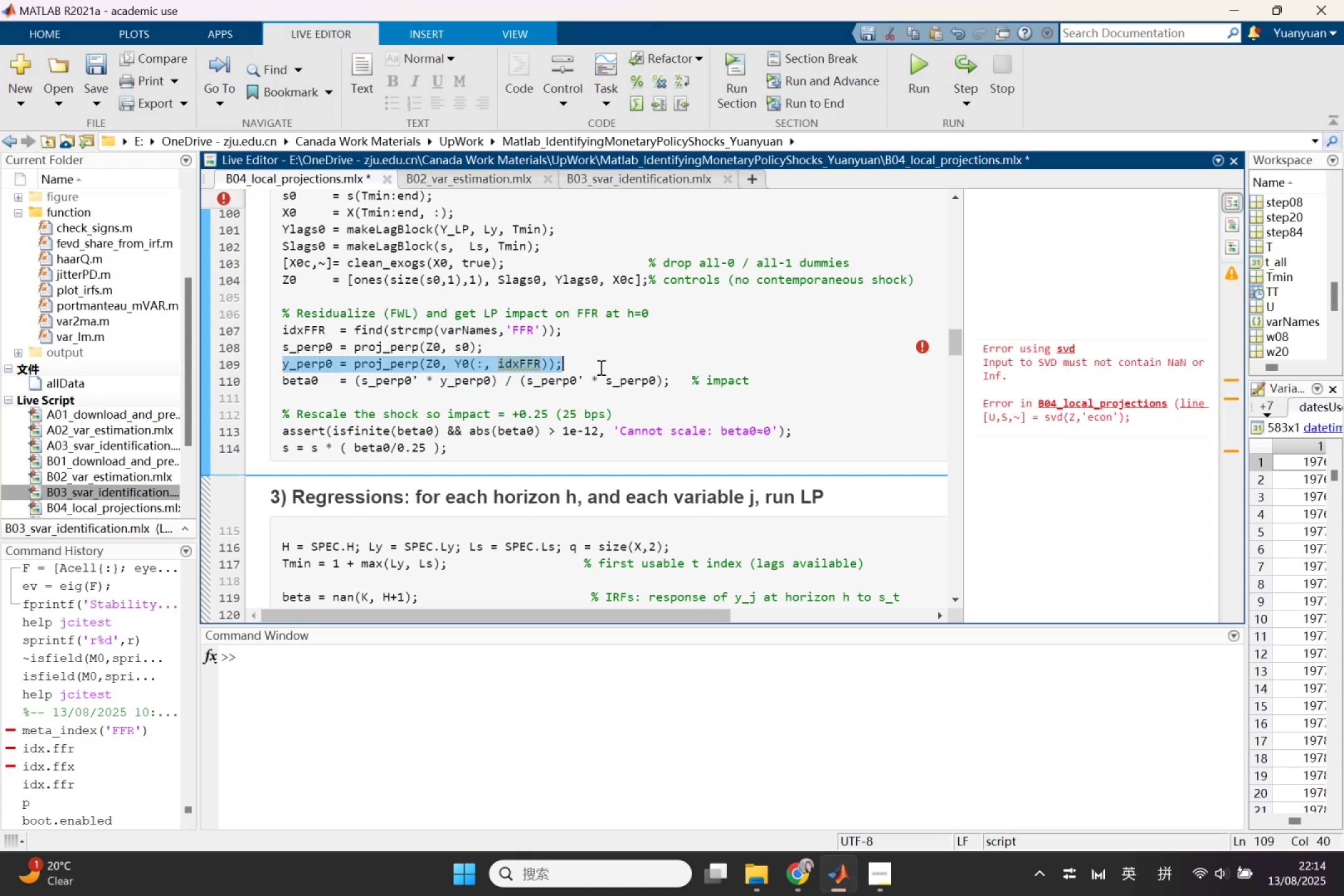 
key(Control+C)
 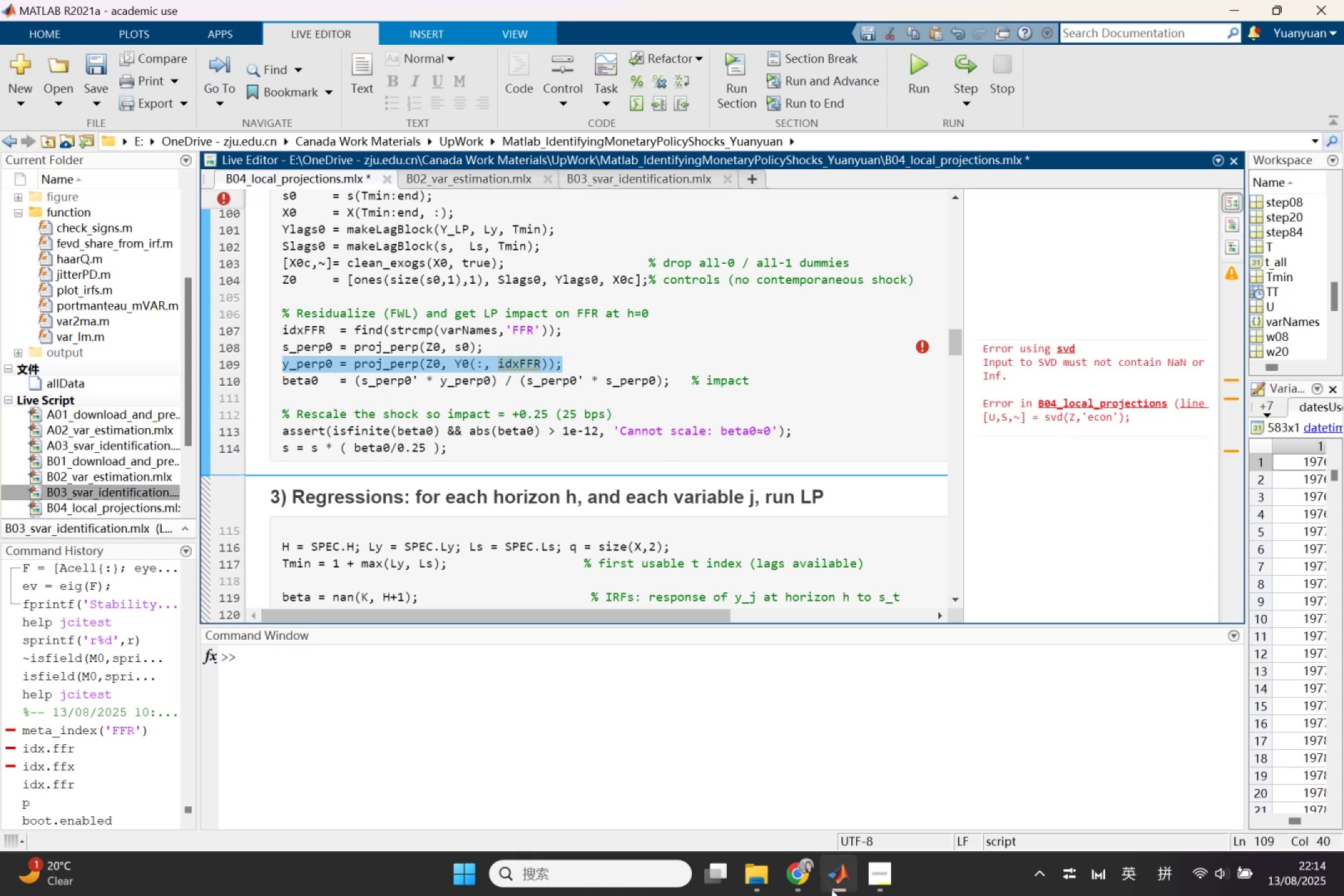 
left_click([831, 889])
 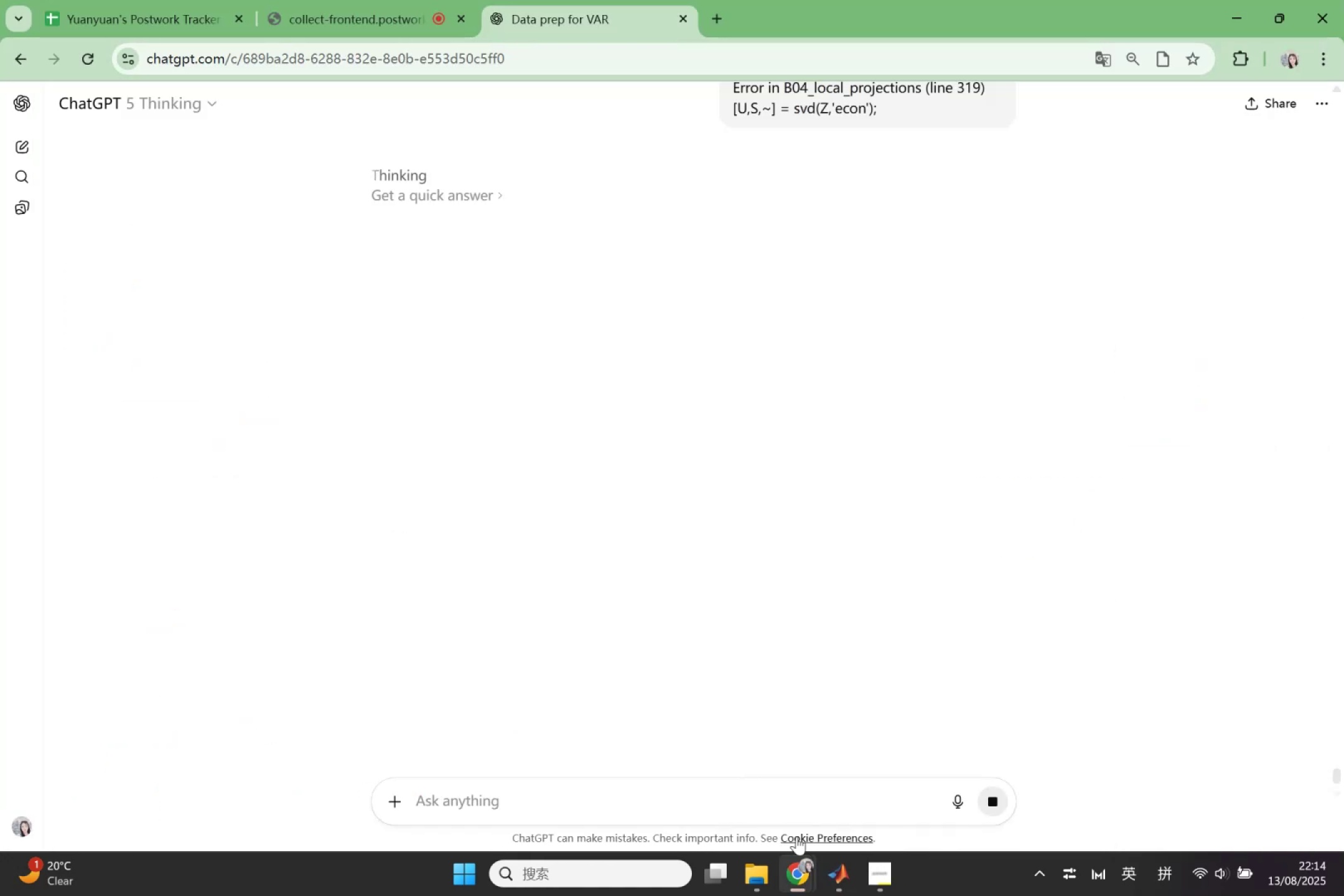 
scroll: coordinate [767, 687], scroll_direction: up, amount: 4.0
 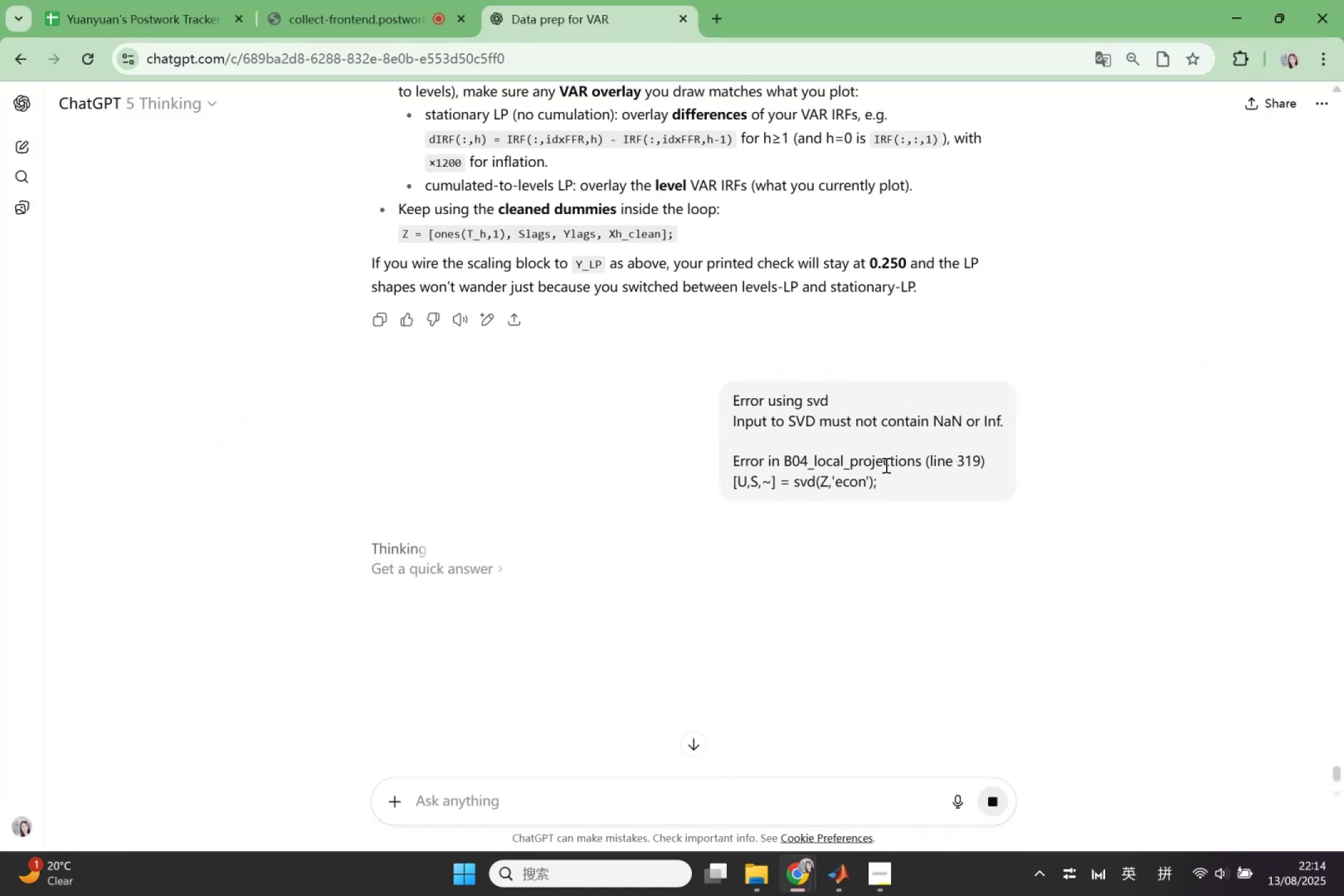 
left_click([892, 461])
 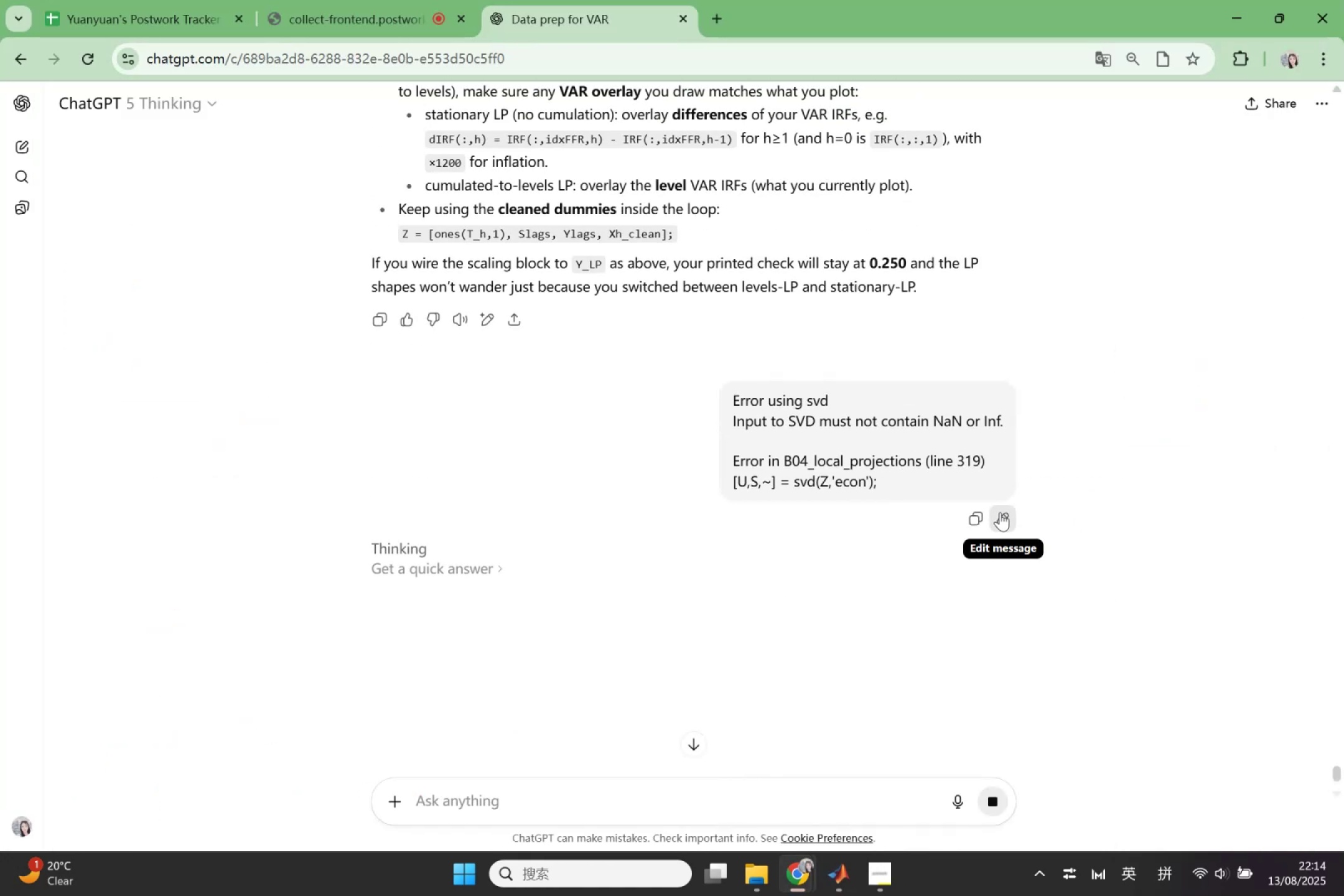 
left_click([1001, 512])
 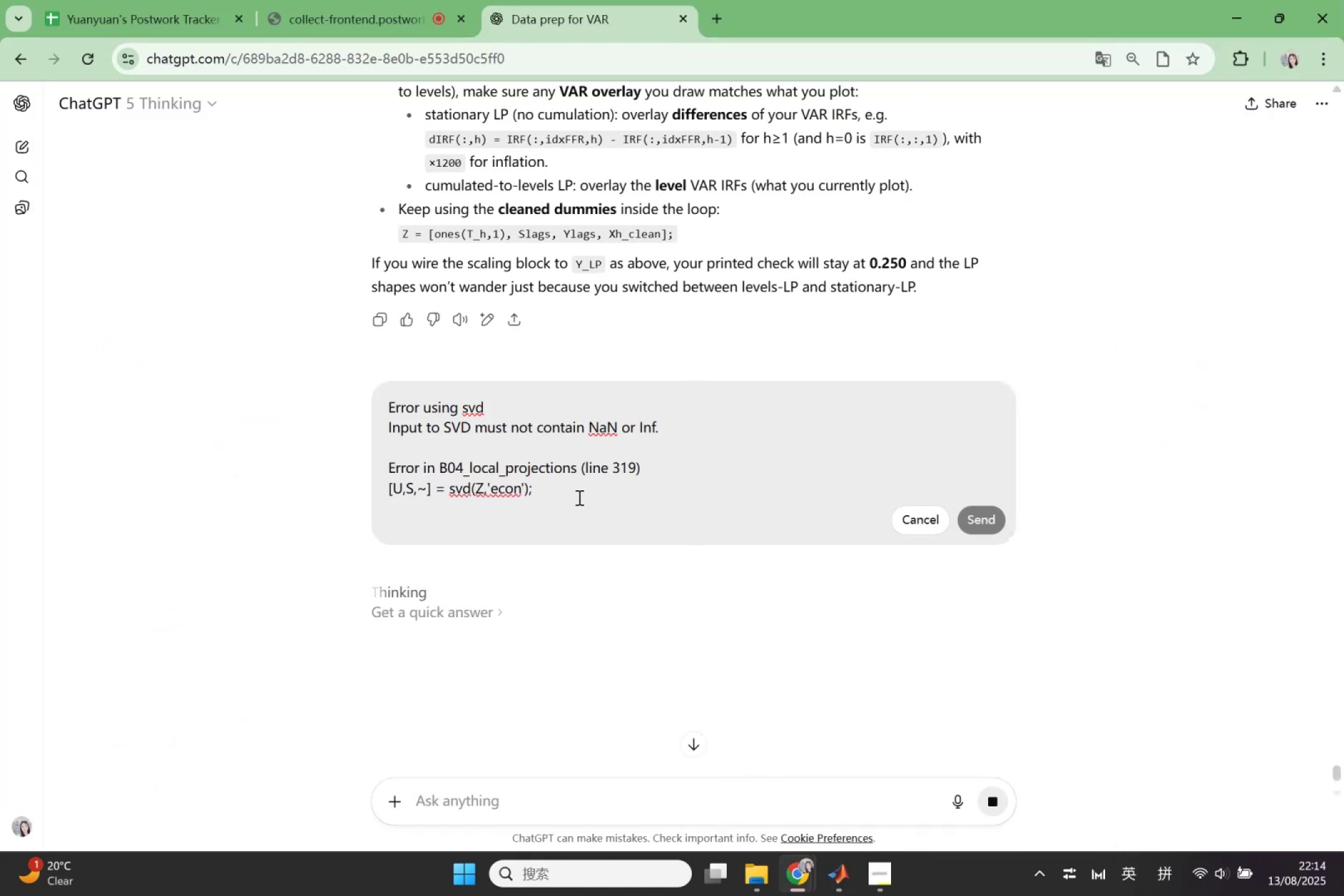 
left_click_drag(start_coordinate=[590, 504], to_coordinate=[421, 400])
 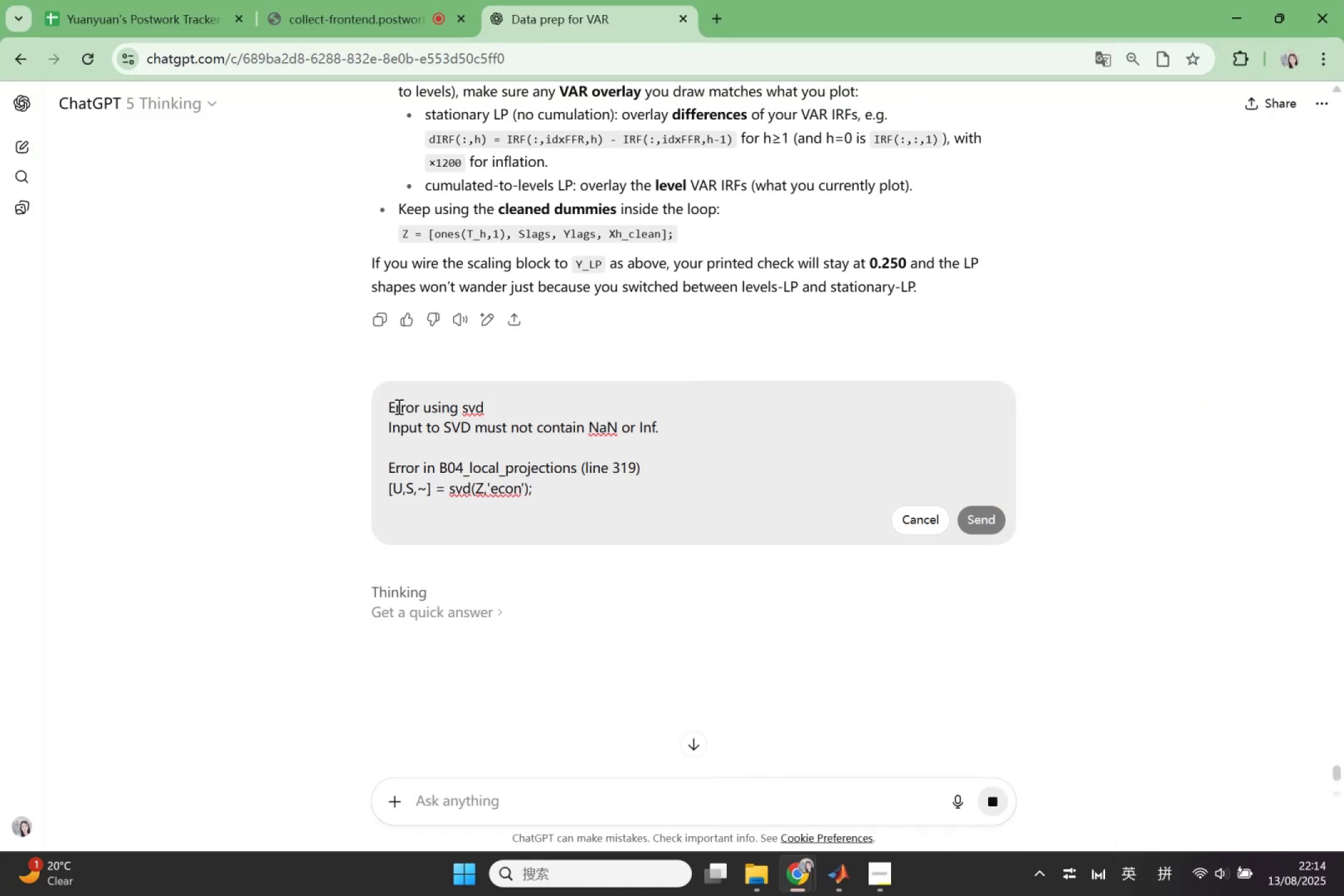 
left_click_drag(start_coordinate=[392, 406], to_coordinate=[567, 508])
 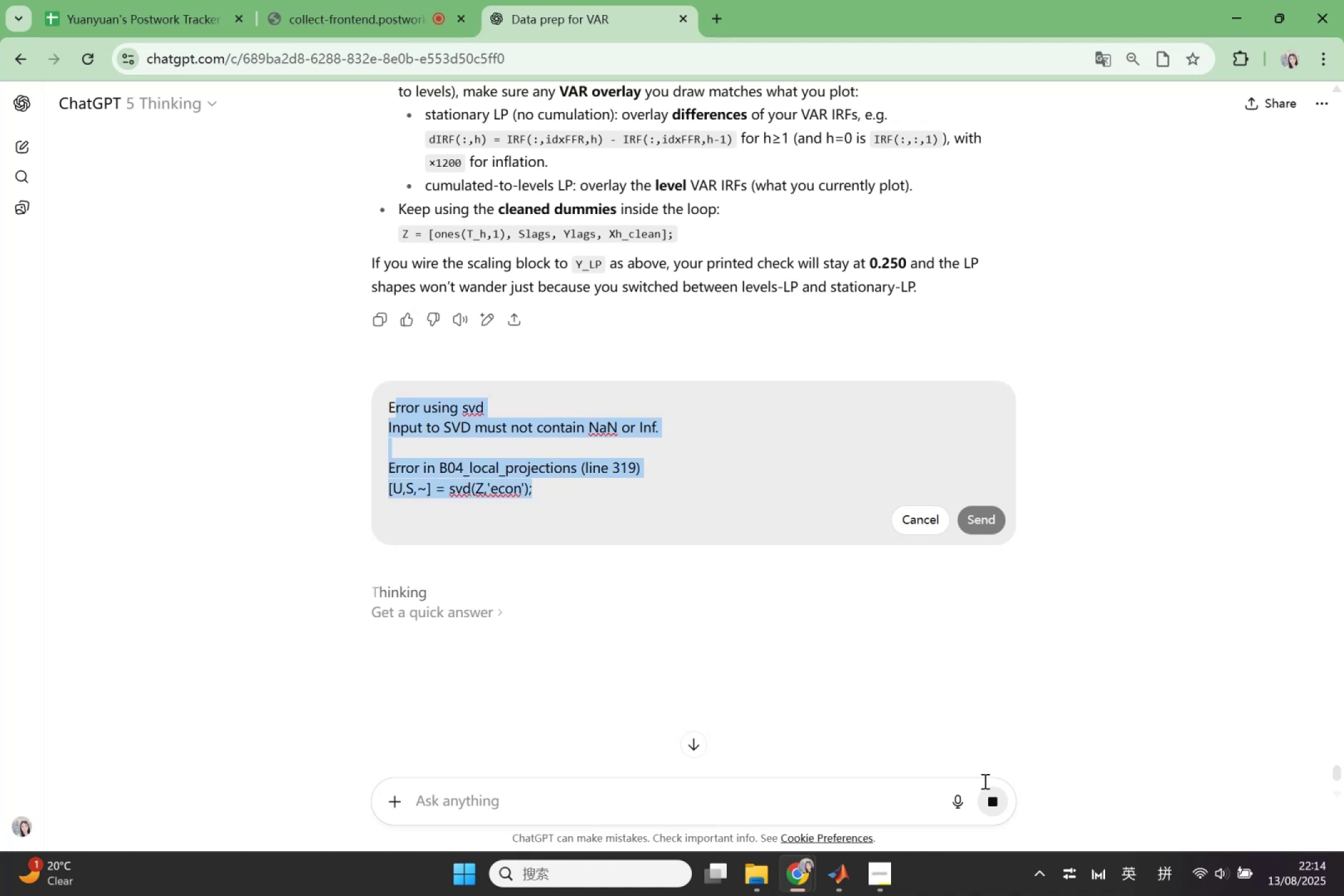 
left_click([985, 802])
 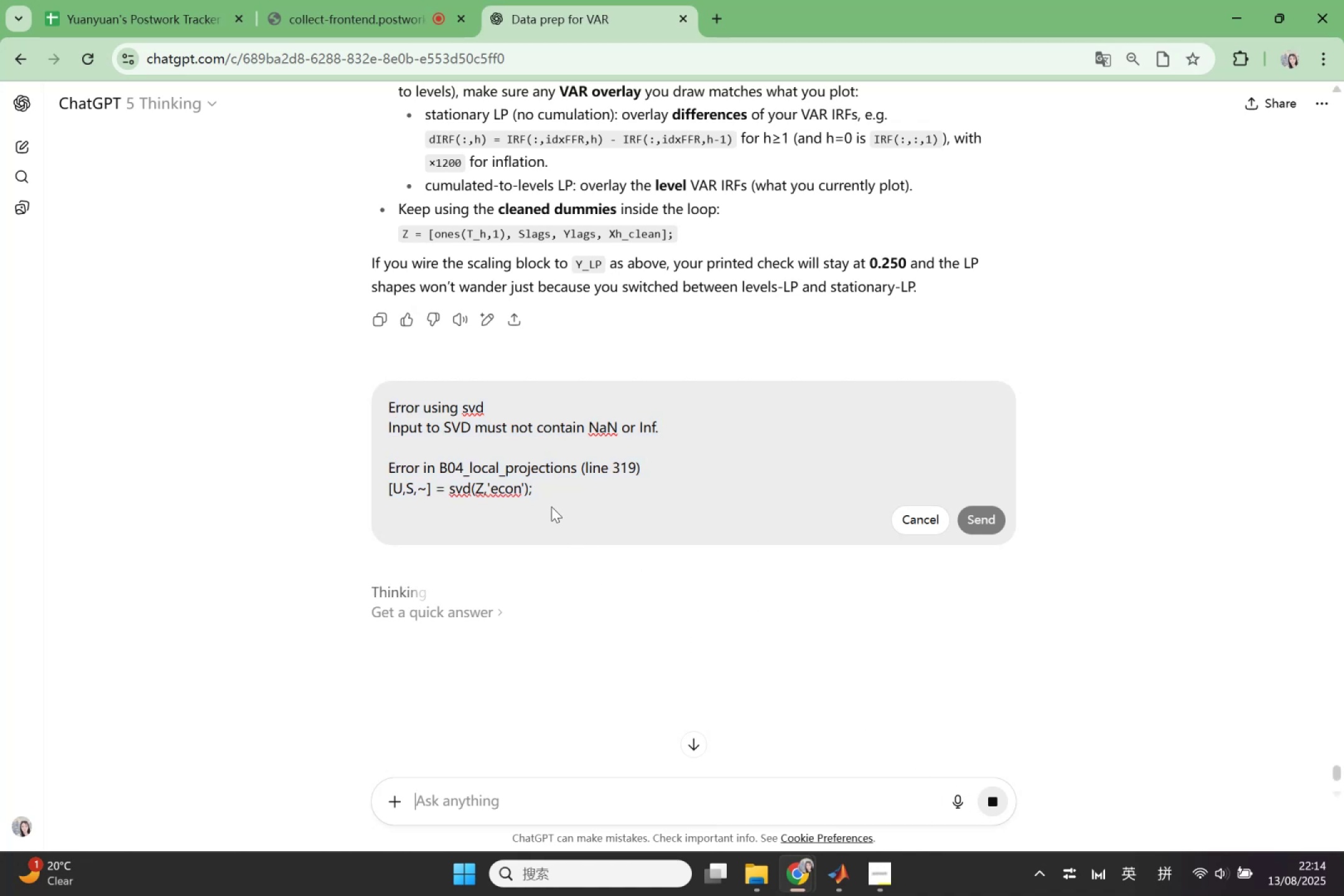 
left_click_drag(start_coordinate=[547, 487], to_coordinate=[436, 459])
 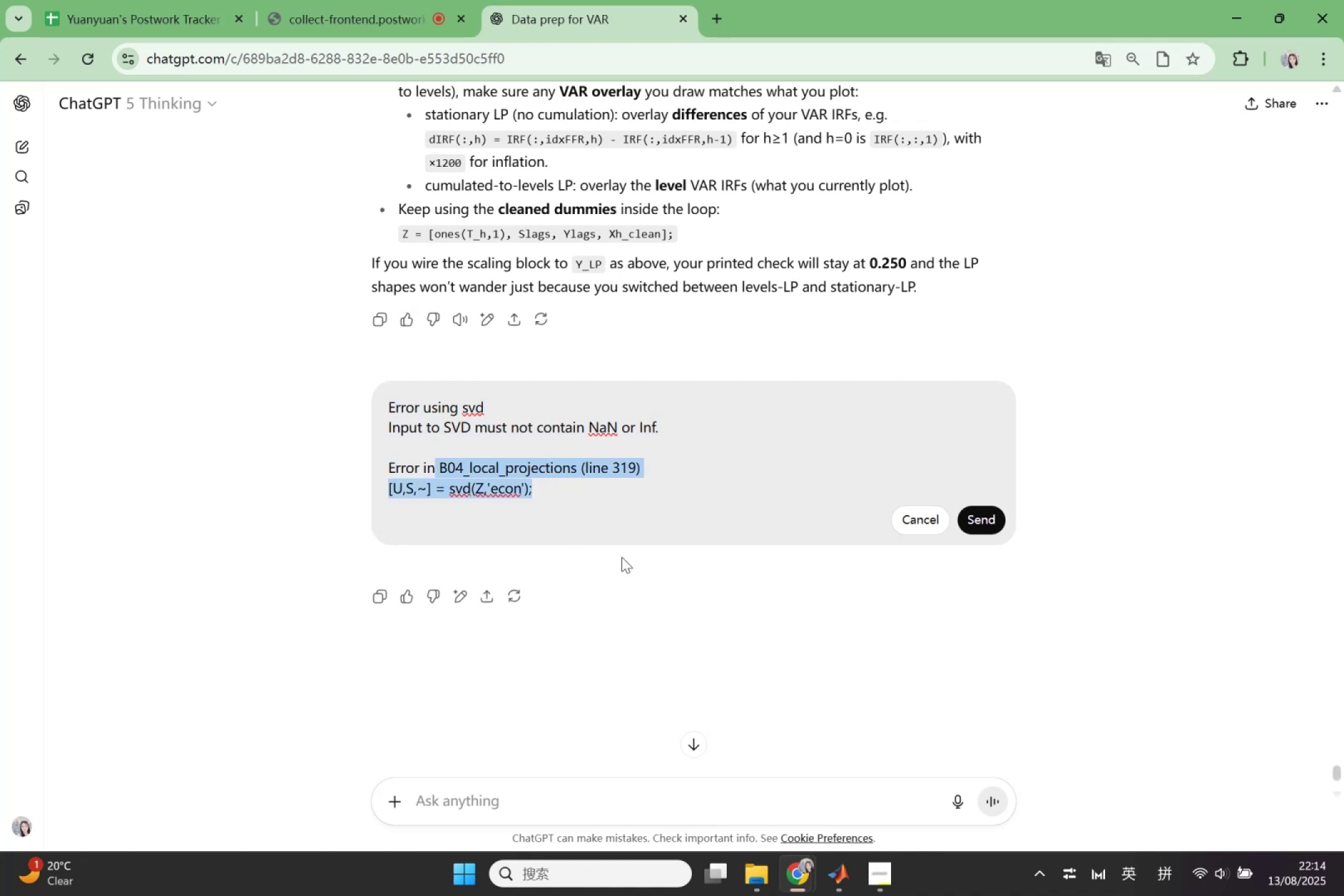 
left_click([554, 513])
 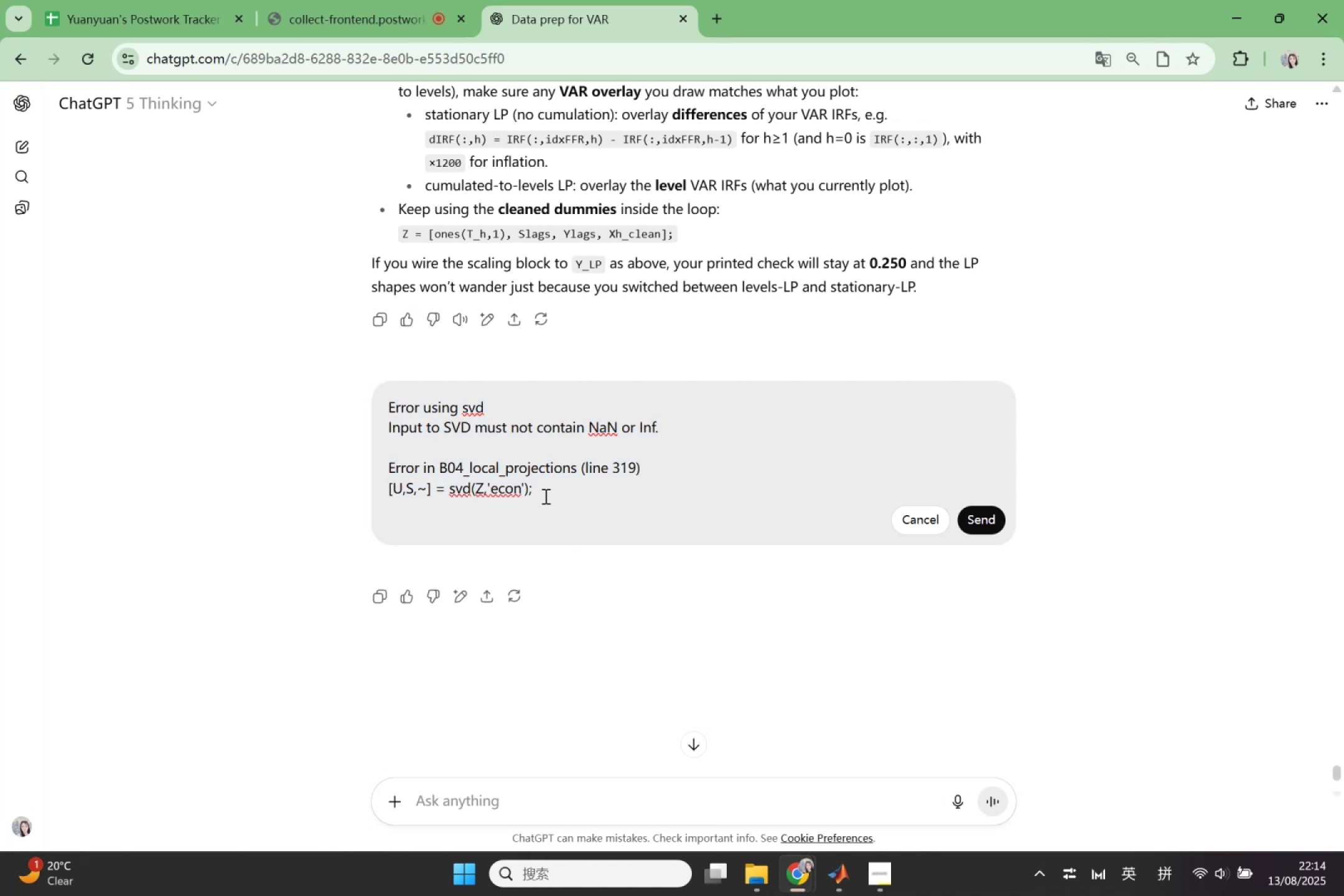 
left_click_drag(start_coordinate=[544, 495], to_coordinate=[380, 391])
 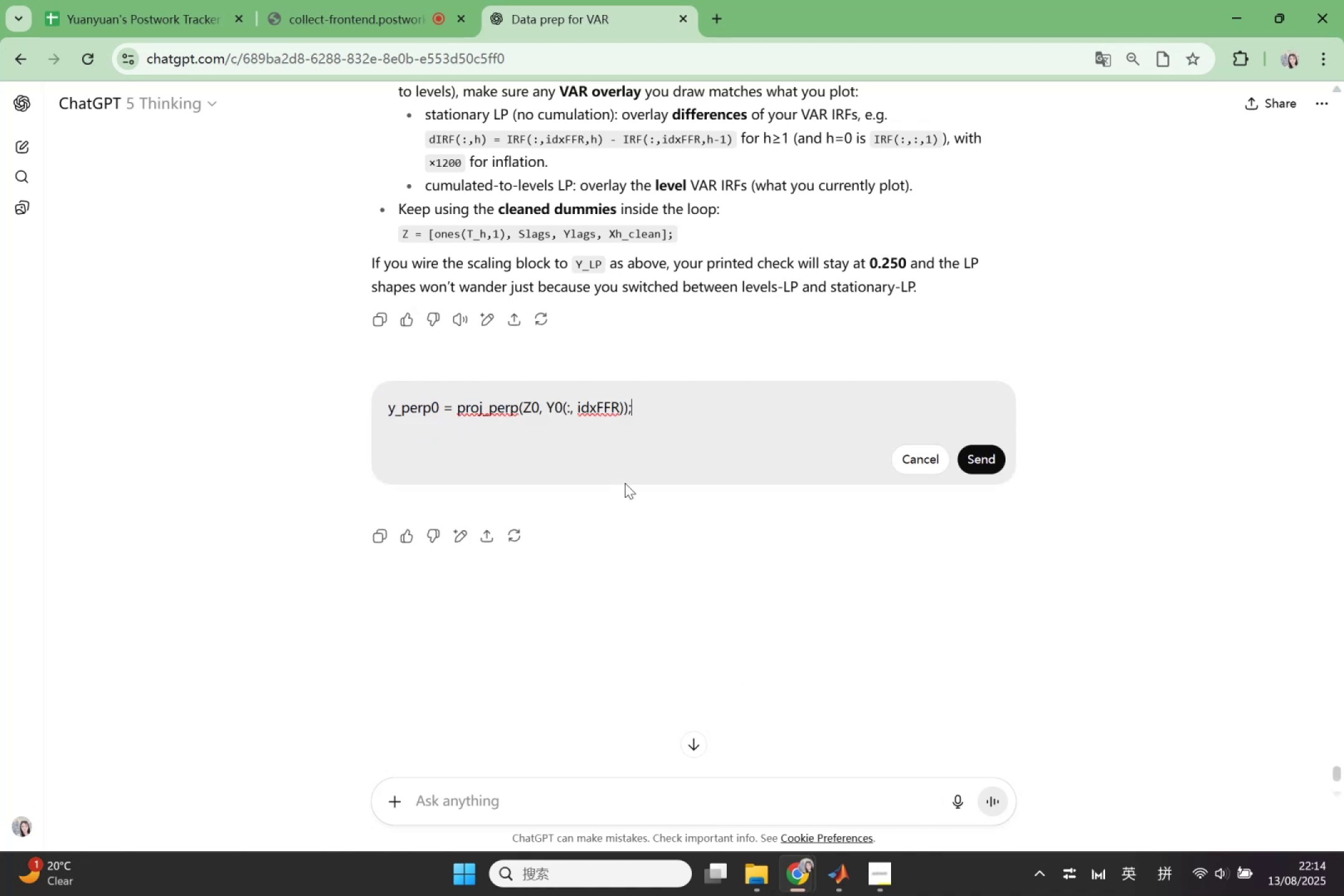 
key(Control+V)
 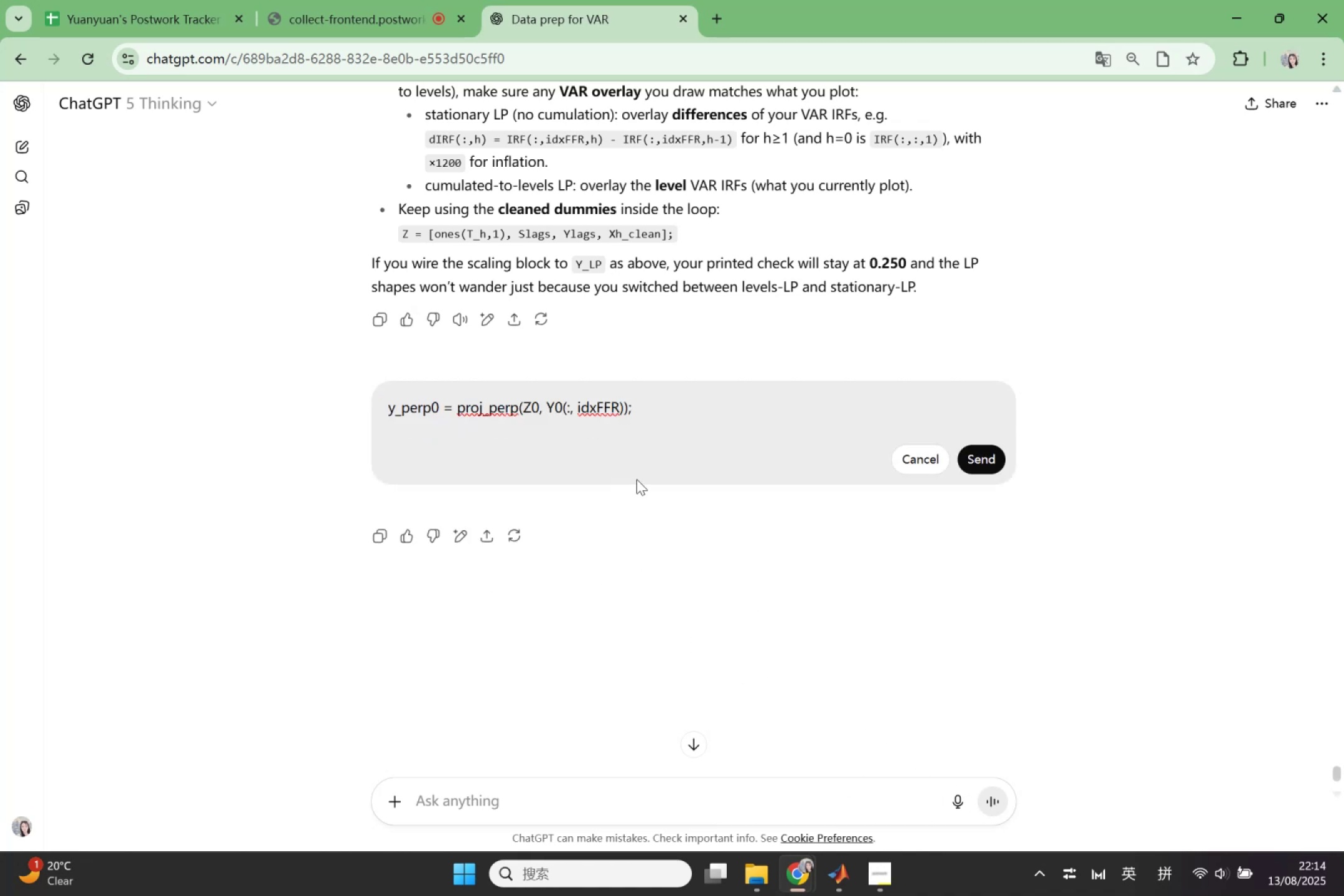 
key(Shift+Enter)
 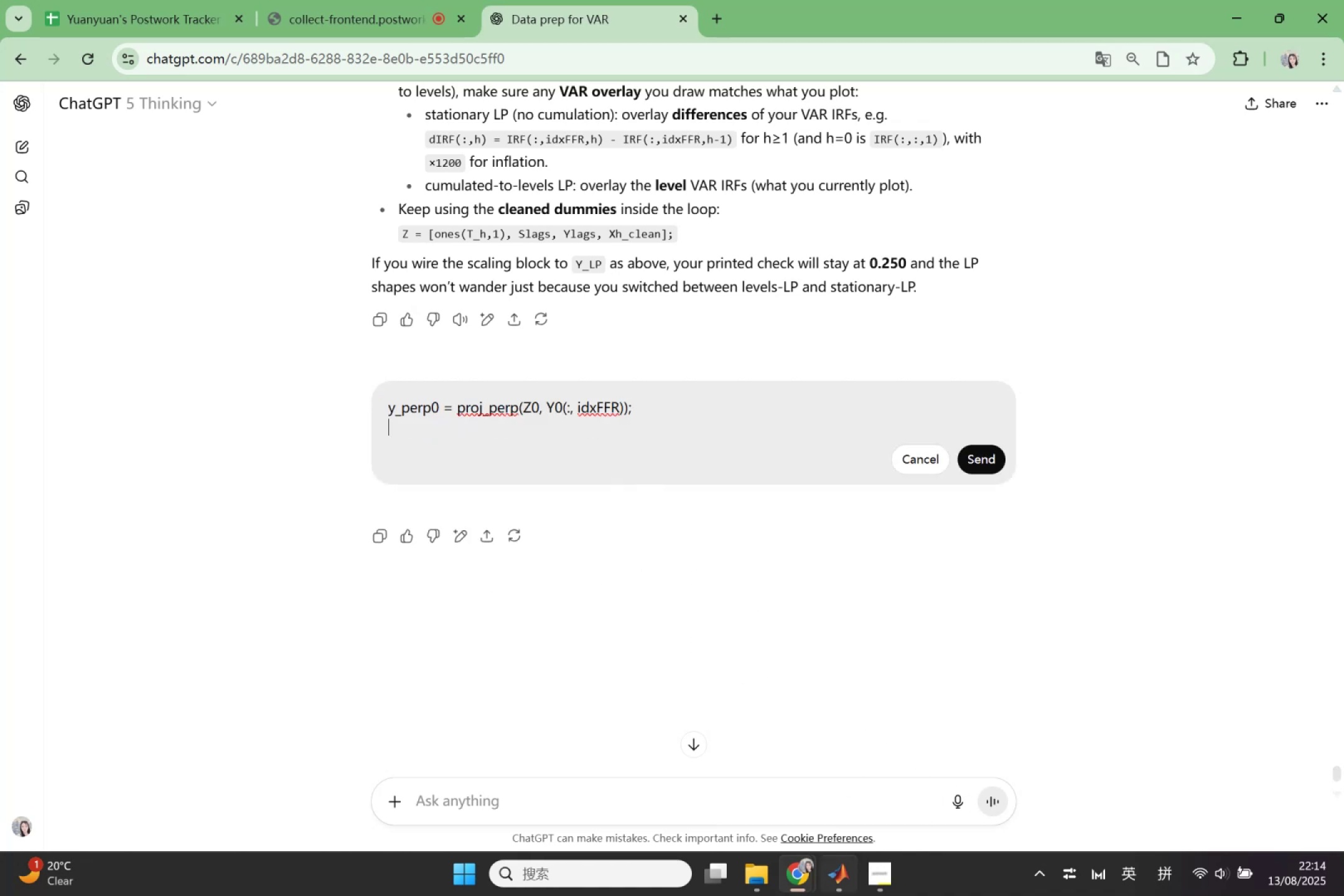 
left_click([834, 884])
 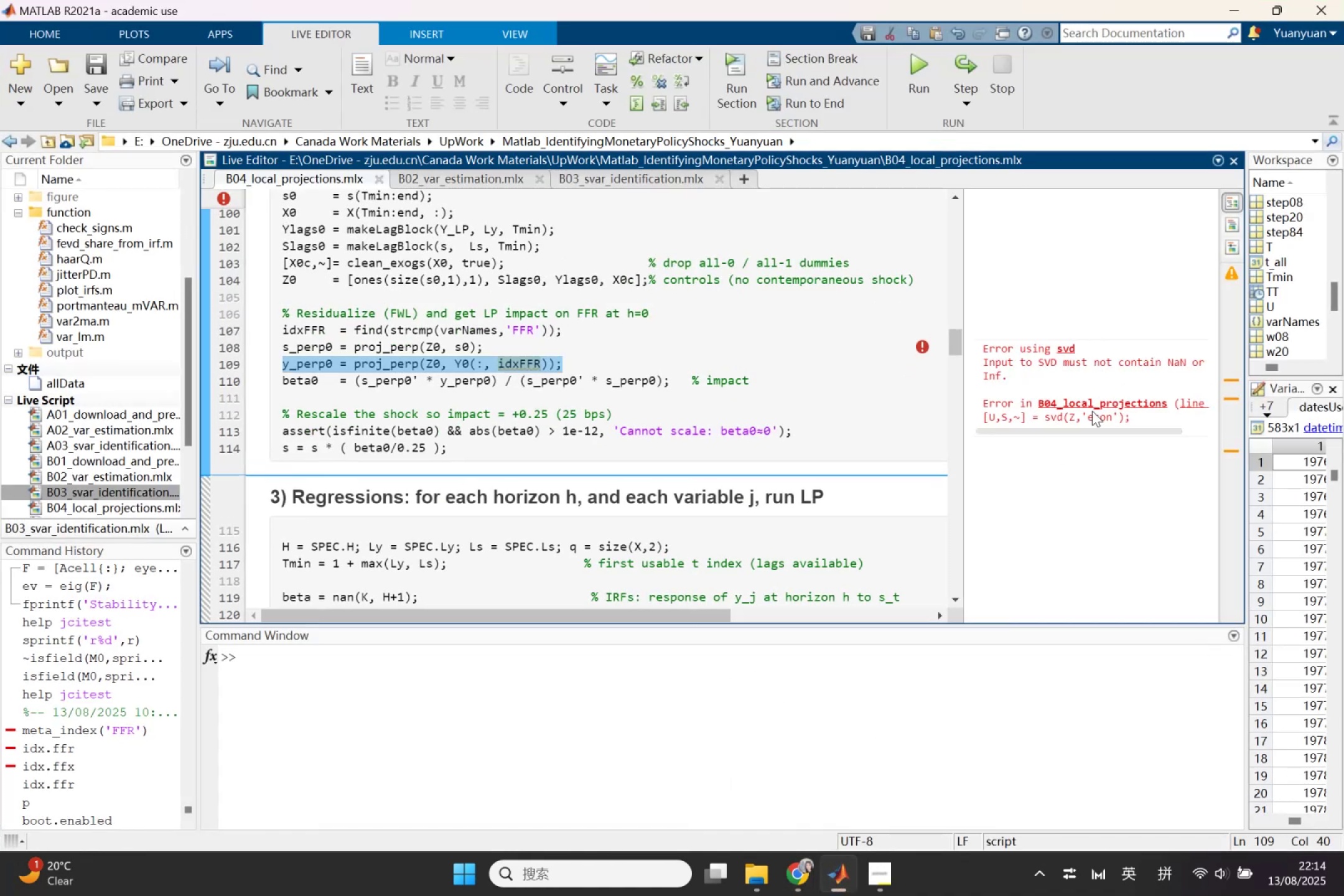 
right_click([1103, 376])
 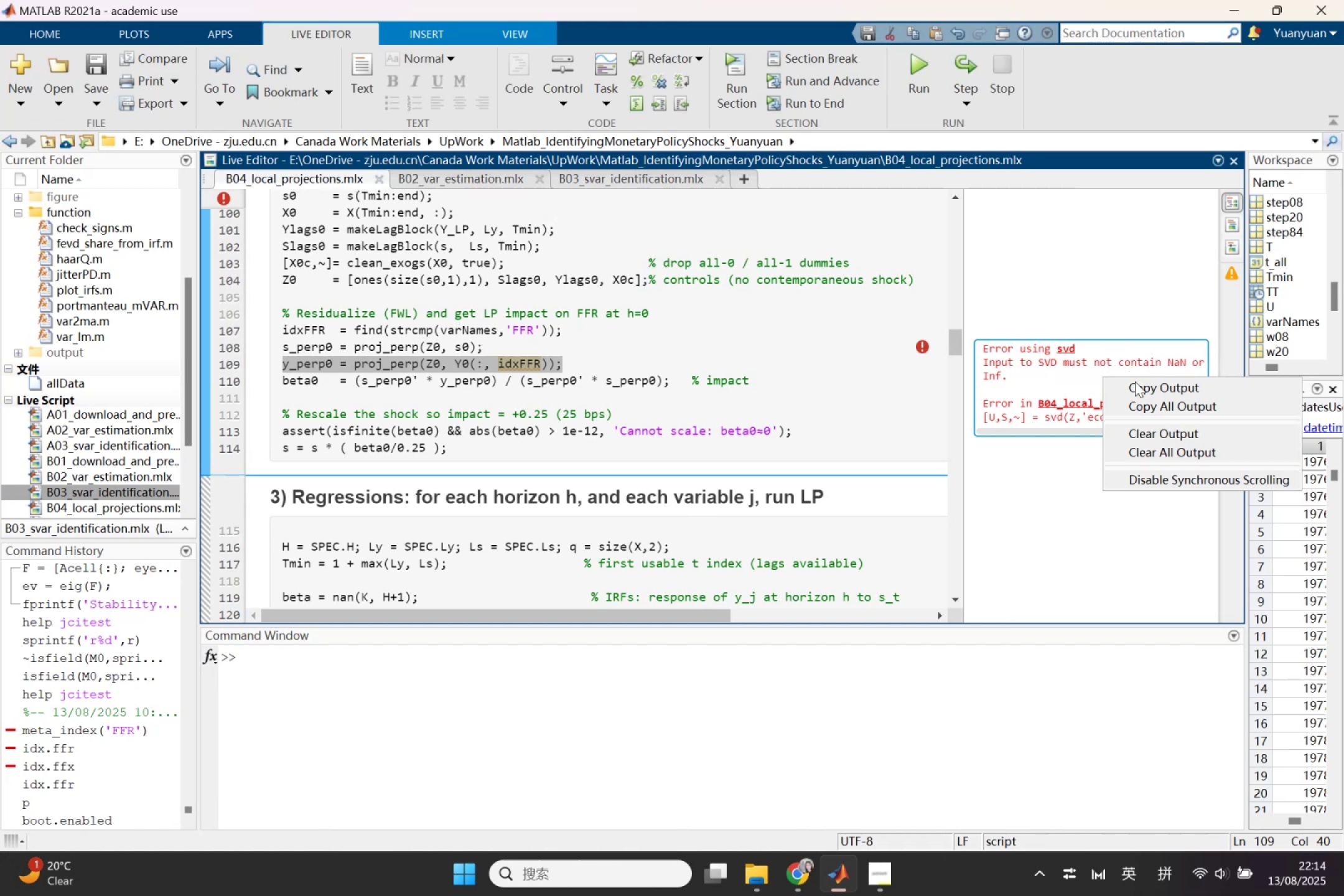 
left_click([1138, 388])
 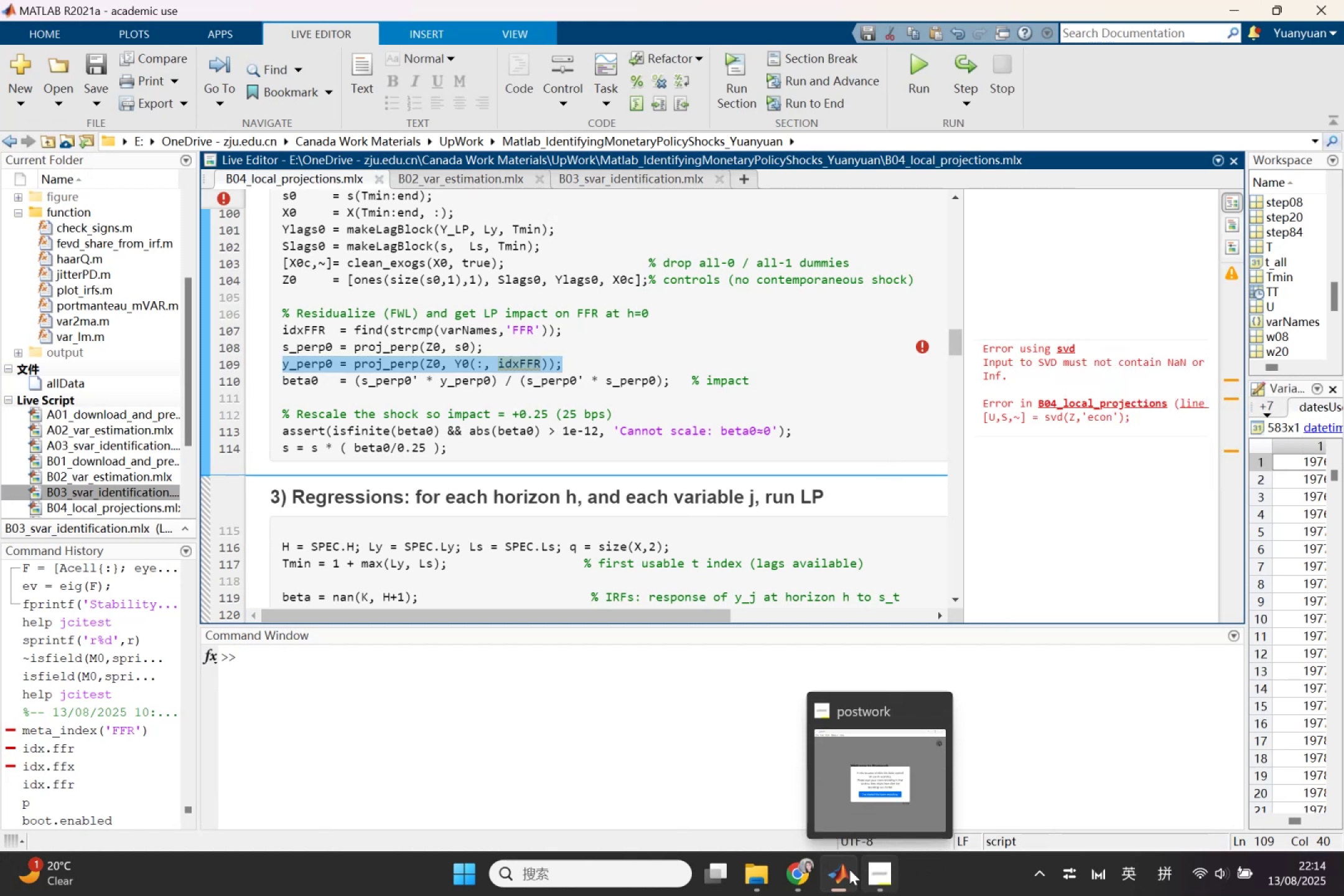 
left_click_drag(start_coordinate=[818, 827], to_coordinate=[814, 834])
 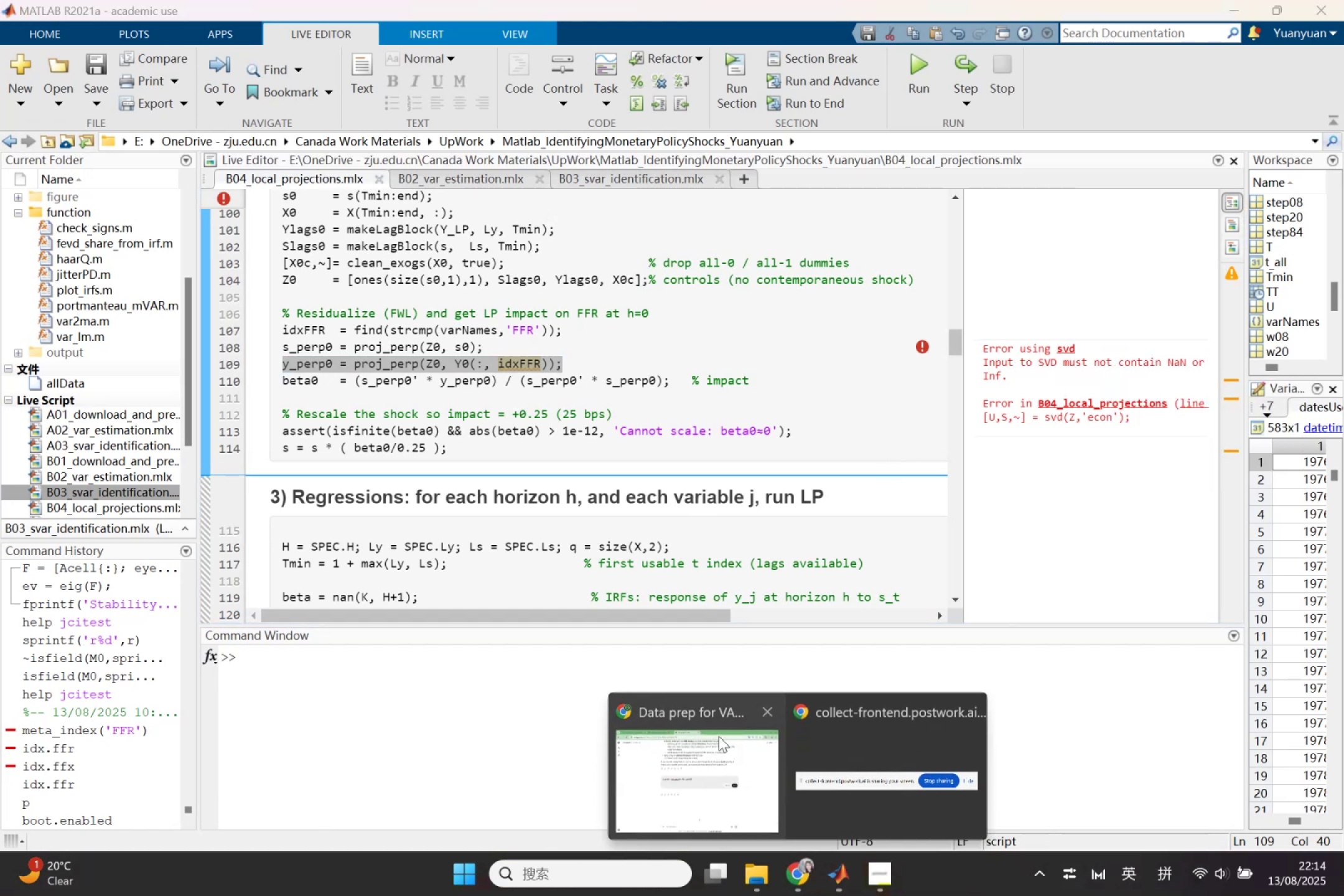 
left_click([716, 755])
 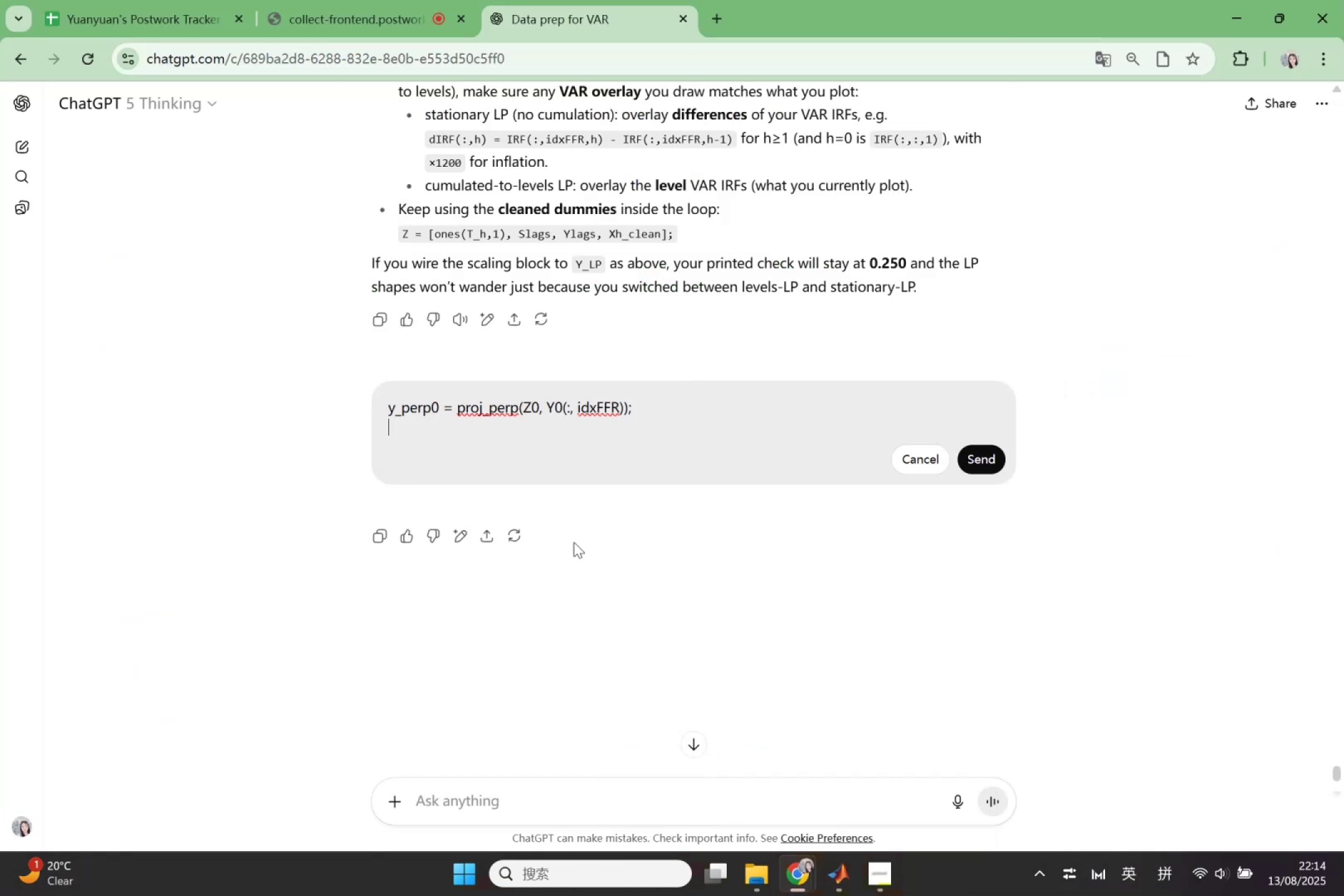 
key(Control+V)
 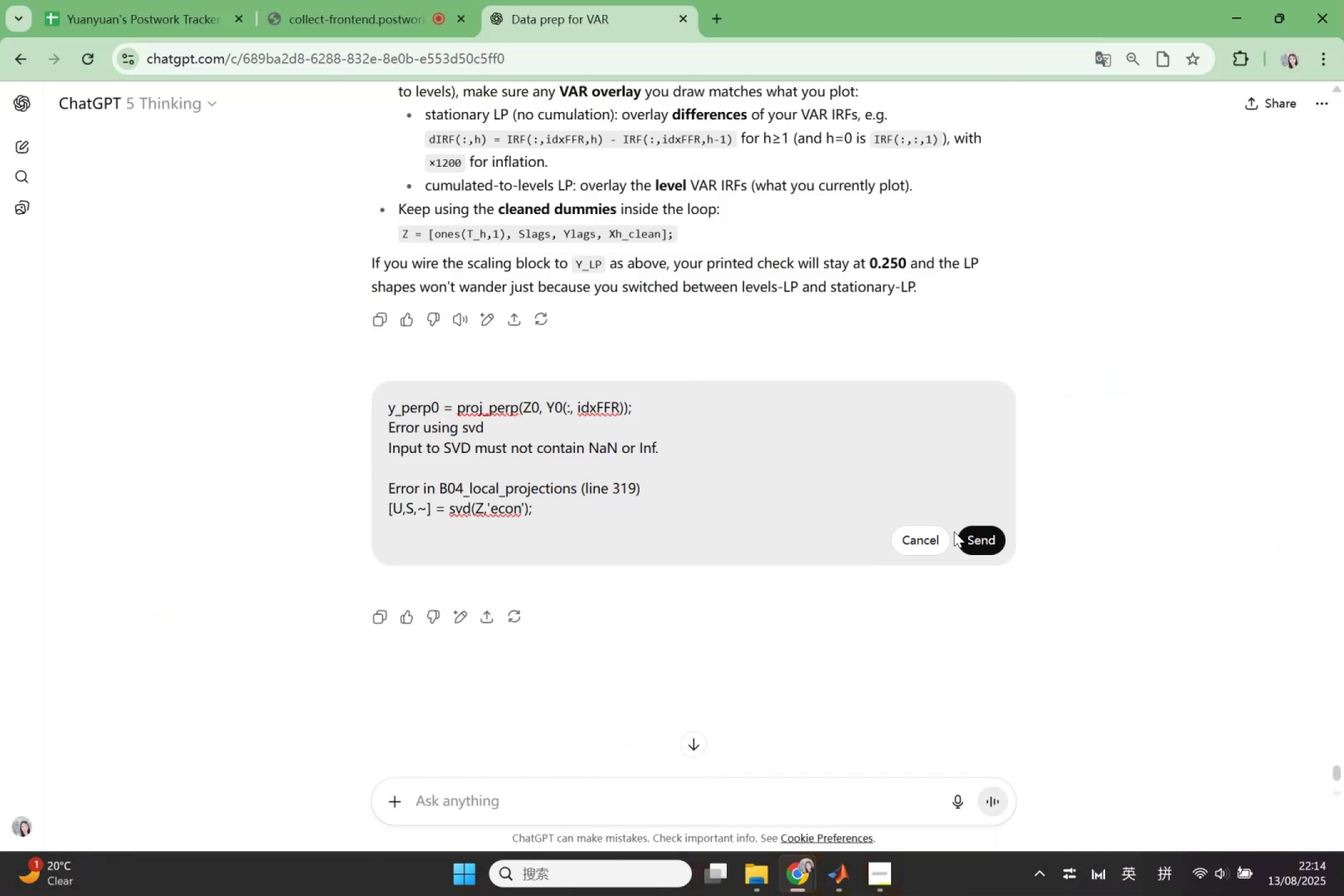 
left_click([981, 536])
 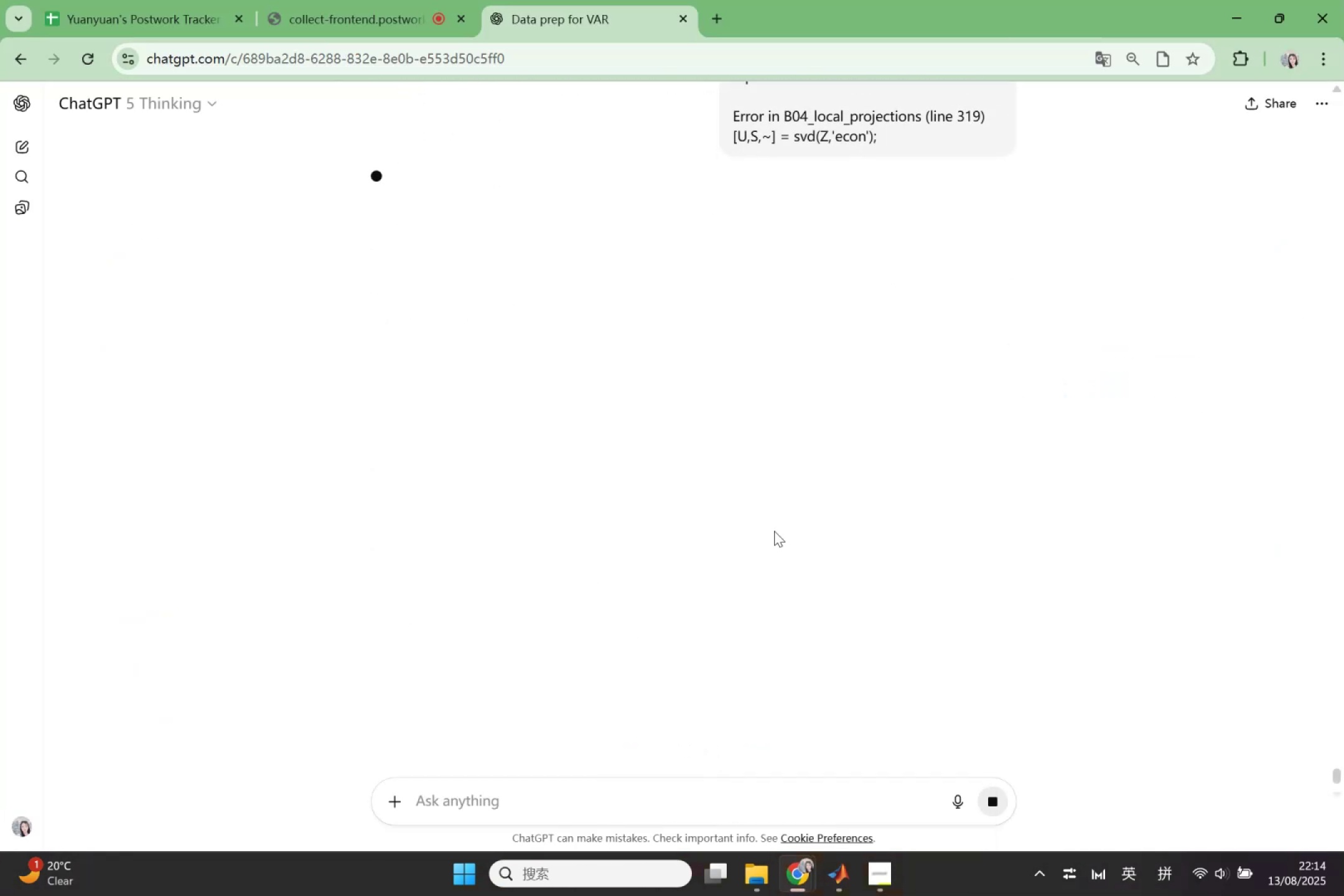 
scroll: coordinate [734, 660], scroll_direction: up, amount: 3.0
 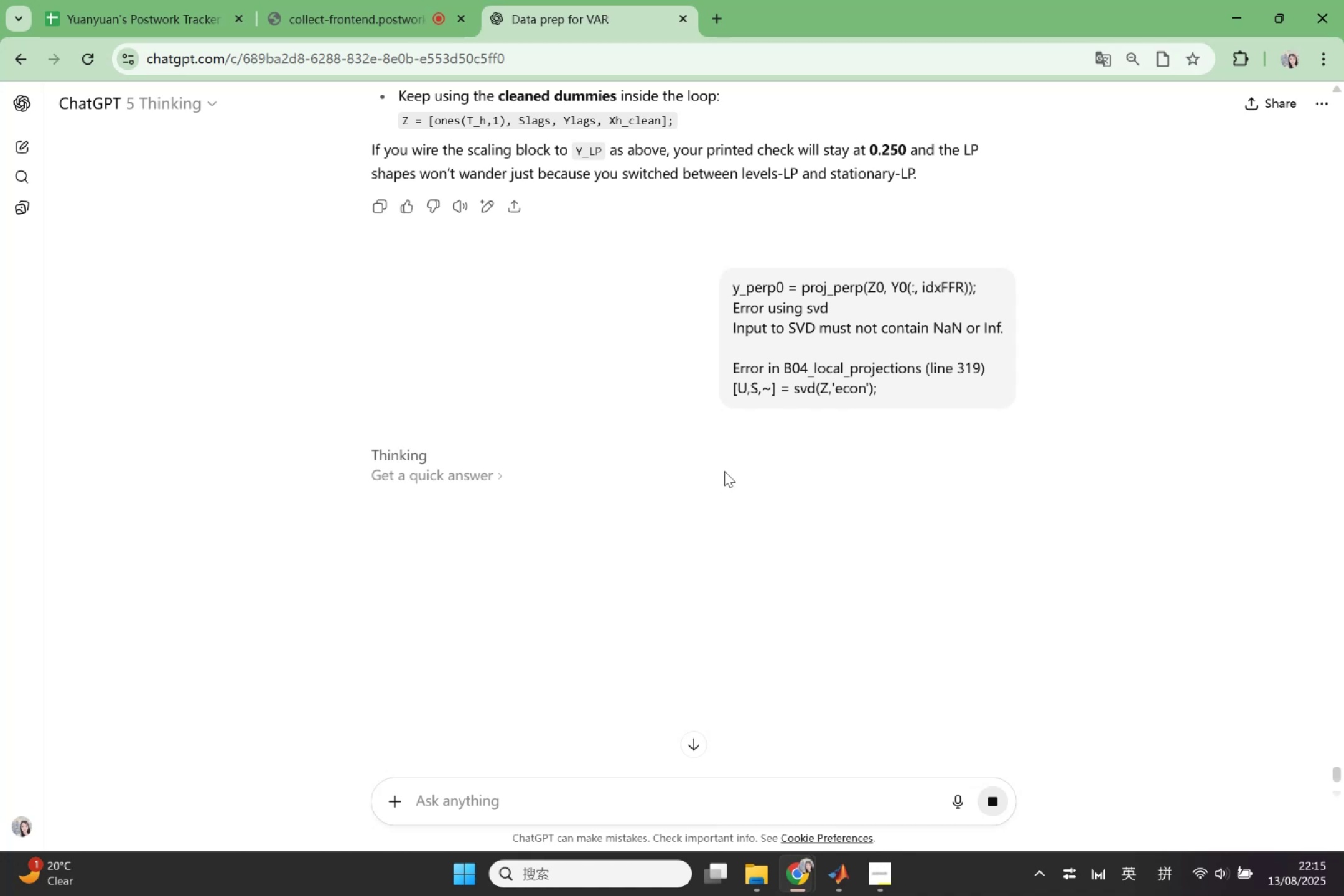 
wait(41.91)
 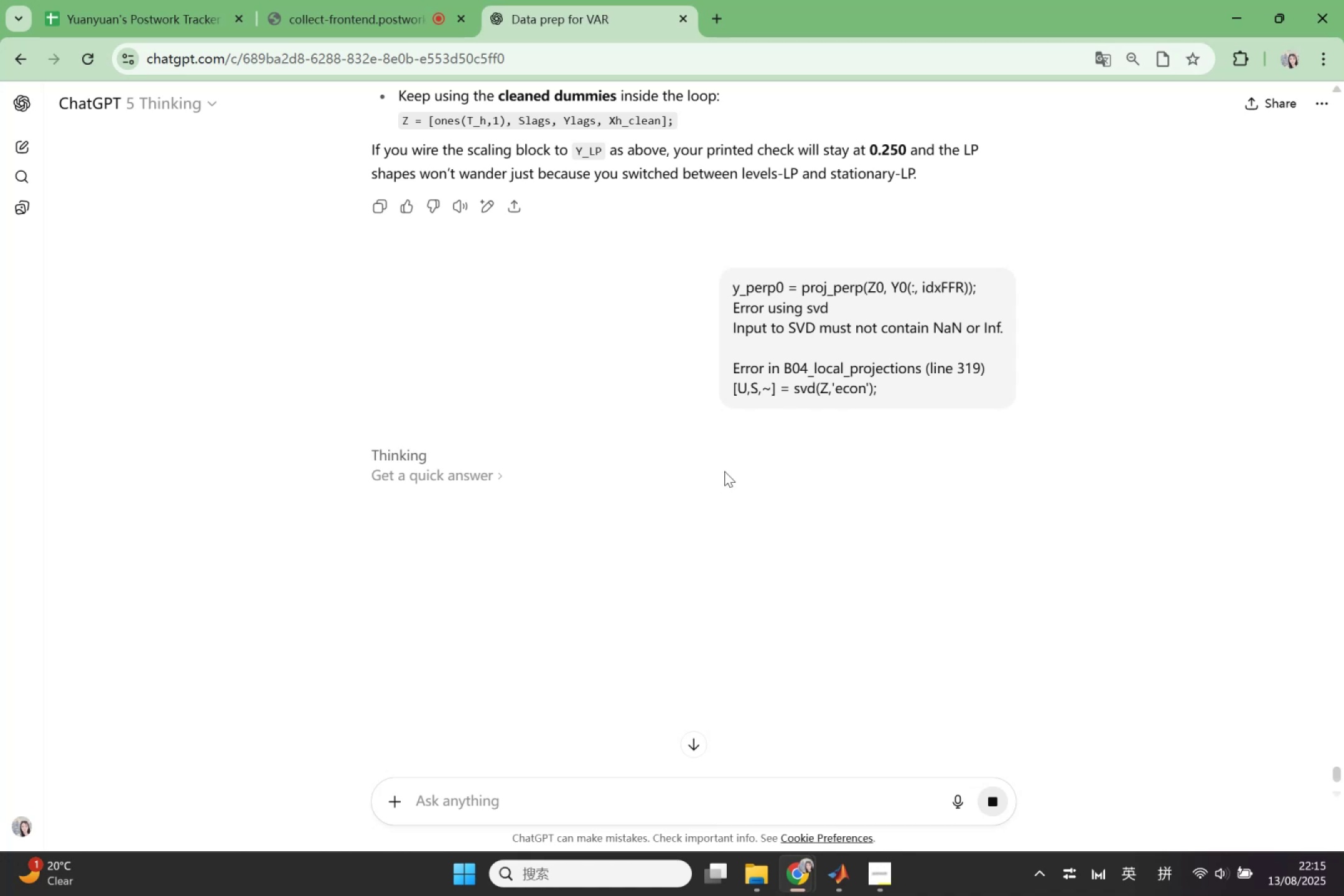 
scroll: coordinate [727, 471], scroll_direction: down, amount: 4.0
 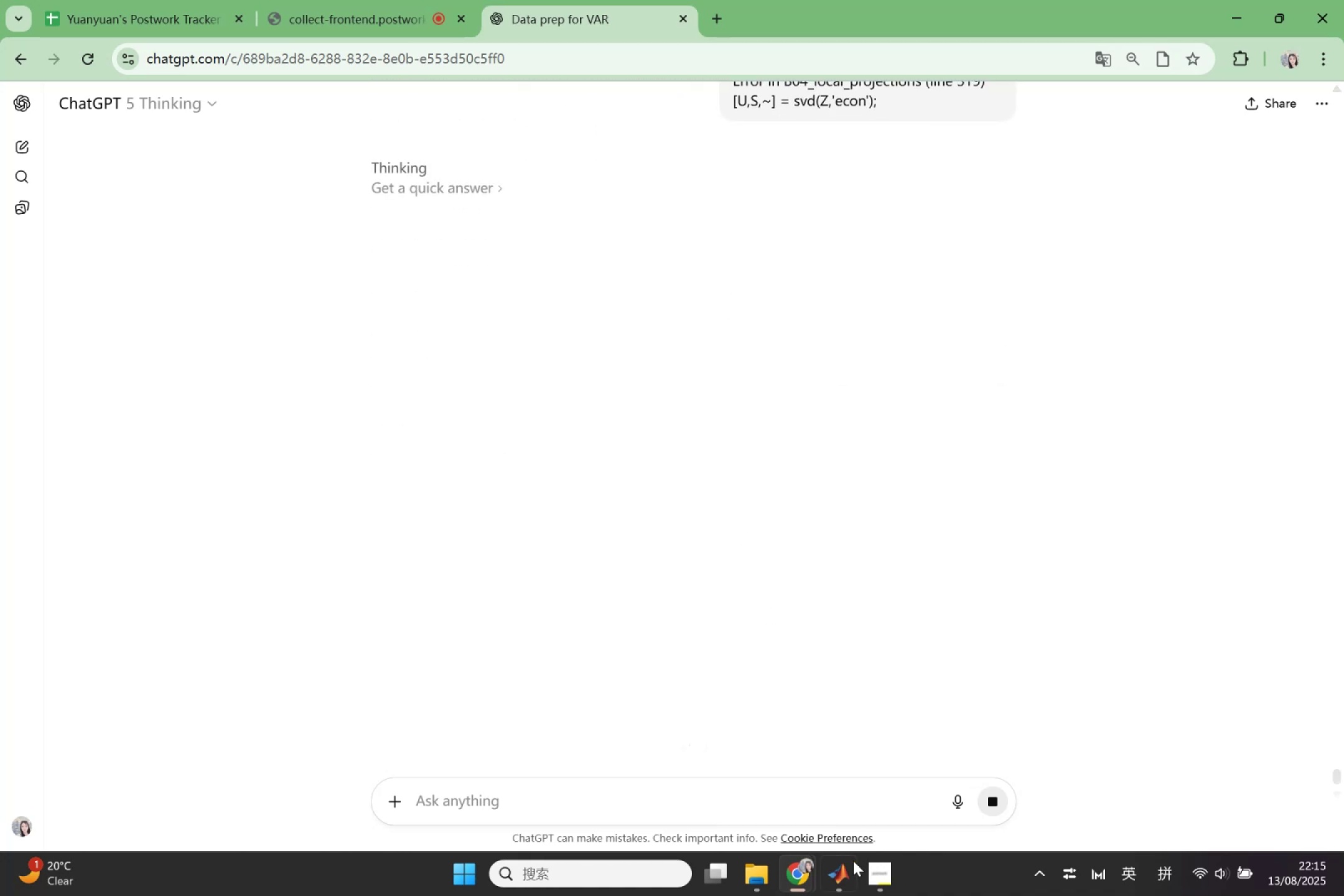 
left_click([853, 866])
 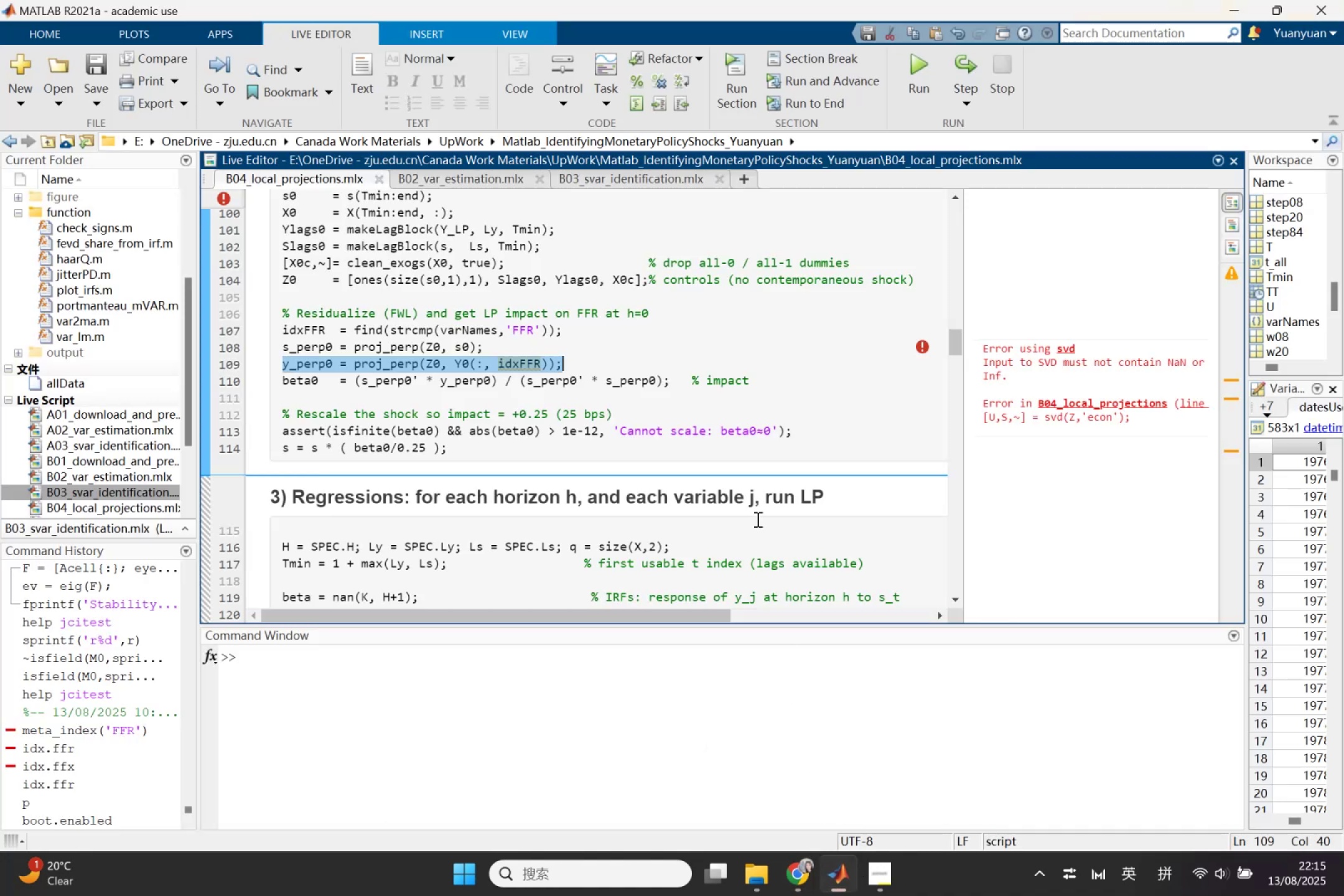 
scroll: coordinate [757, 519], scroll_direction: down, amount: 11.0
 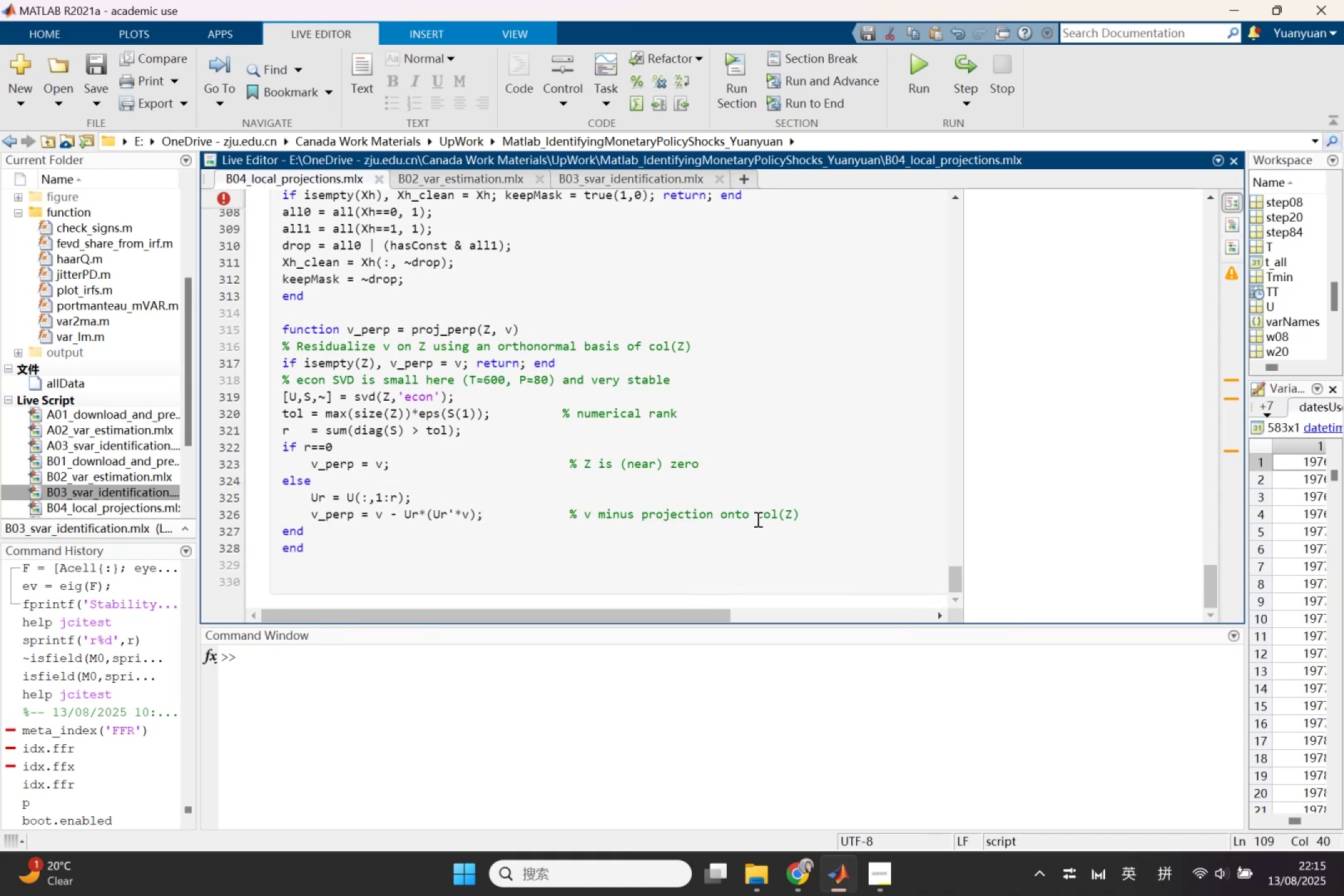 
wait(18.8)
 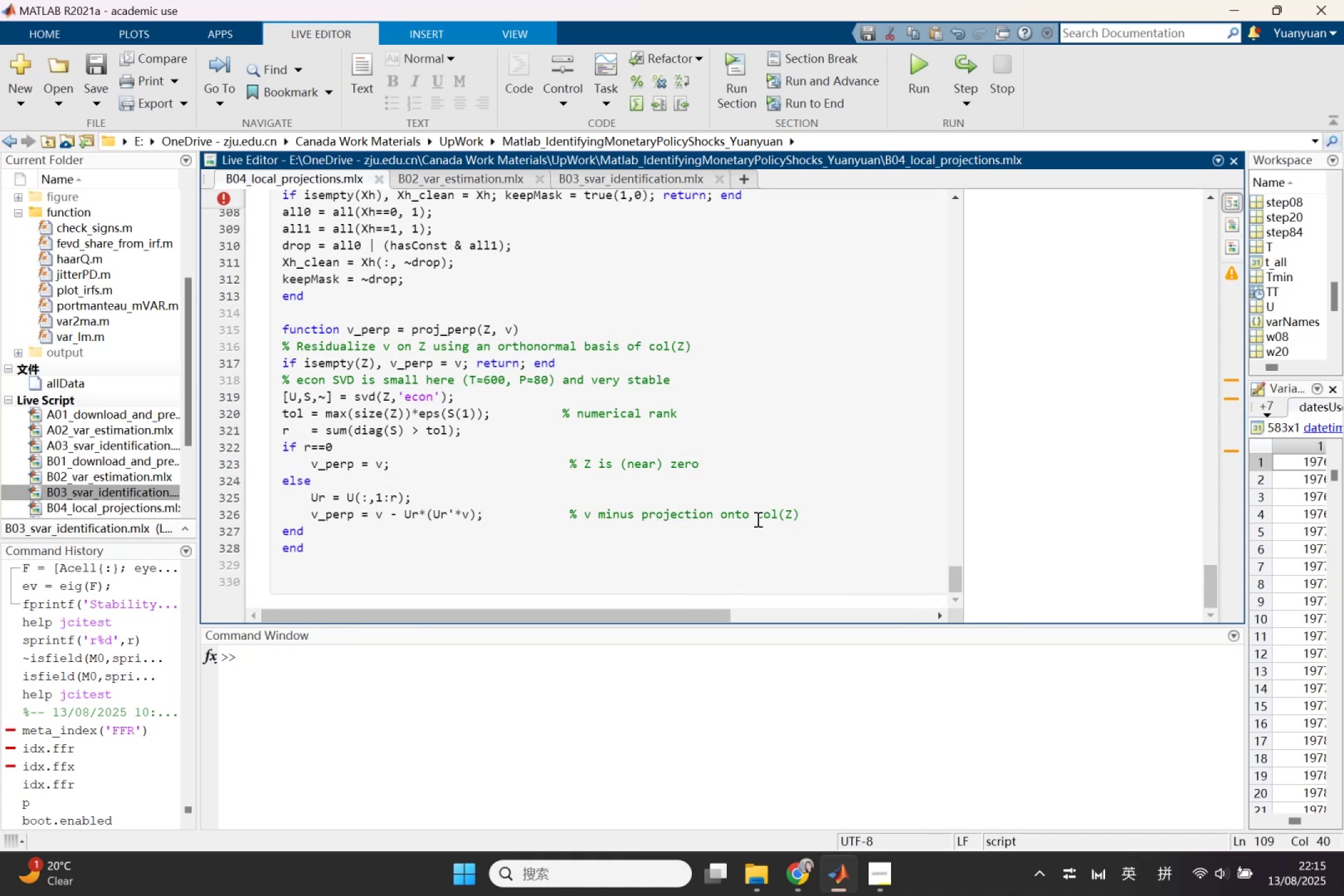 
left_click([740, 799])
 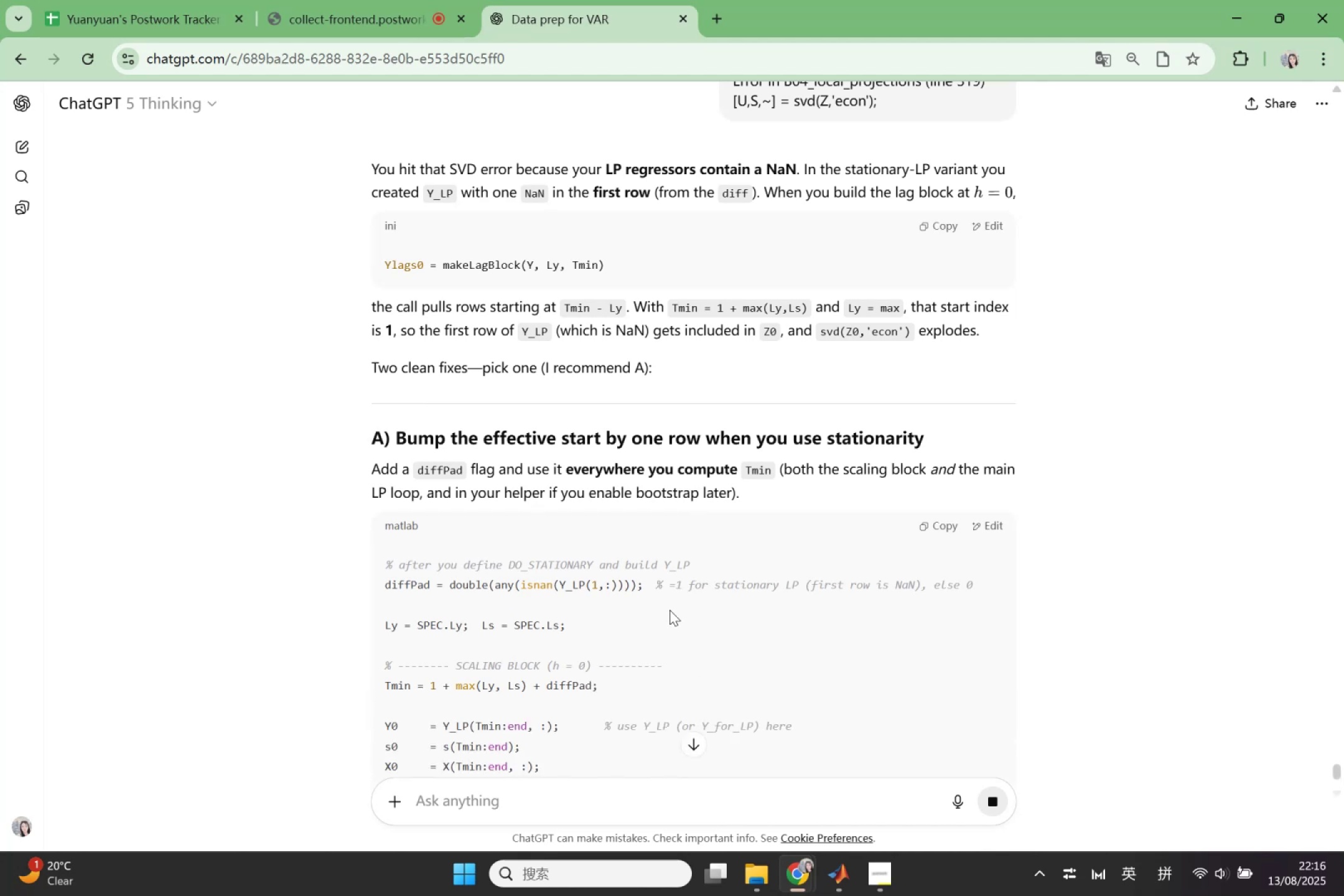 
wait(13.27)
 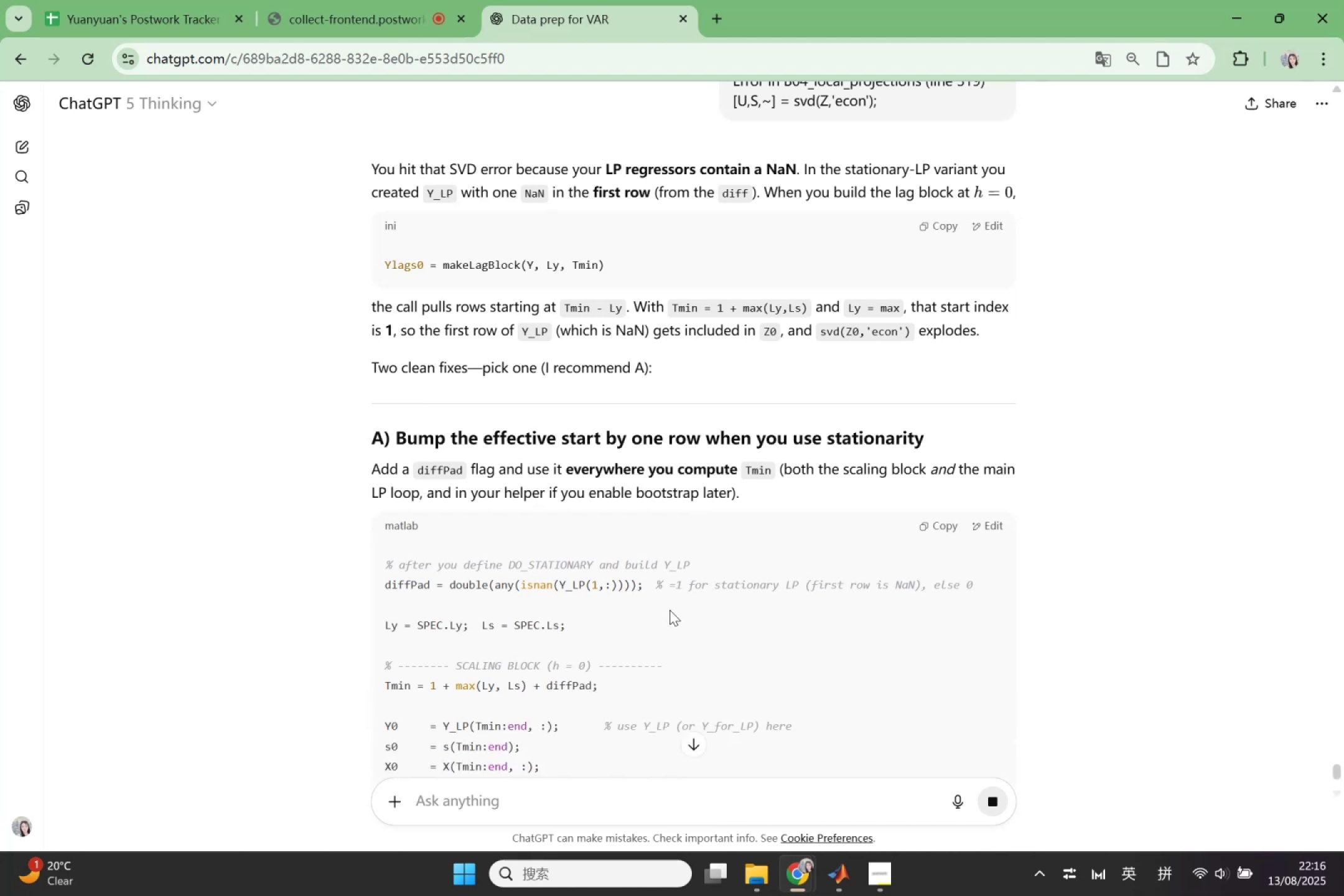 
scroll: coordinate [670, 610], scroll_direction: down, amount: 4.0
 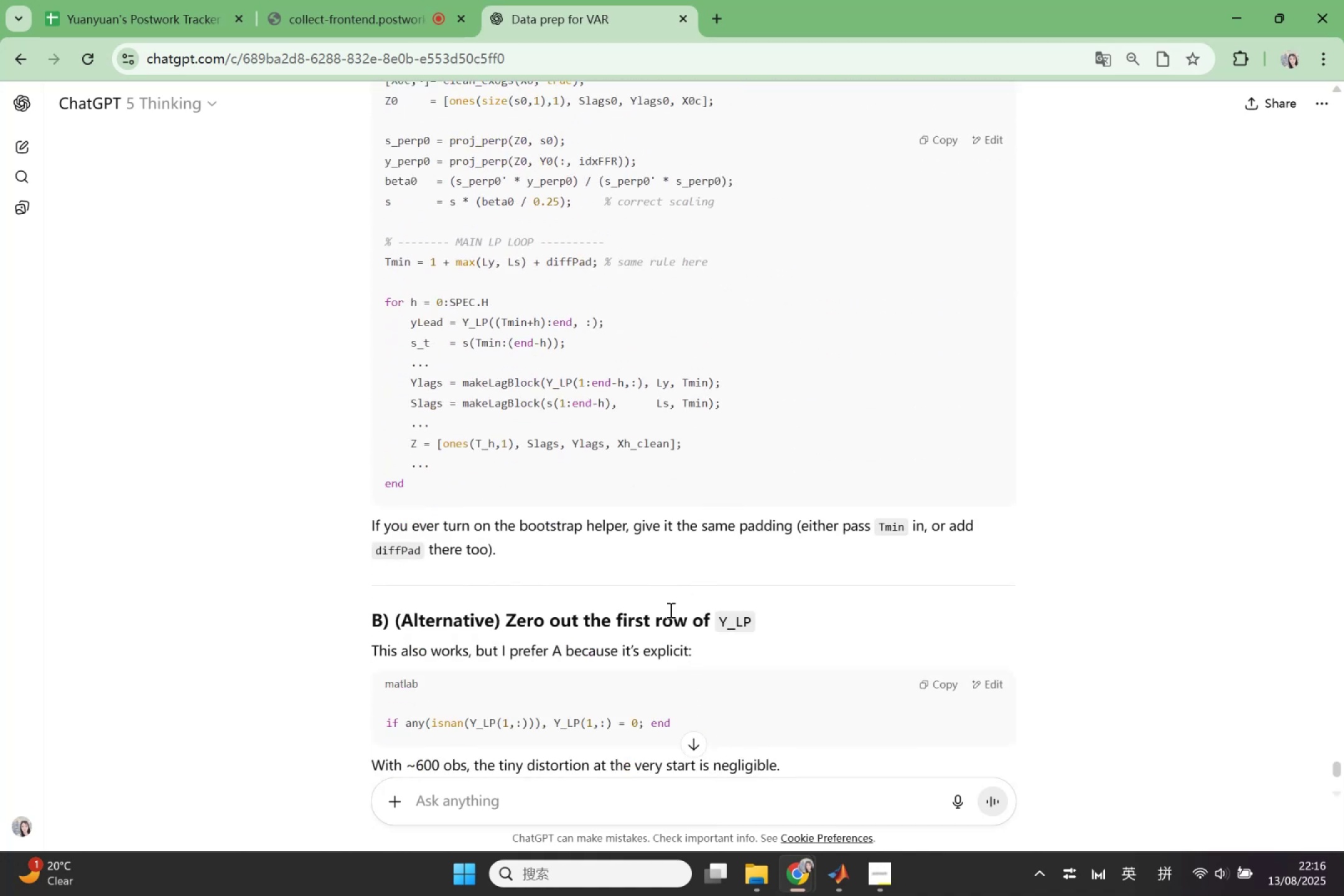 
scroll: coordinate [725, 640], scroll_direction: up, amount: 7.0
 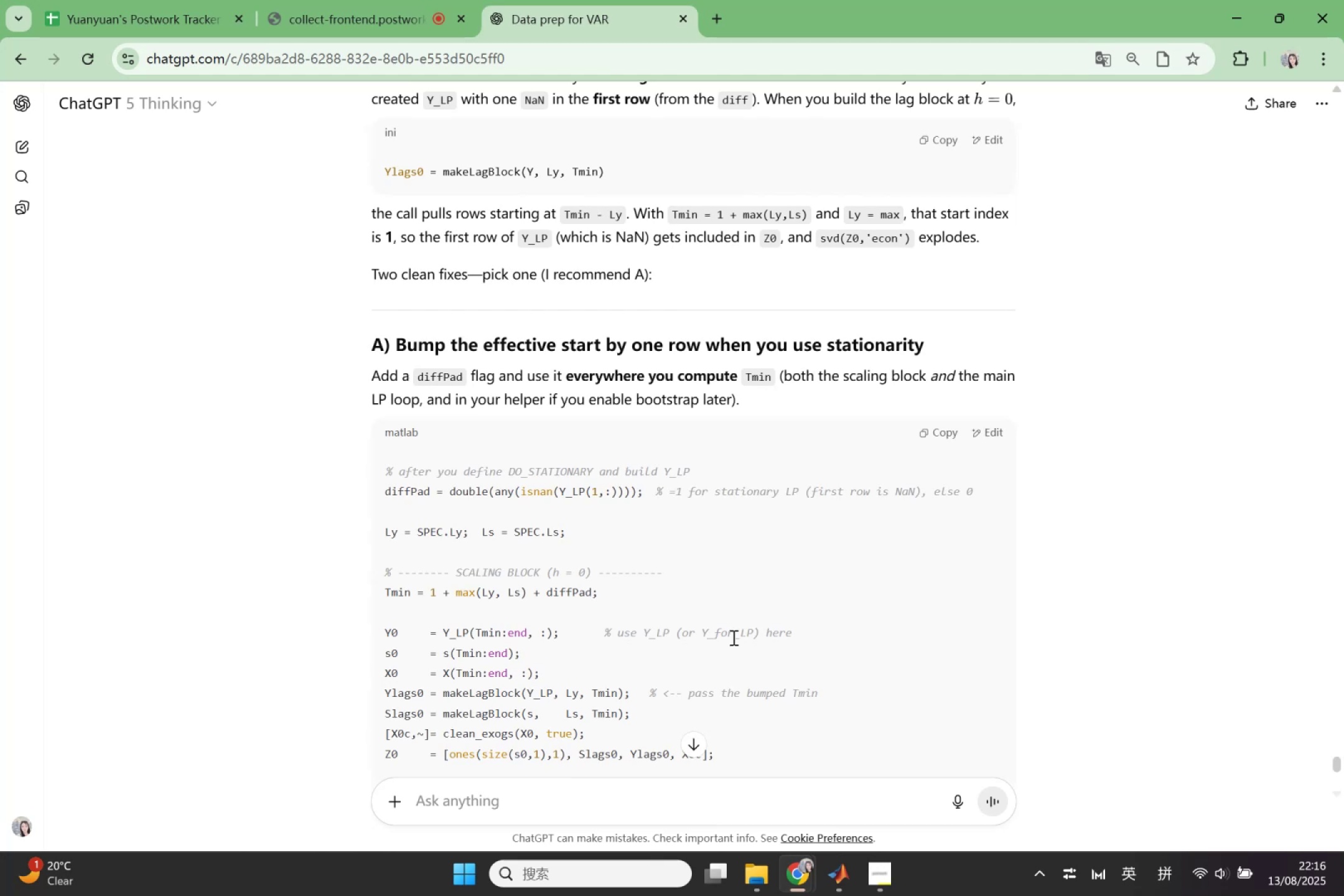 
wait(11.84)
 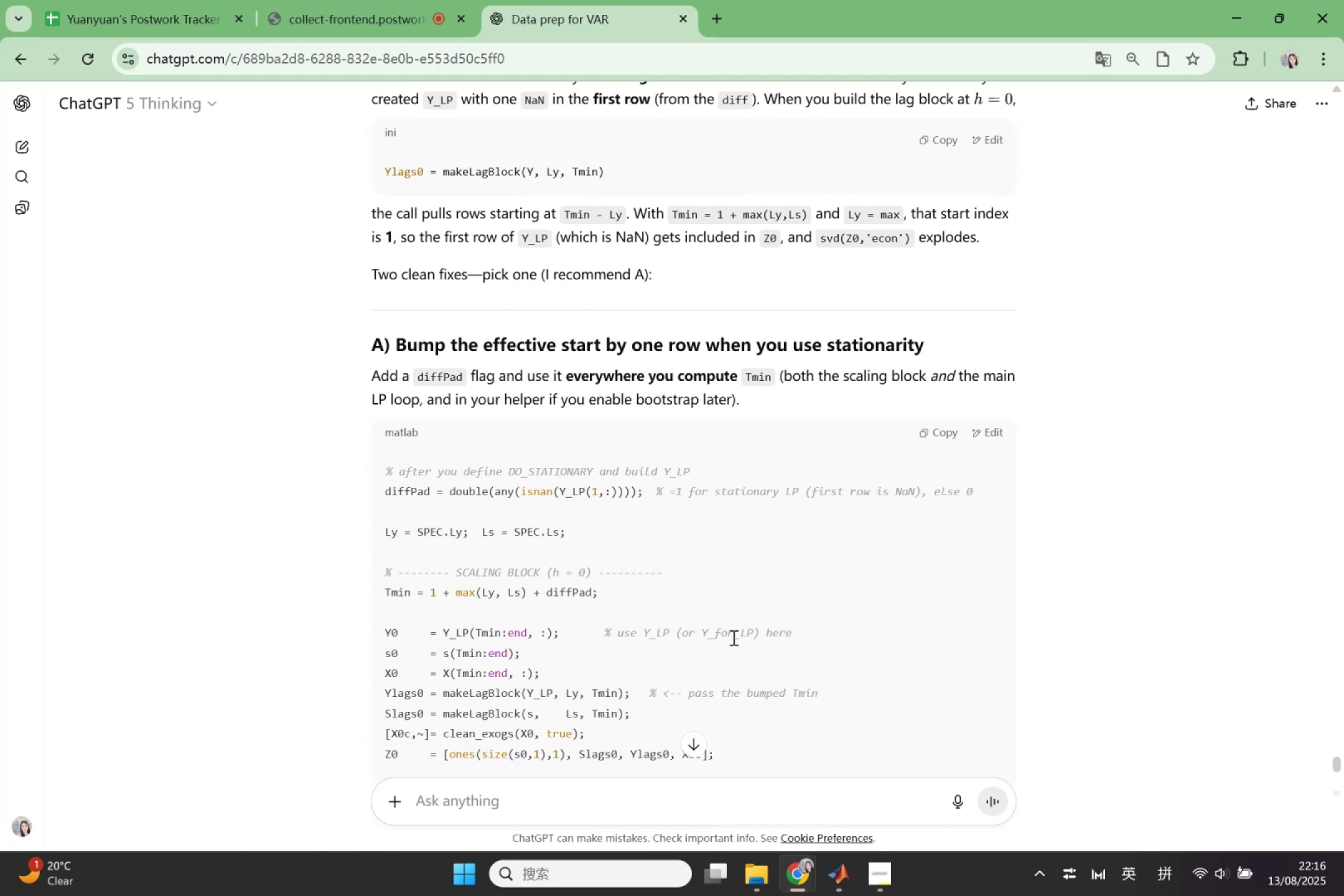 
scroll: coordinate [736, 637], scroll_direction: up, amount: 1.0
 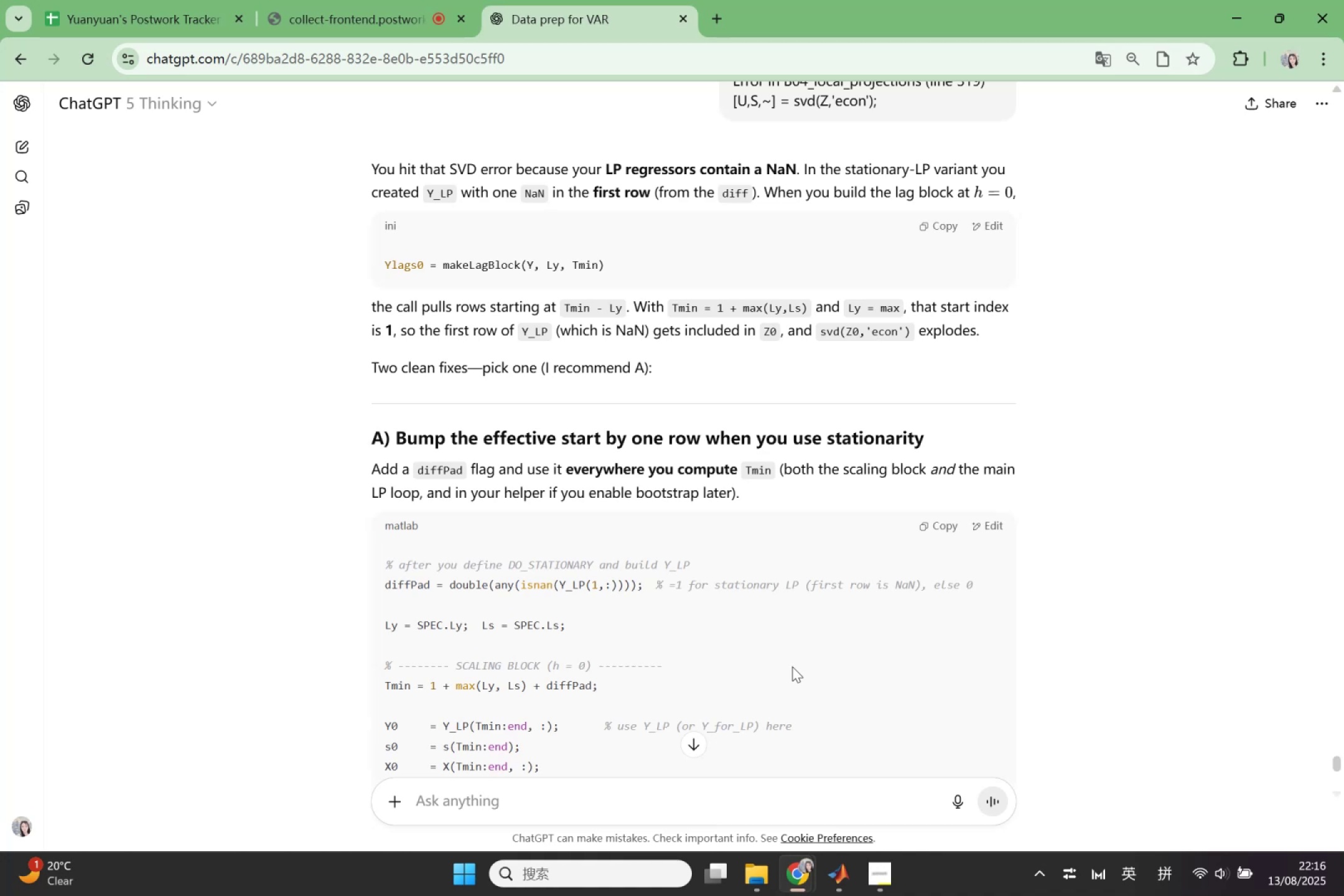 
wait(28.41)
 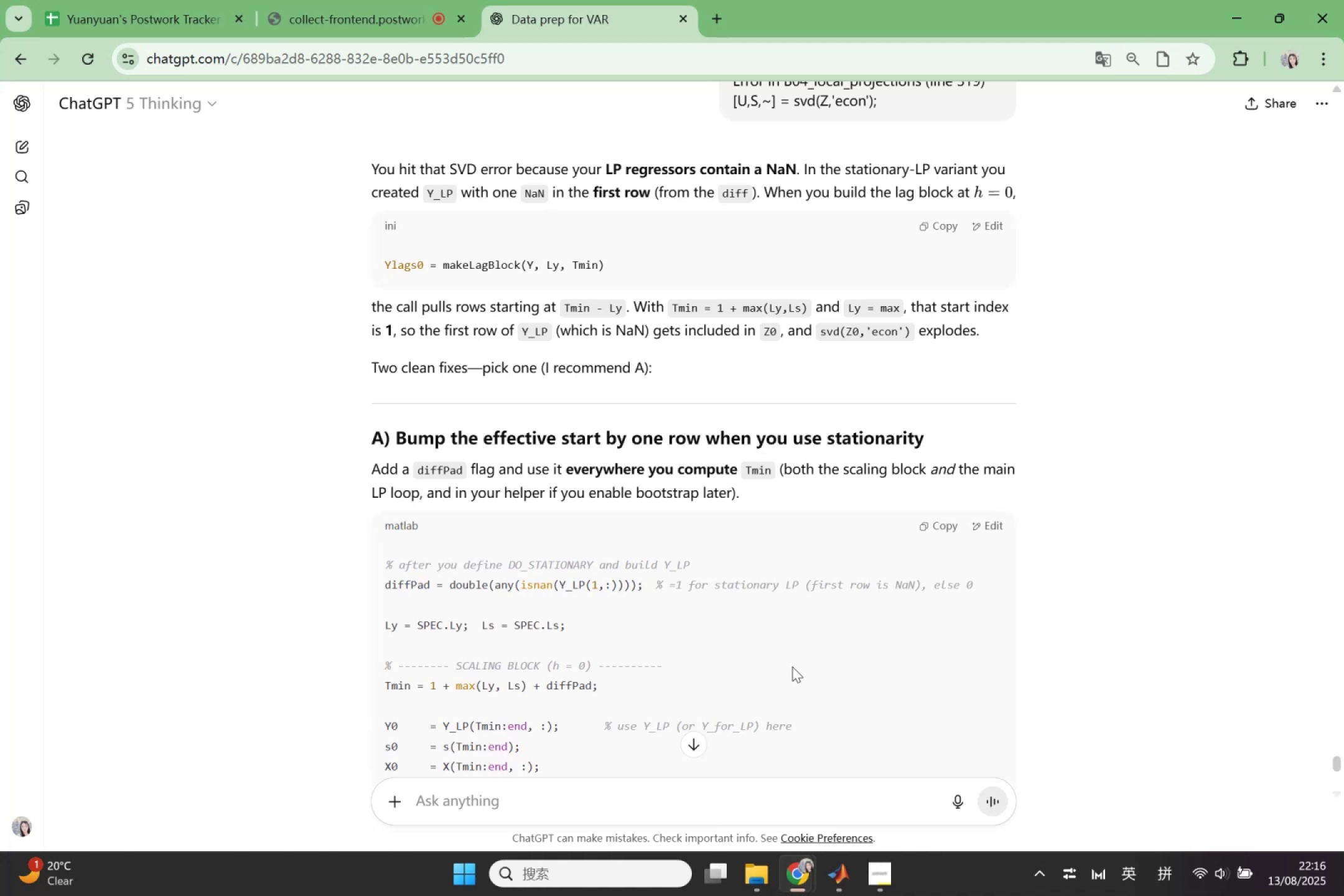 
scroll: coordinate [792, 666], scroll_direction: down, amount: 1.0
 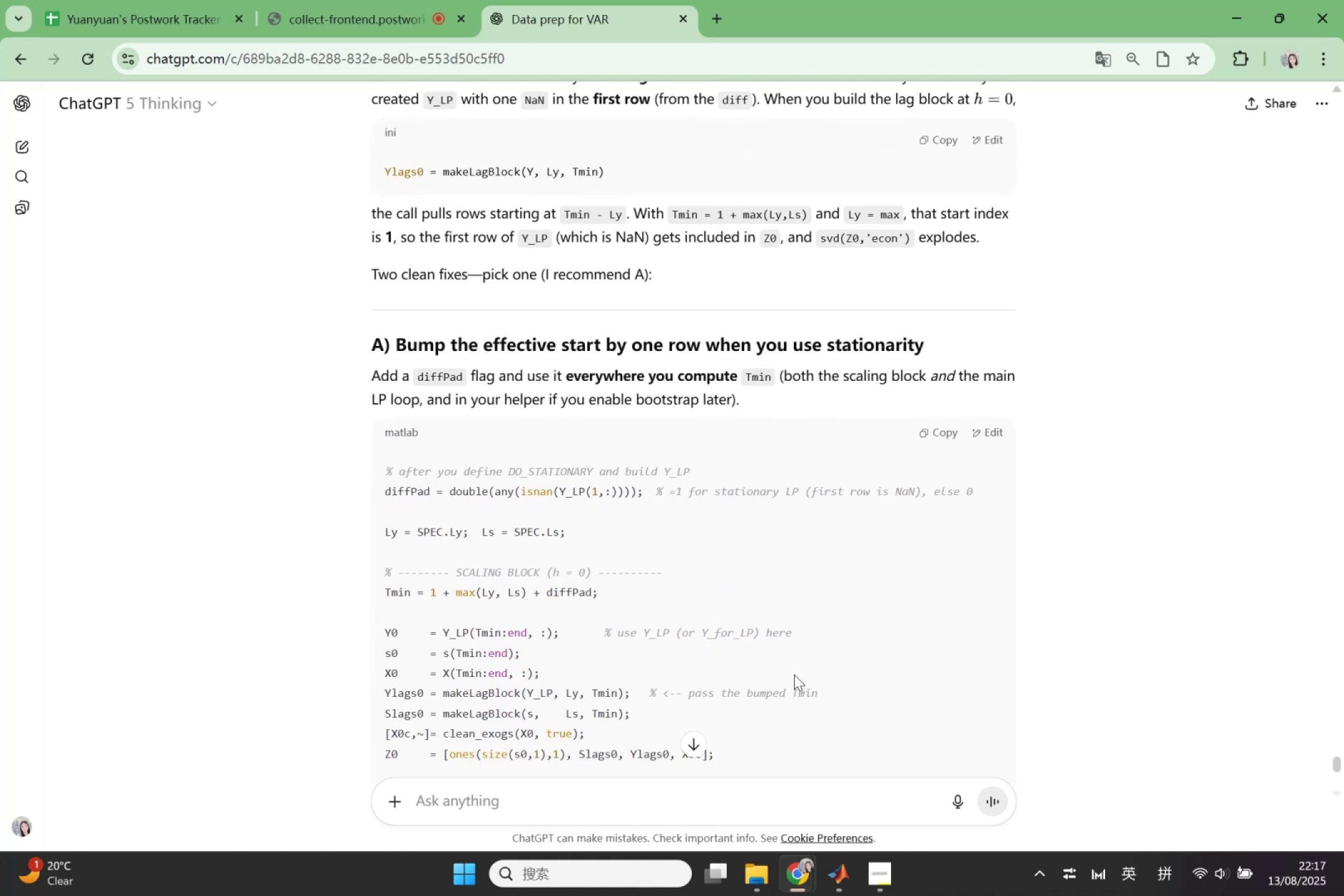 
left_click([834, 879])
 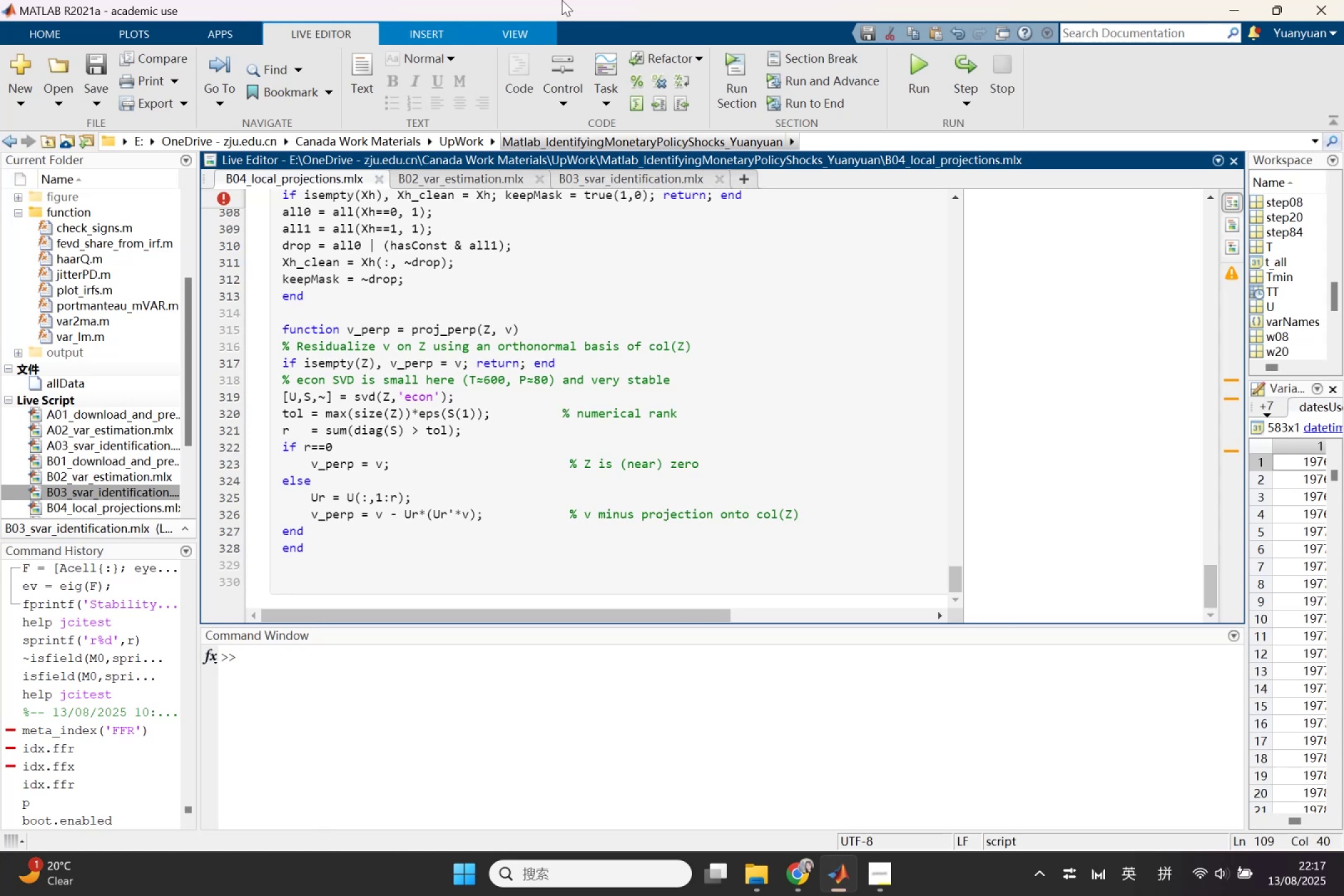 
left_click_drag(start_coordinate=[564, 0], to_coordinate=[1047, 288])
 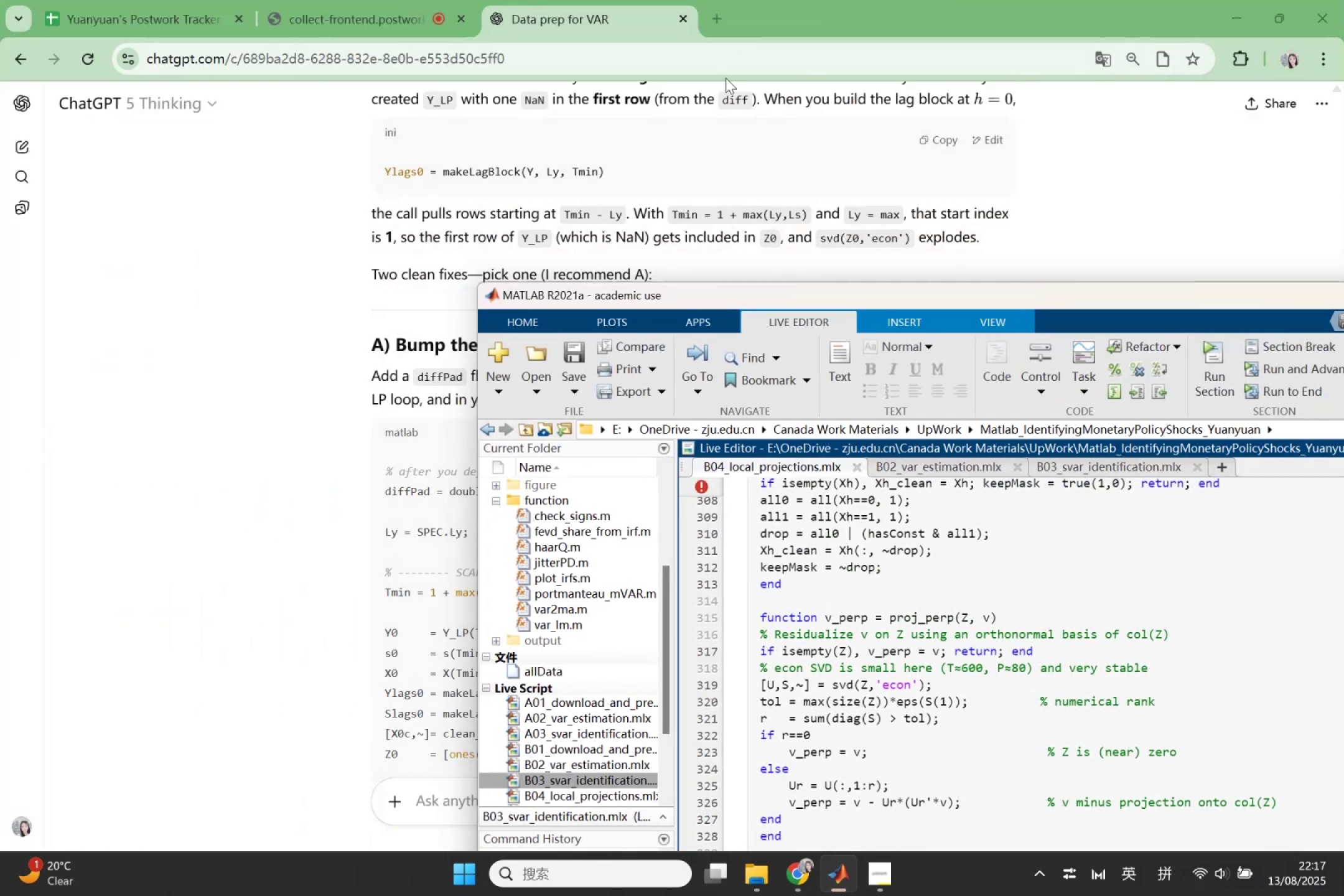 
left_click_drag(start_coordinate=[912, 4], to_coordinate=[376, 123])
 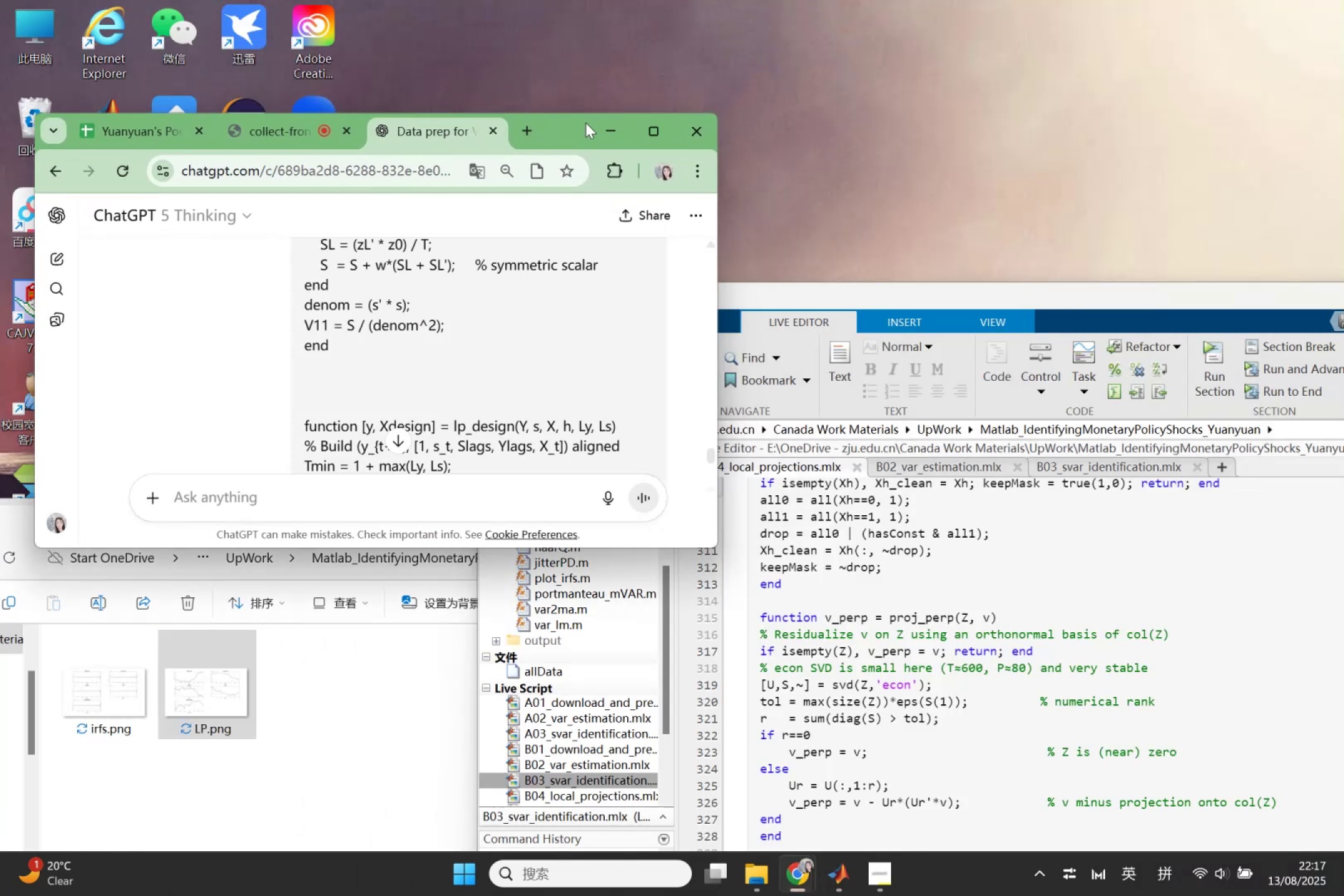 
left_click_drag(start_coordinate=[574, 123], to_coordinate=[574, 119])
 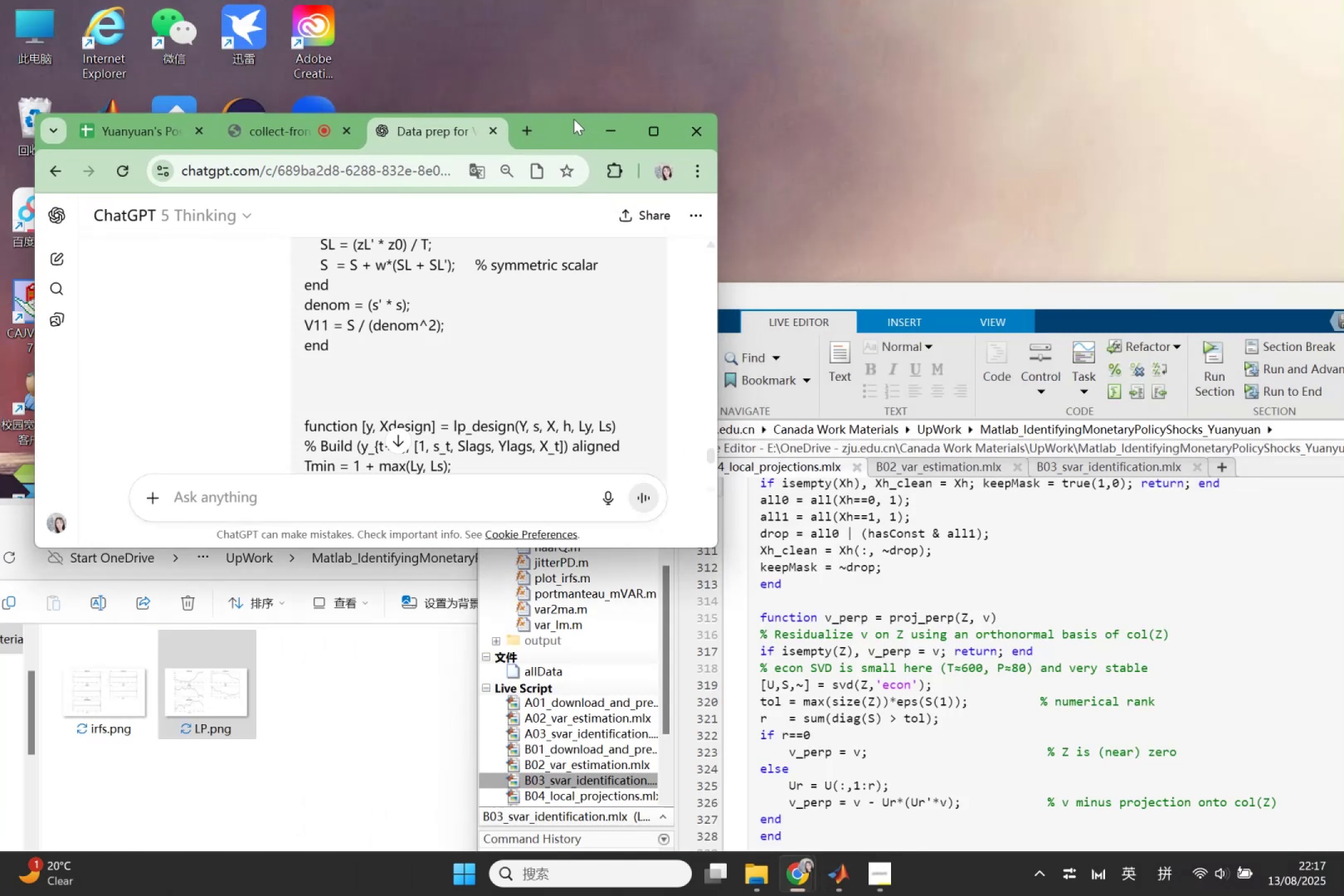 
double_click([574, 119])
 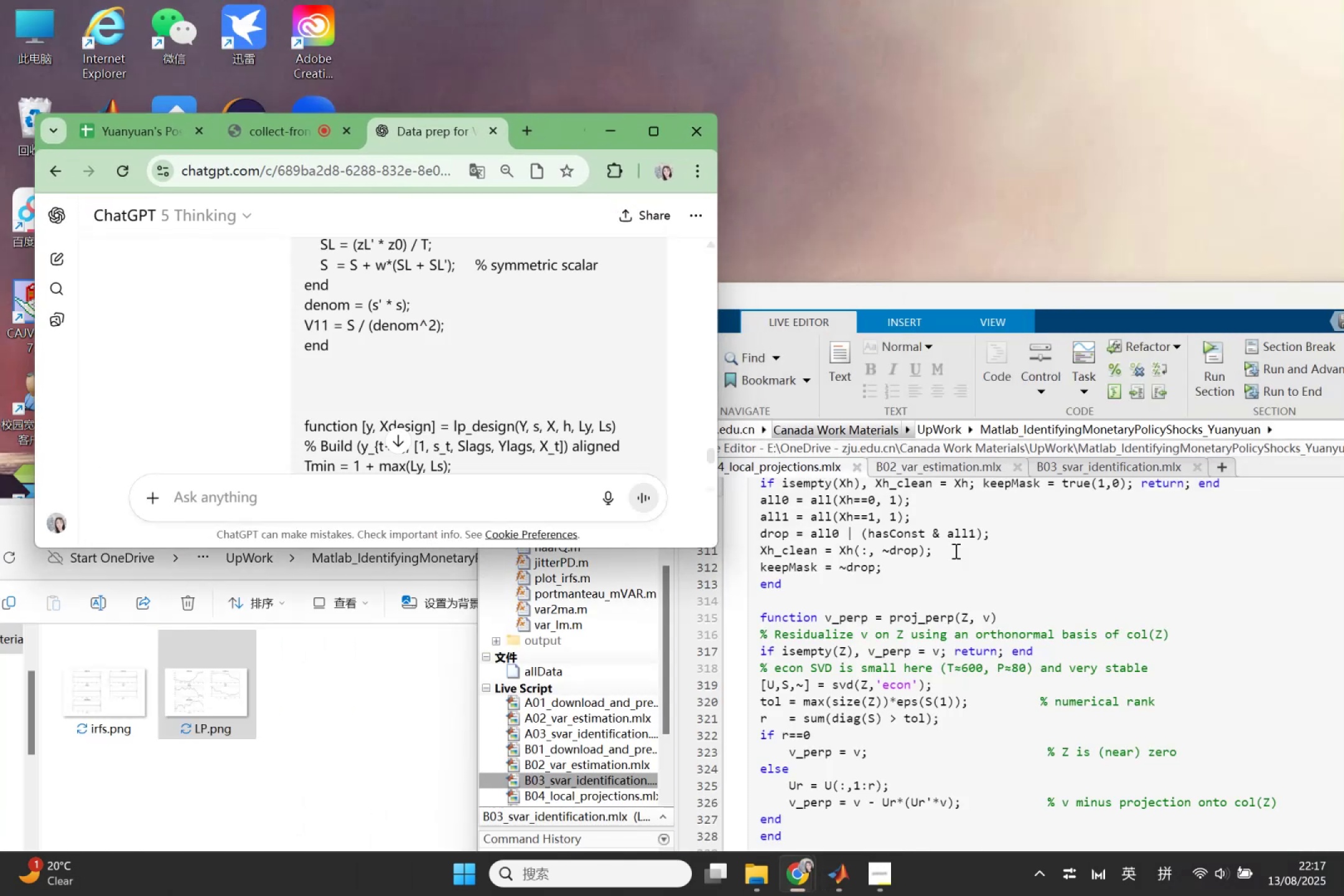 
key(Control+A)
 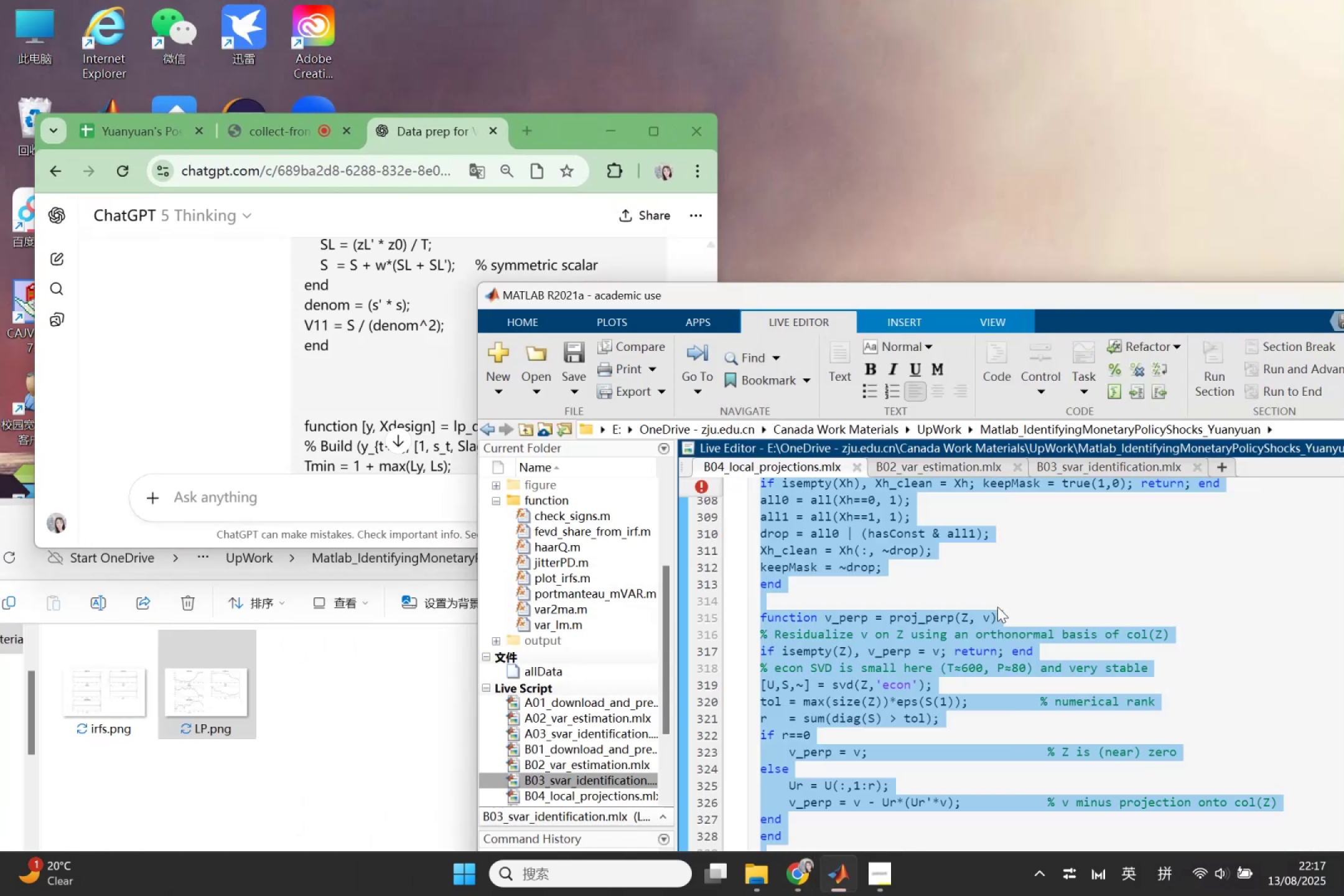 
key(Control+C)
 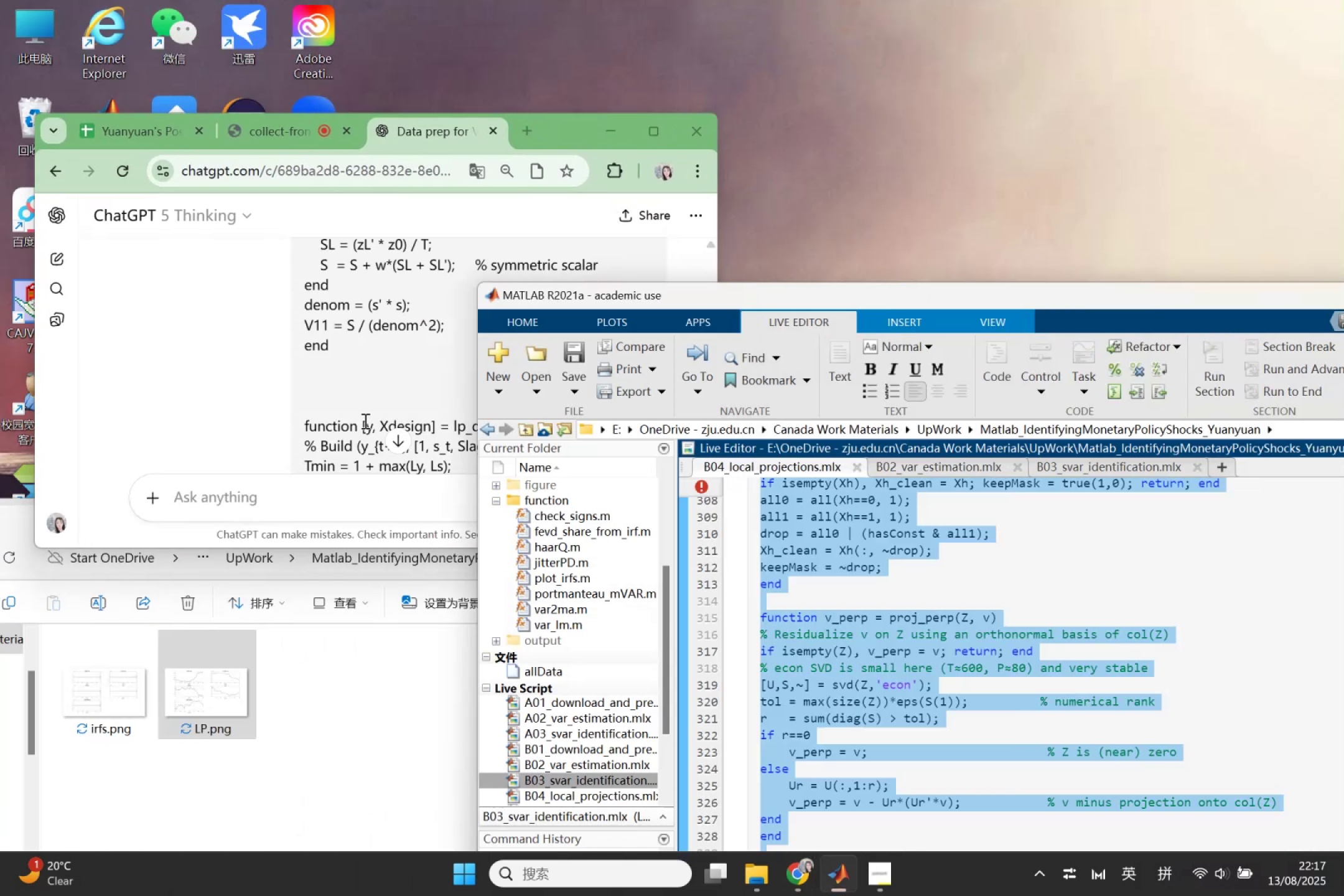 
left_click([364, 421])
 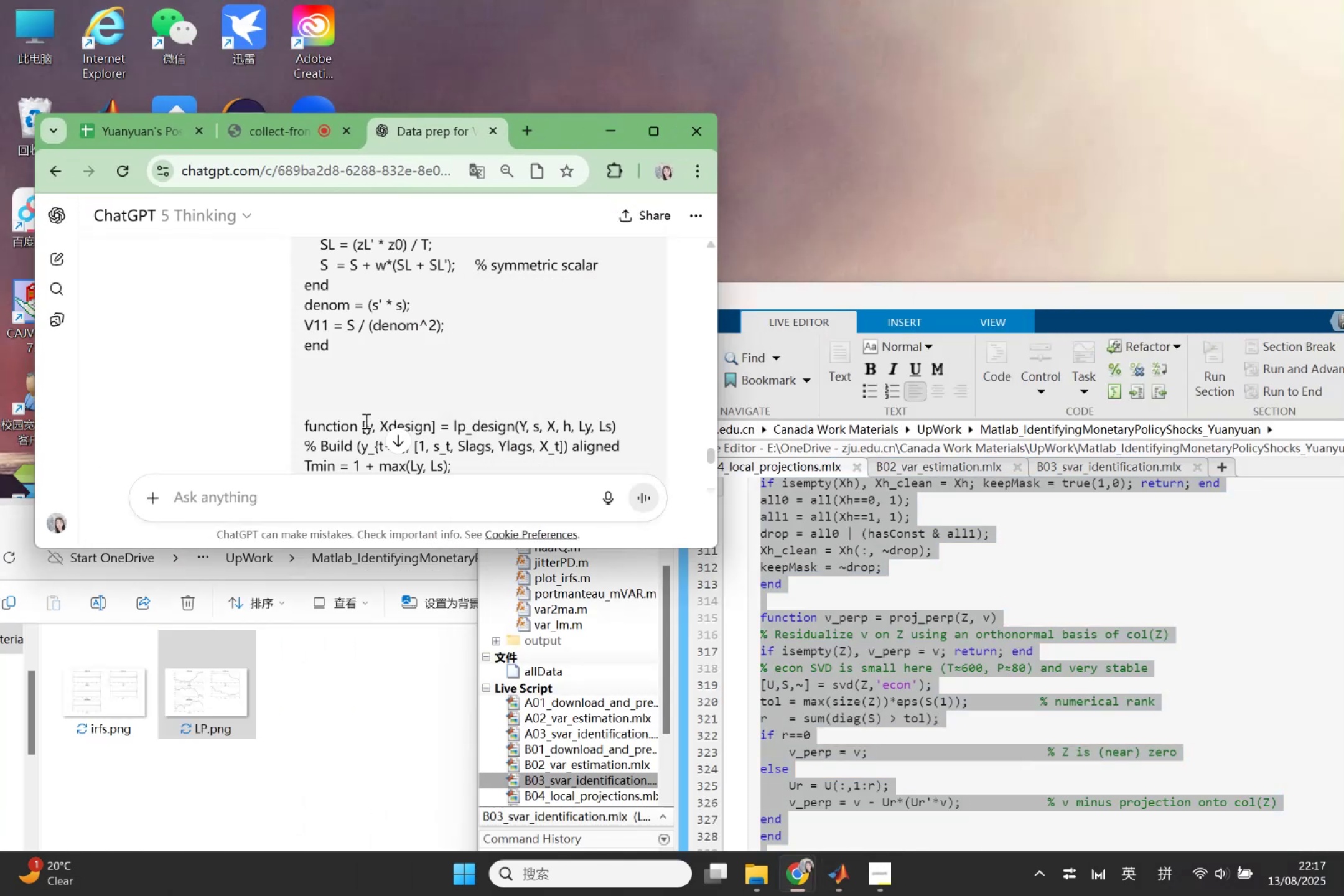 
scroll: coordinate [594, 419], scroll_direction: up, amount: 21.0
 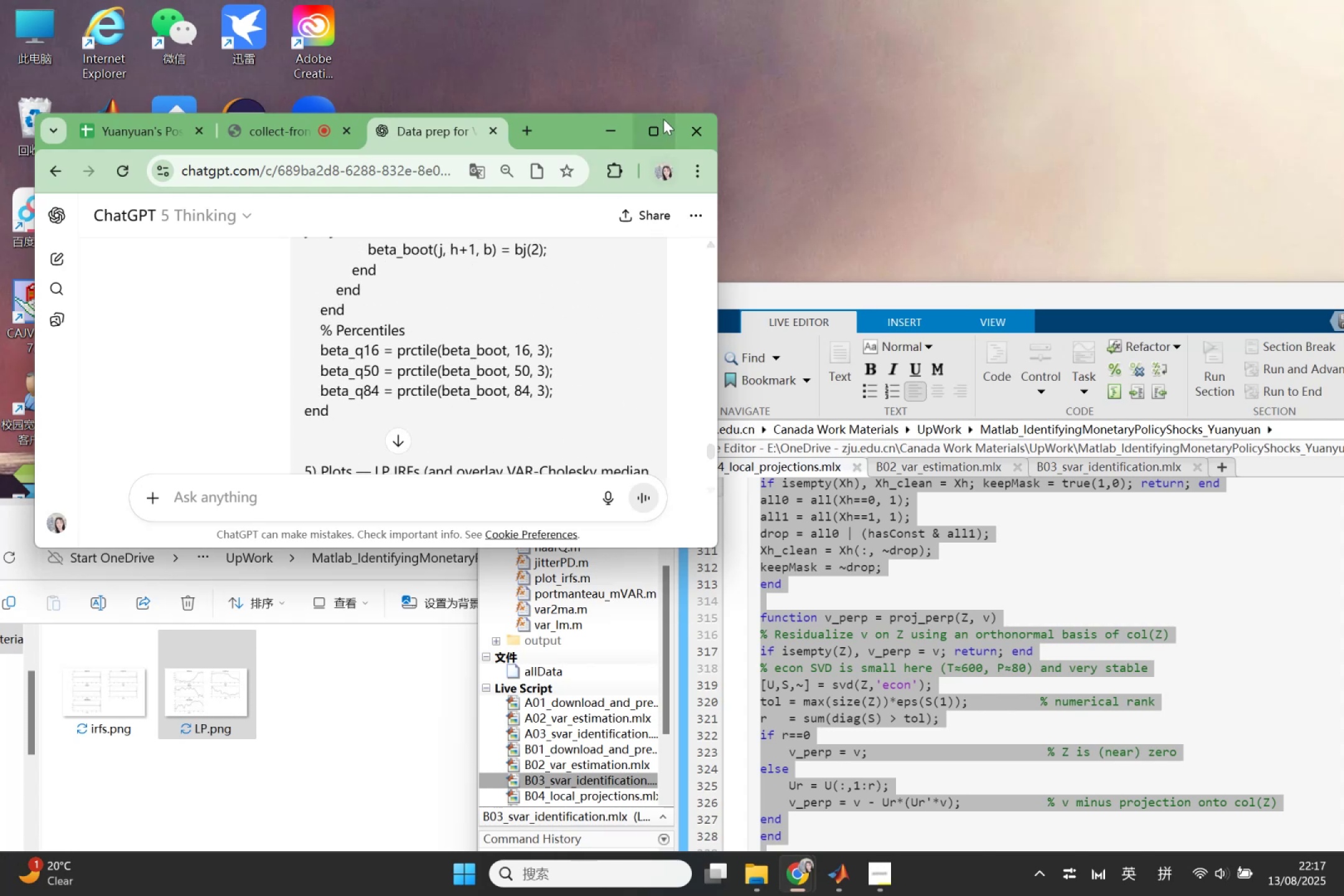 
left_click([653, 119])
 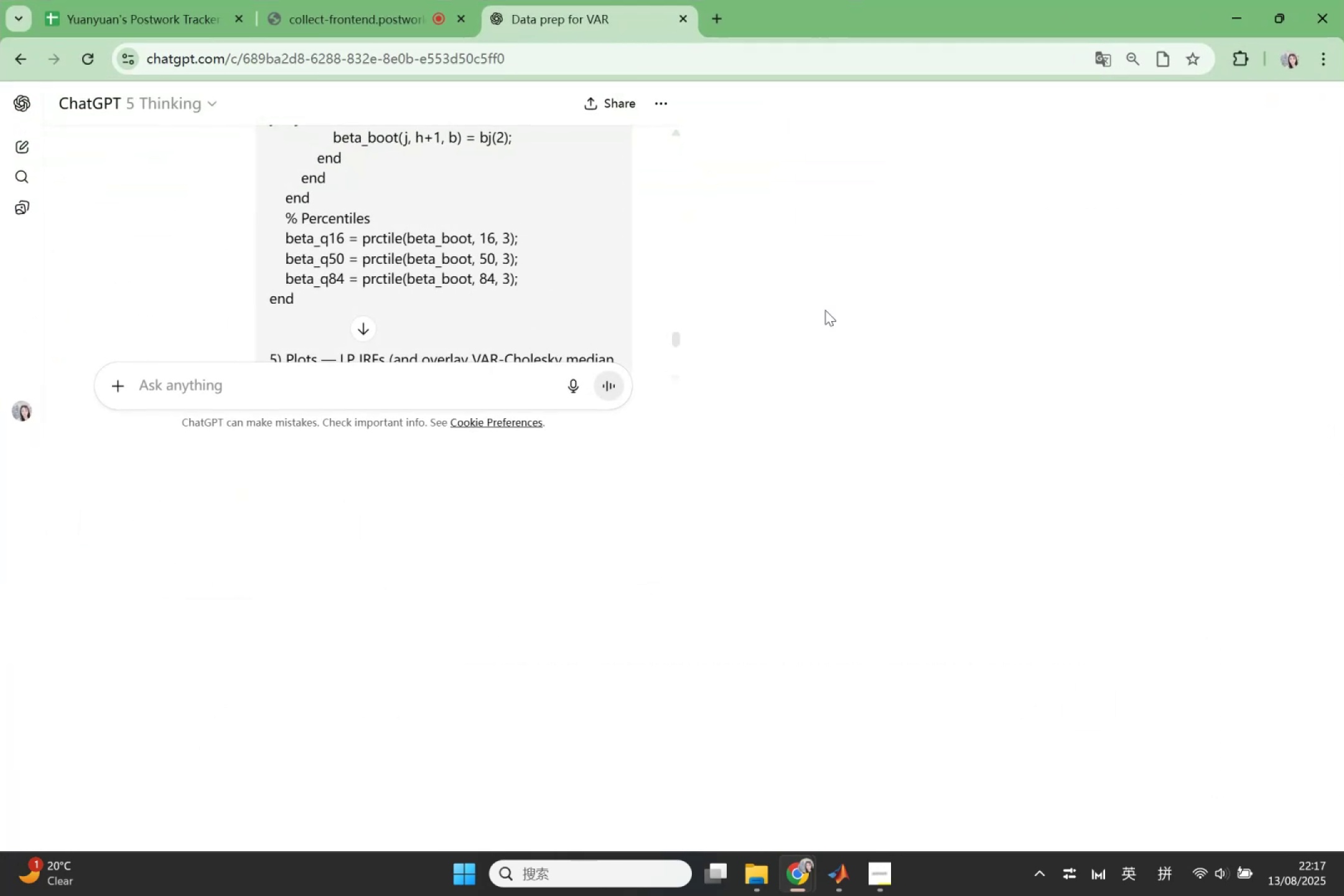 
scroll: coordinate [724, 420], scroll_direction: up, amount: 8.0
 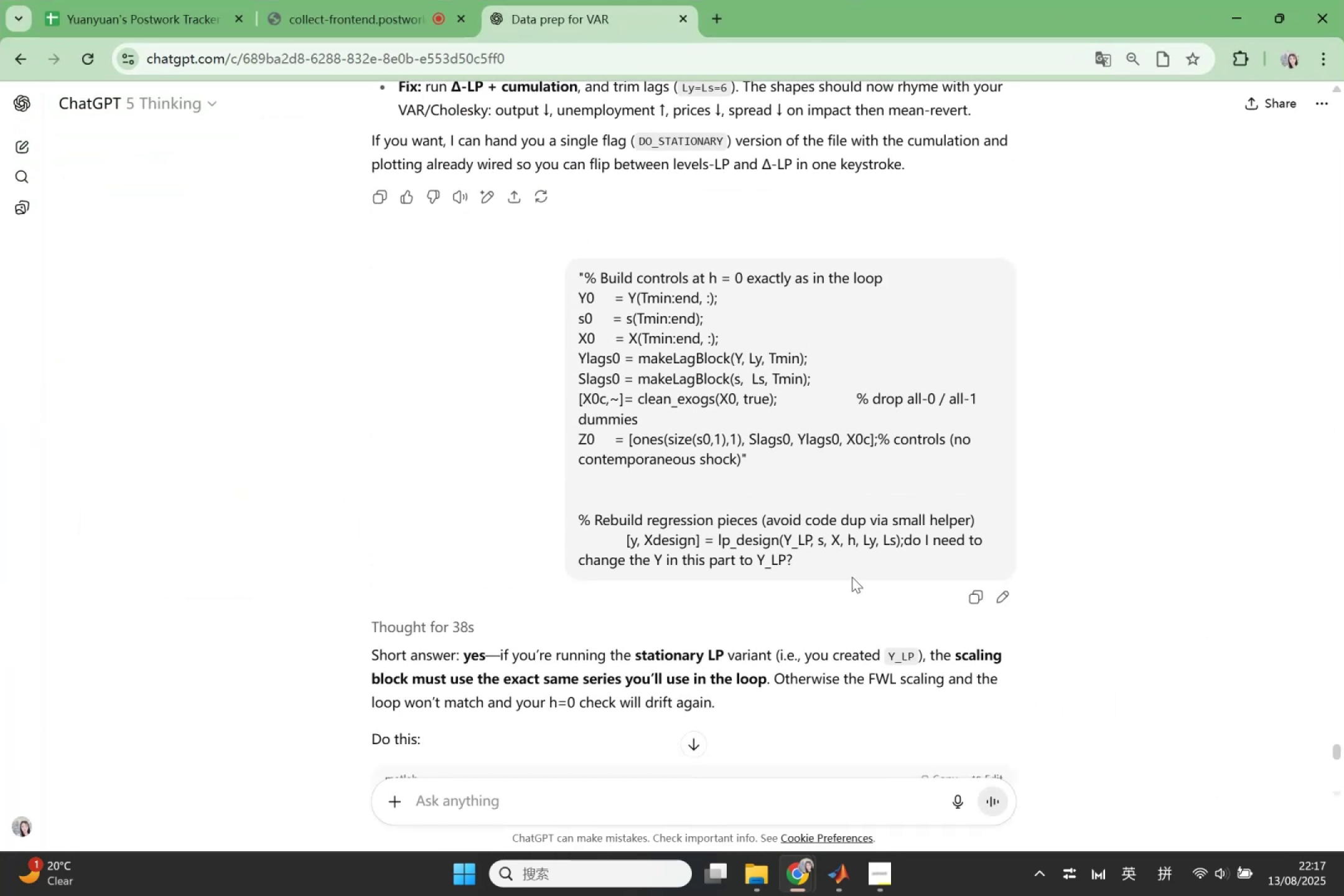 
left_click([856, 567])
 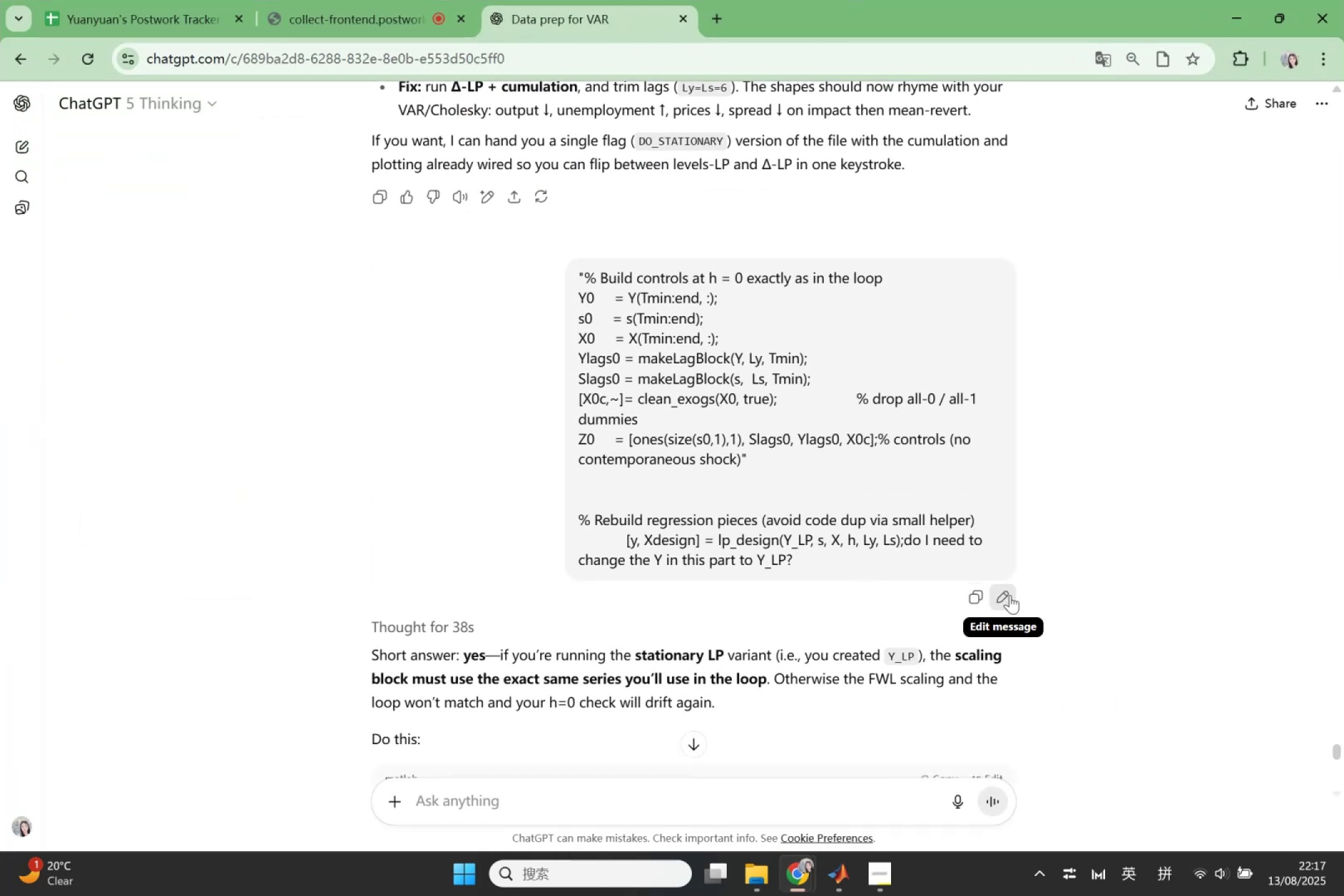 
left_click([1010, 595])
 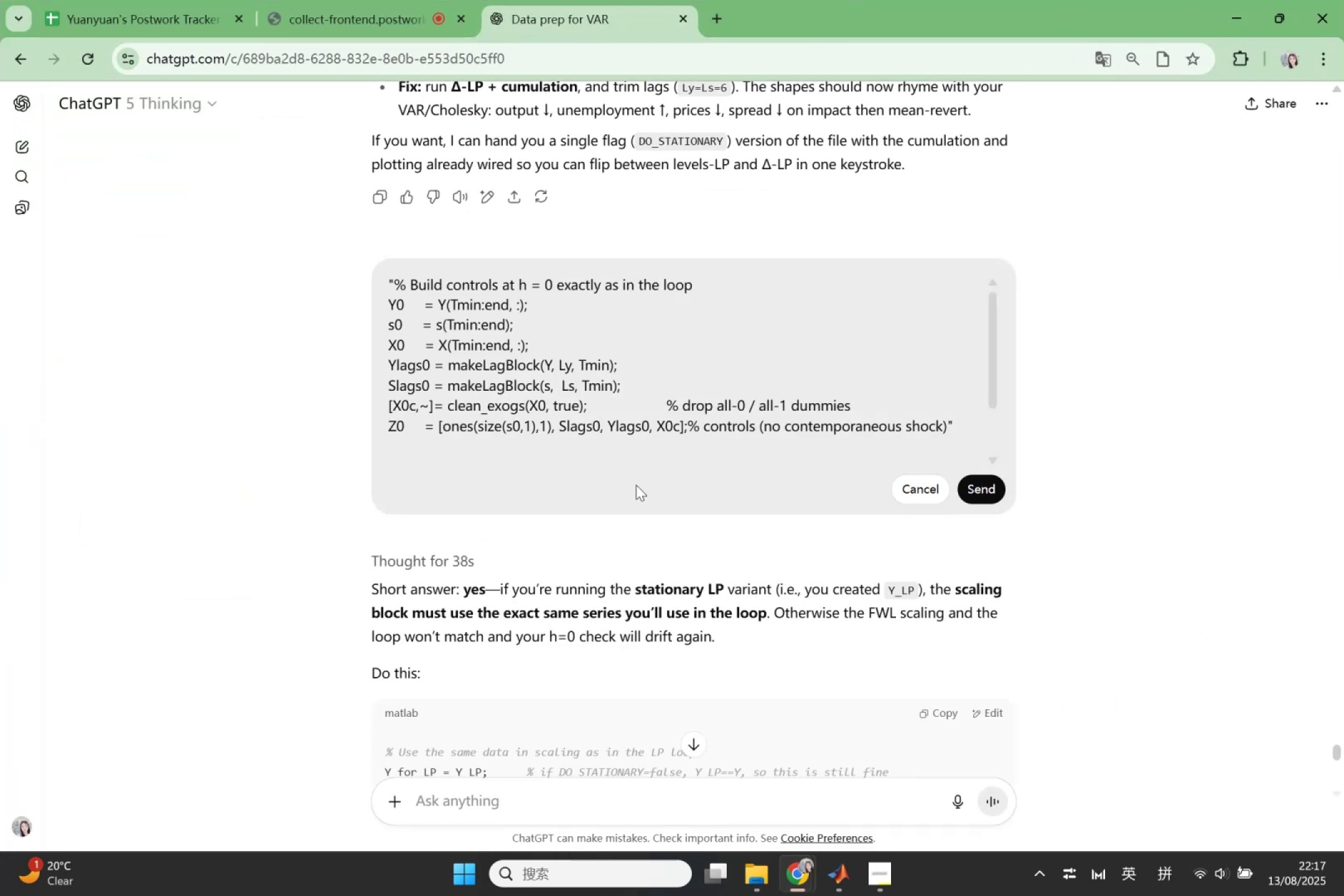 
left_click([625, 474])
 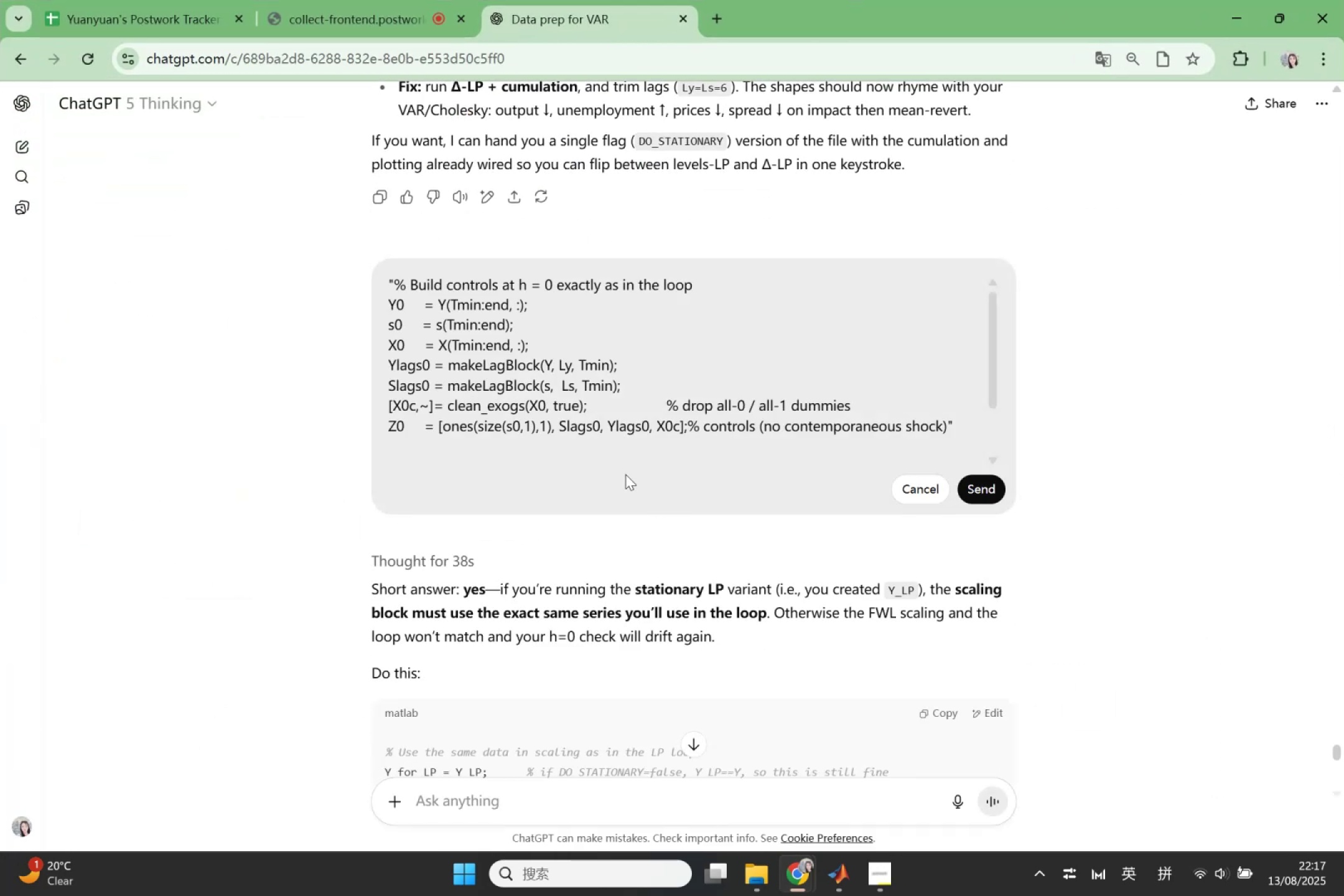 
key(Control+A)
 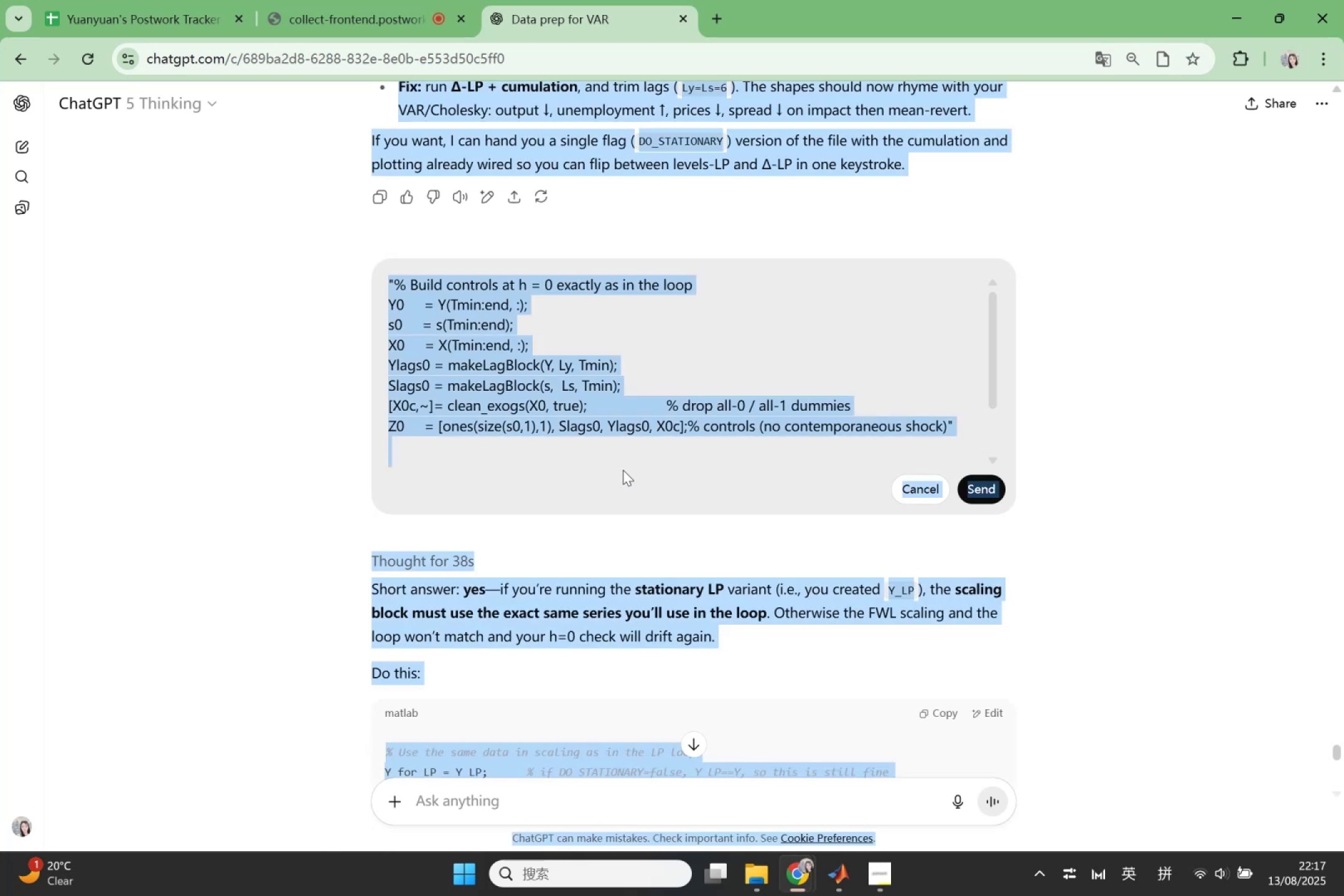 
left_click([621, 465])
 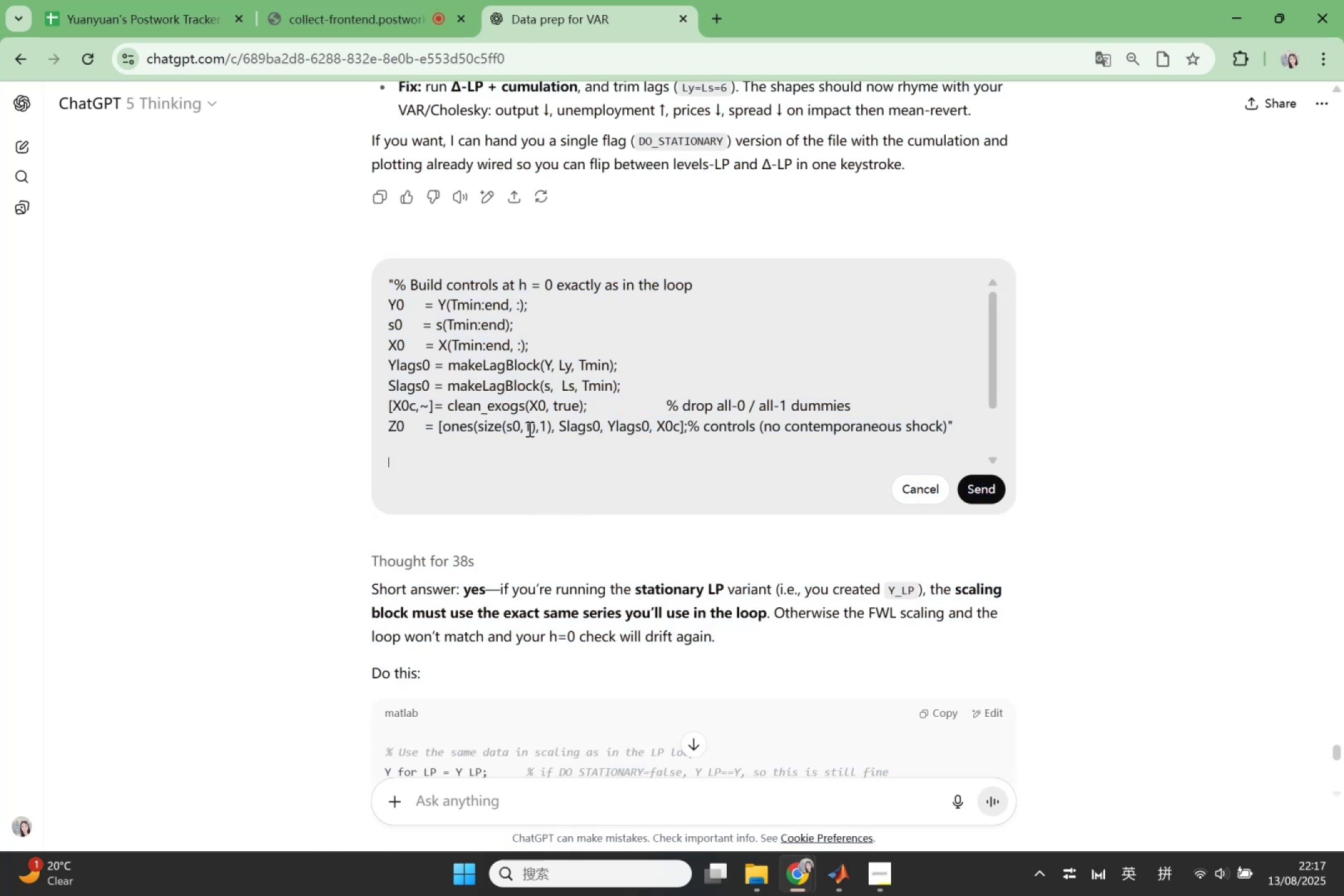 
key(Control+A)
 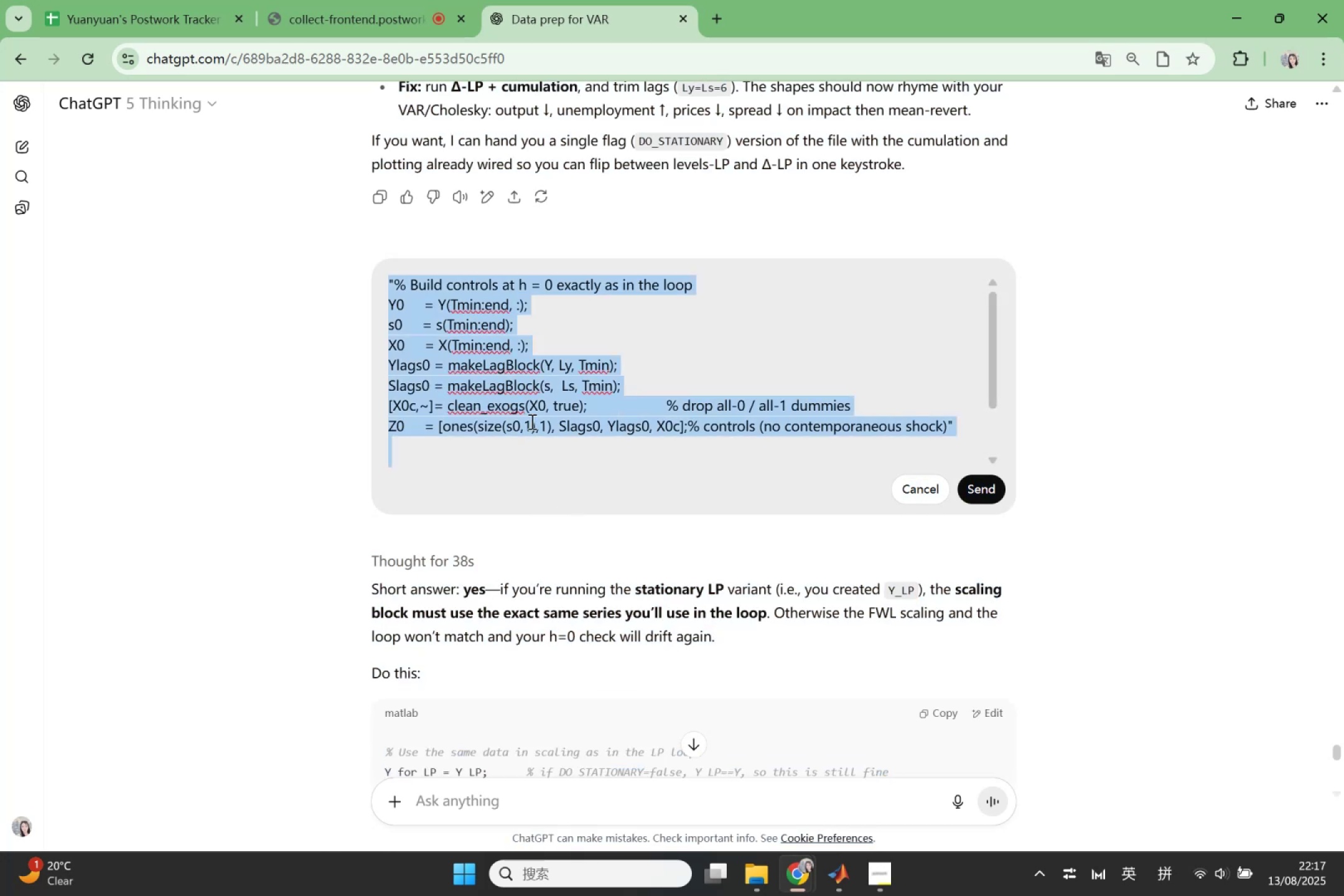 
key(Backspace)
 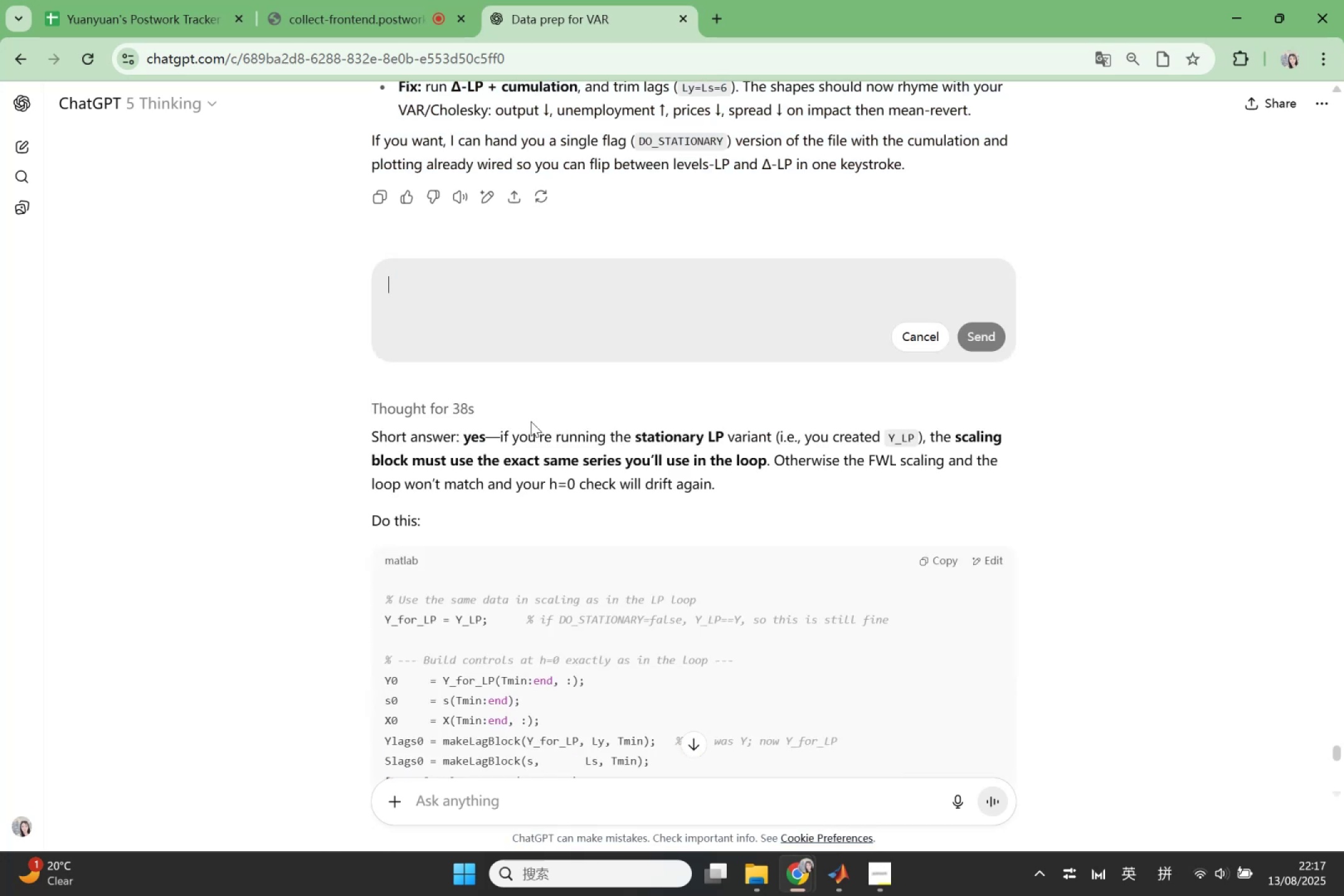 
key(Control+V)
 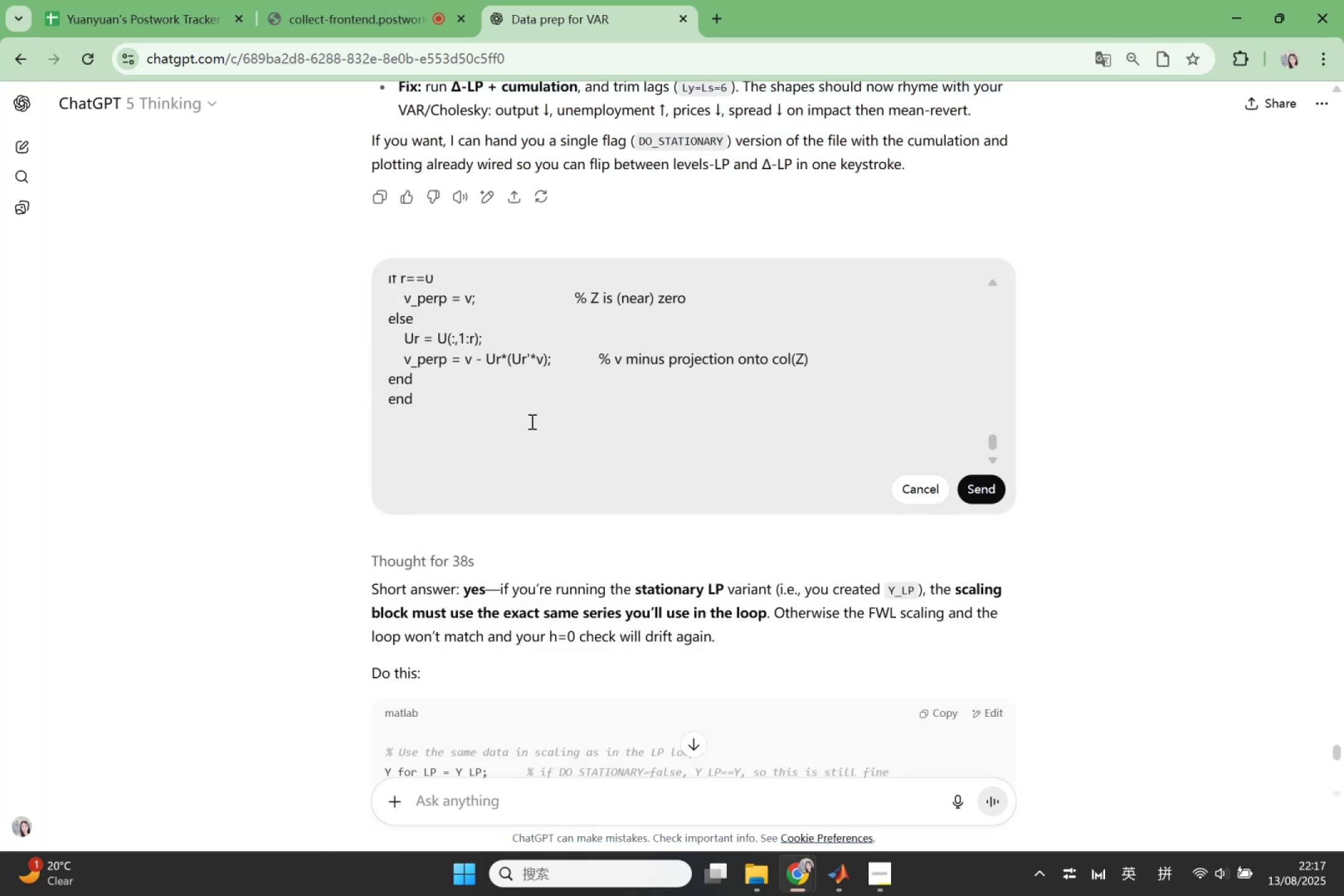 
key(Shift+Enter)
 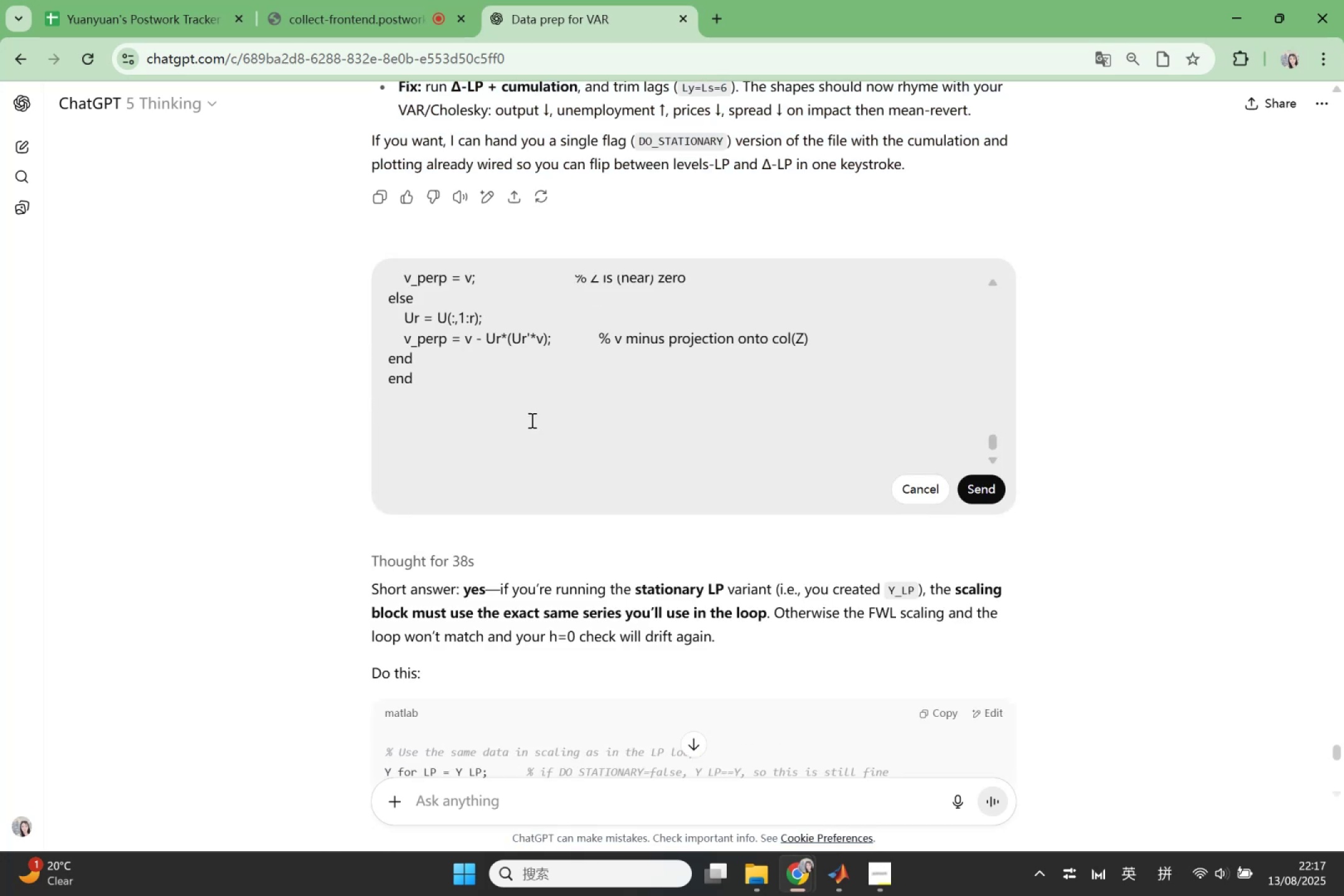 
type(double checke)
key(Backspace)
type( the c)
key(Backspace)
type(whole code)
 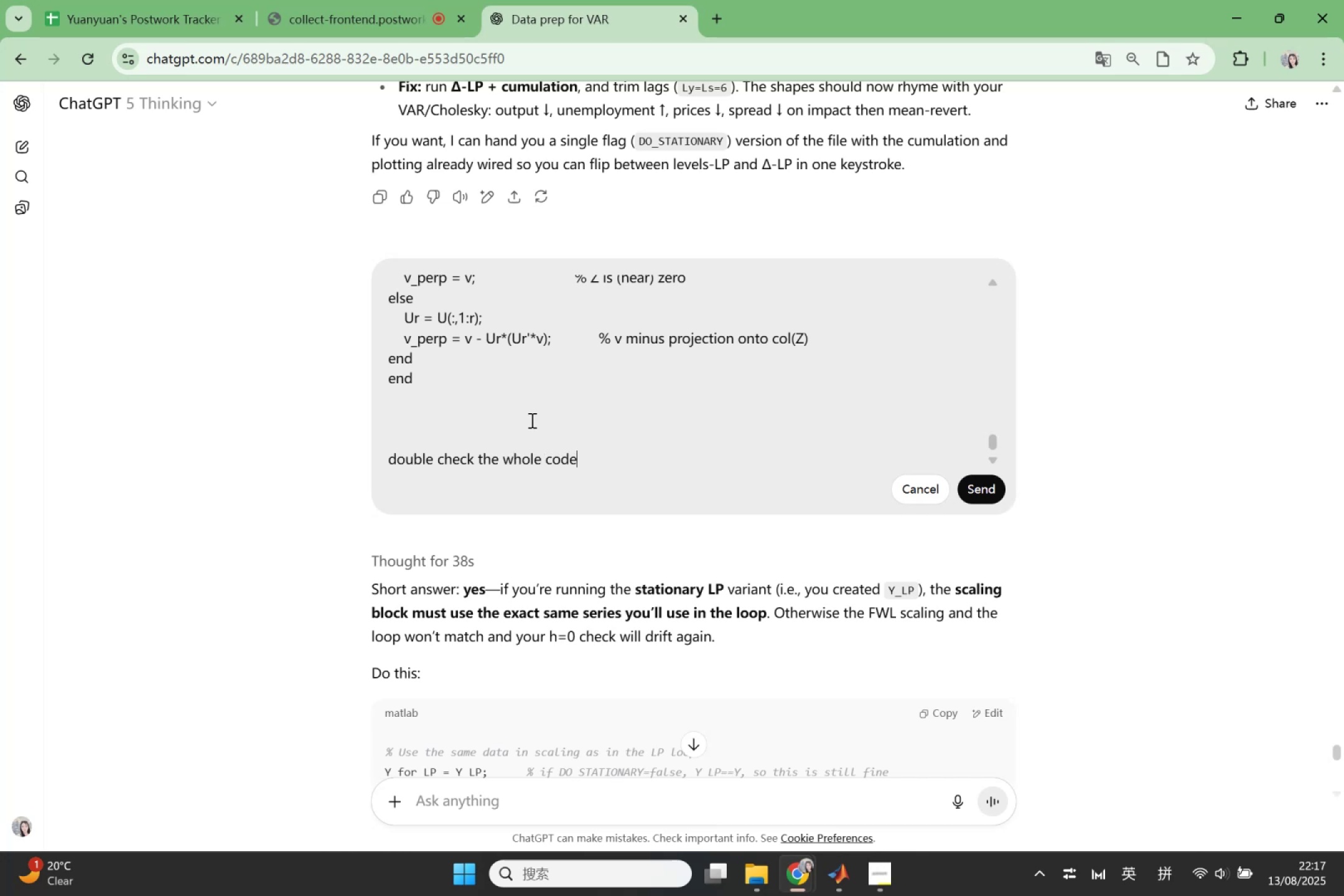 
key(Enter)
 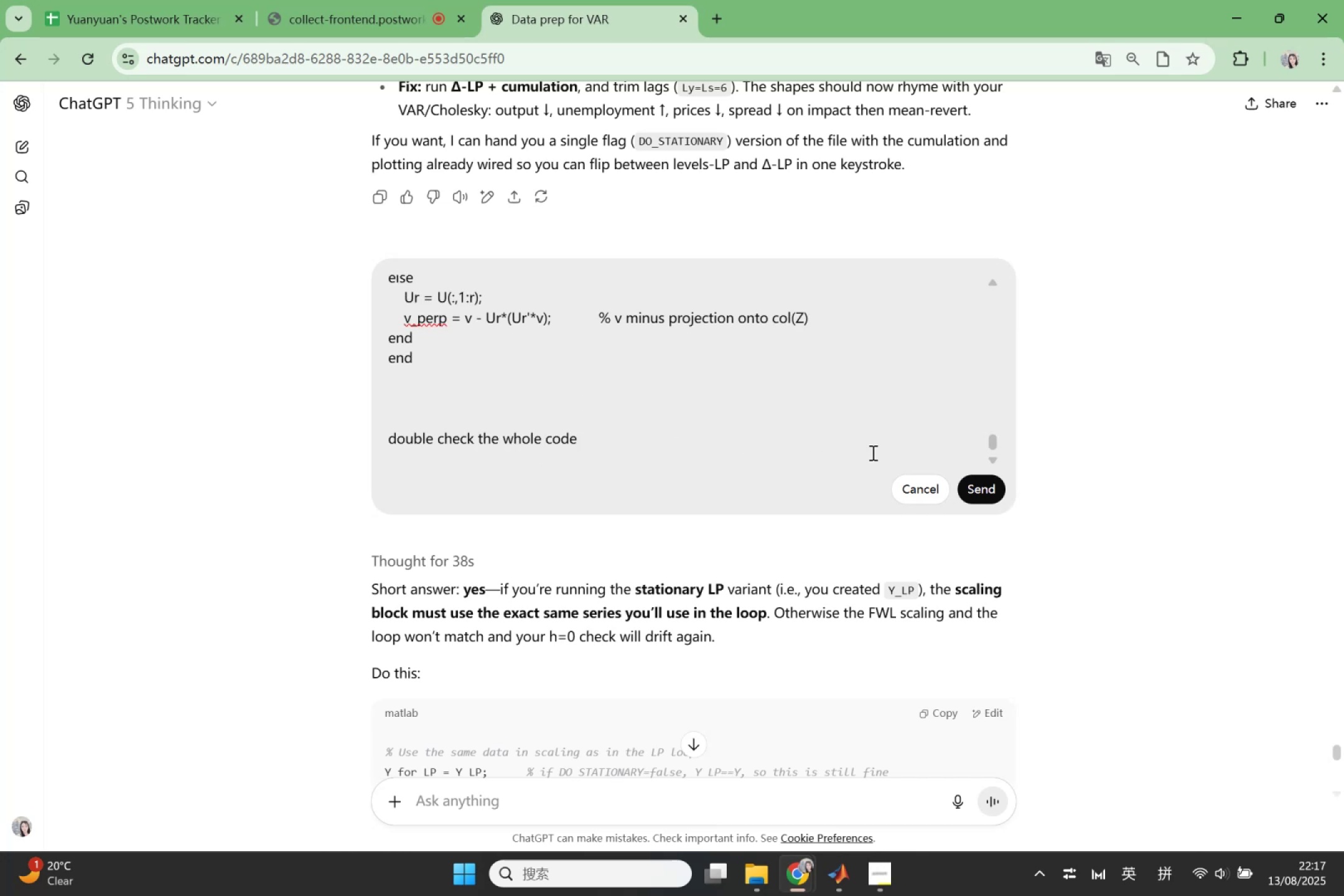 
left_click([987, 502])
 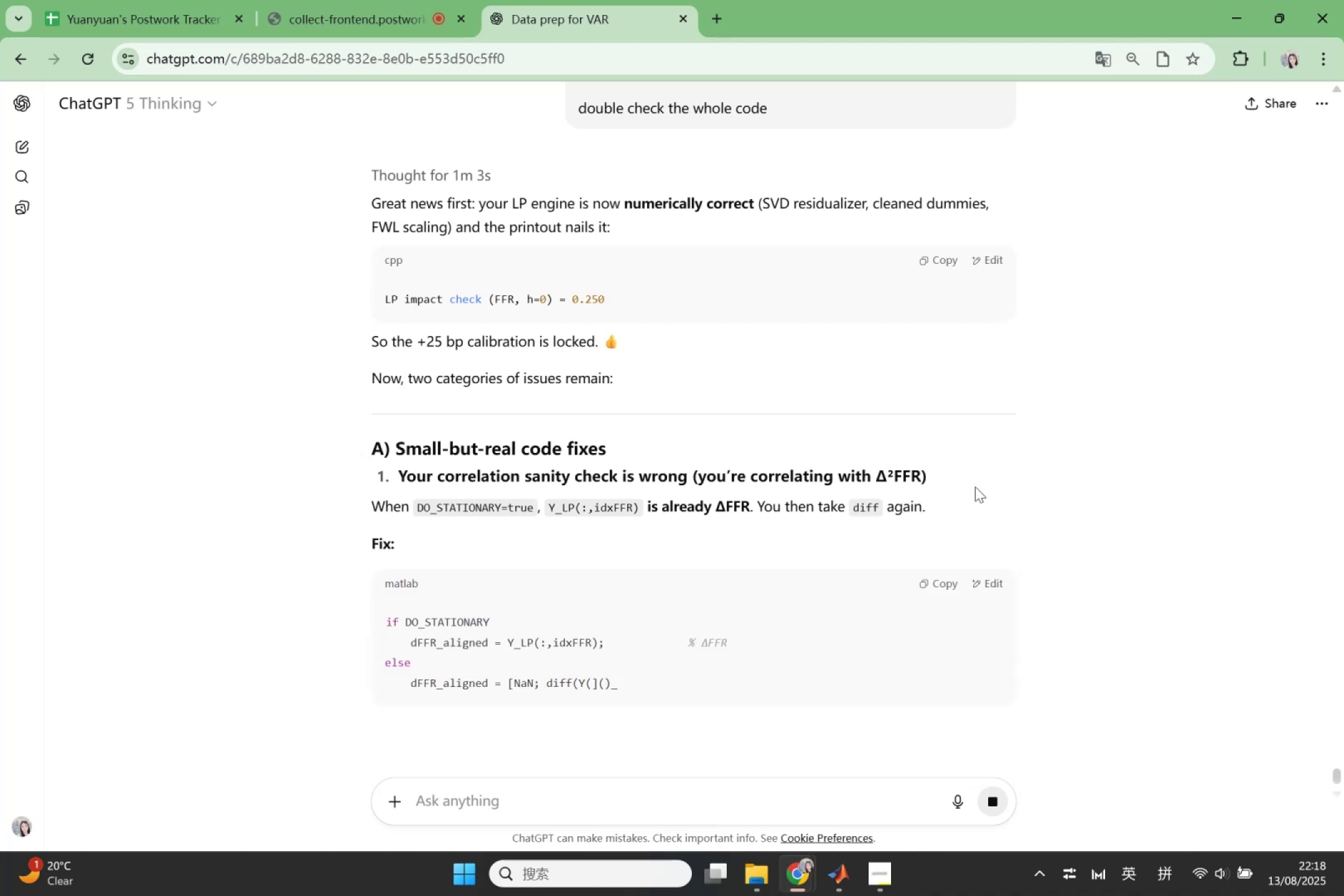 
wait(79.54)
 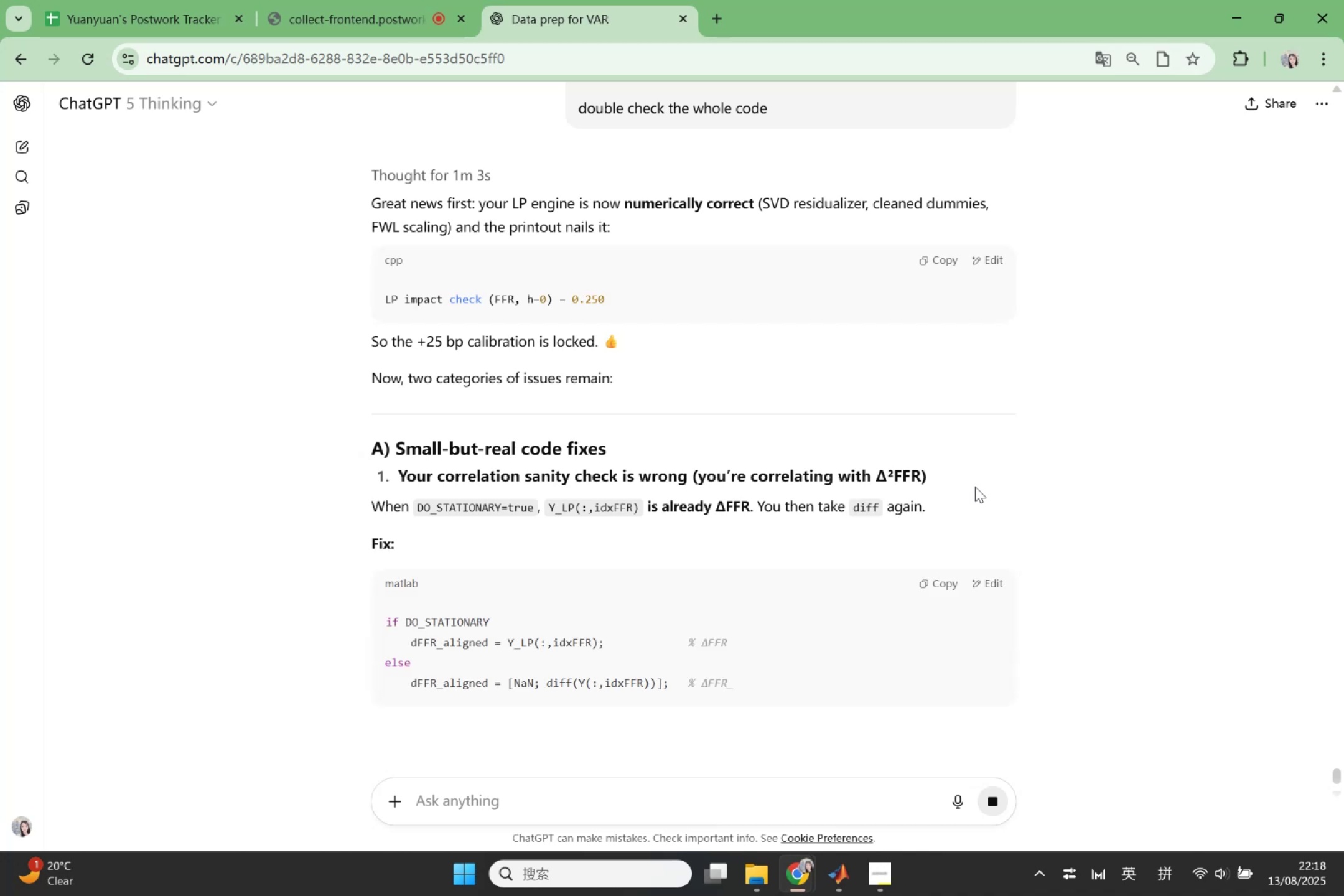 
scroll: coordinate [911, 495], scroll_direction: down, amount: 2.0
 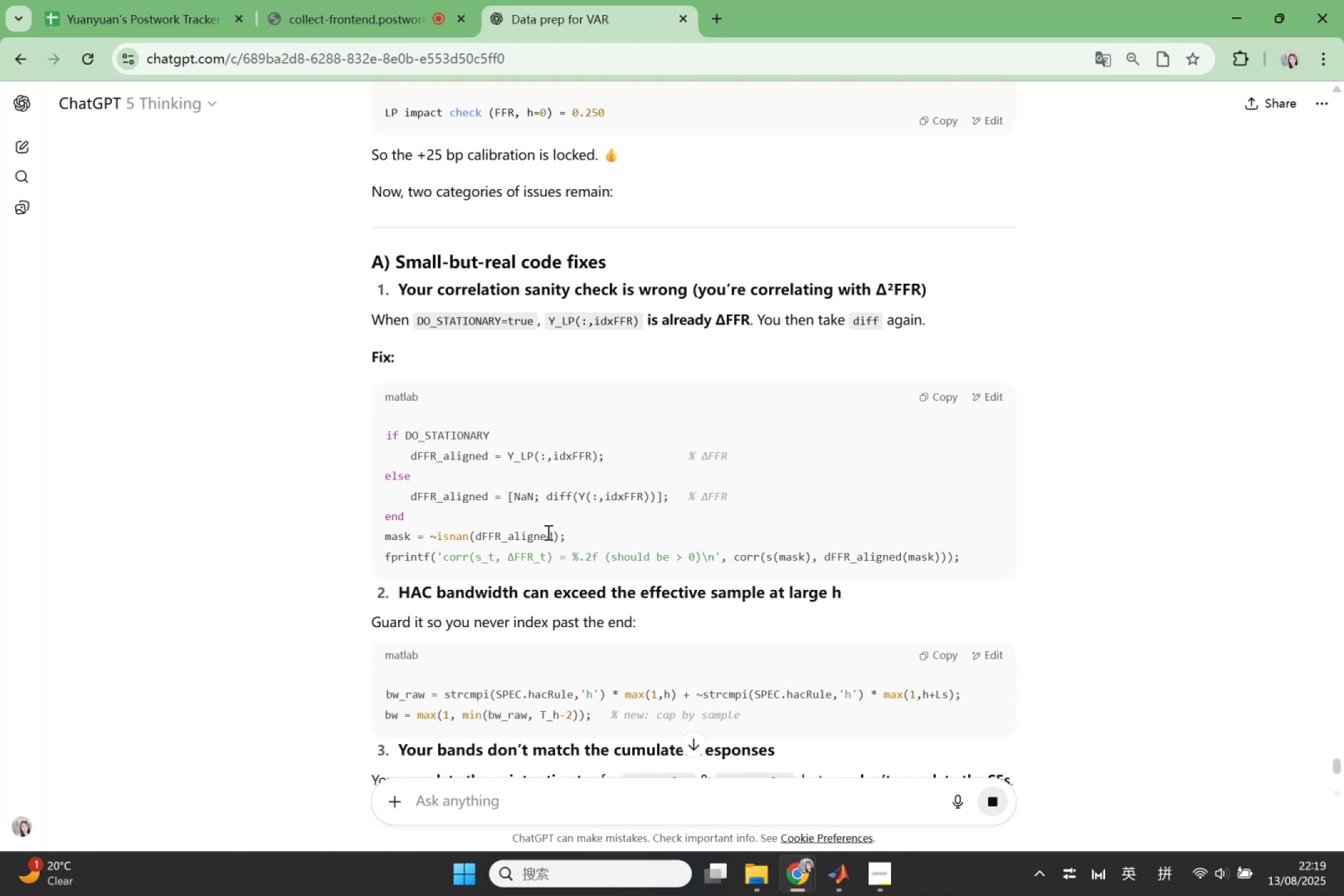 
wait(17.75)
 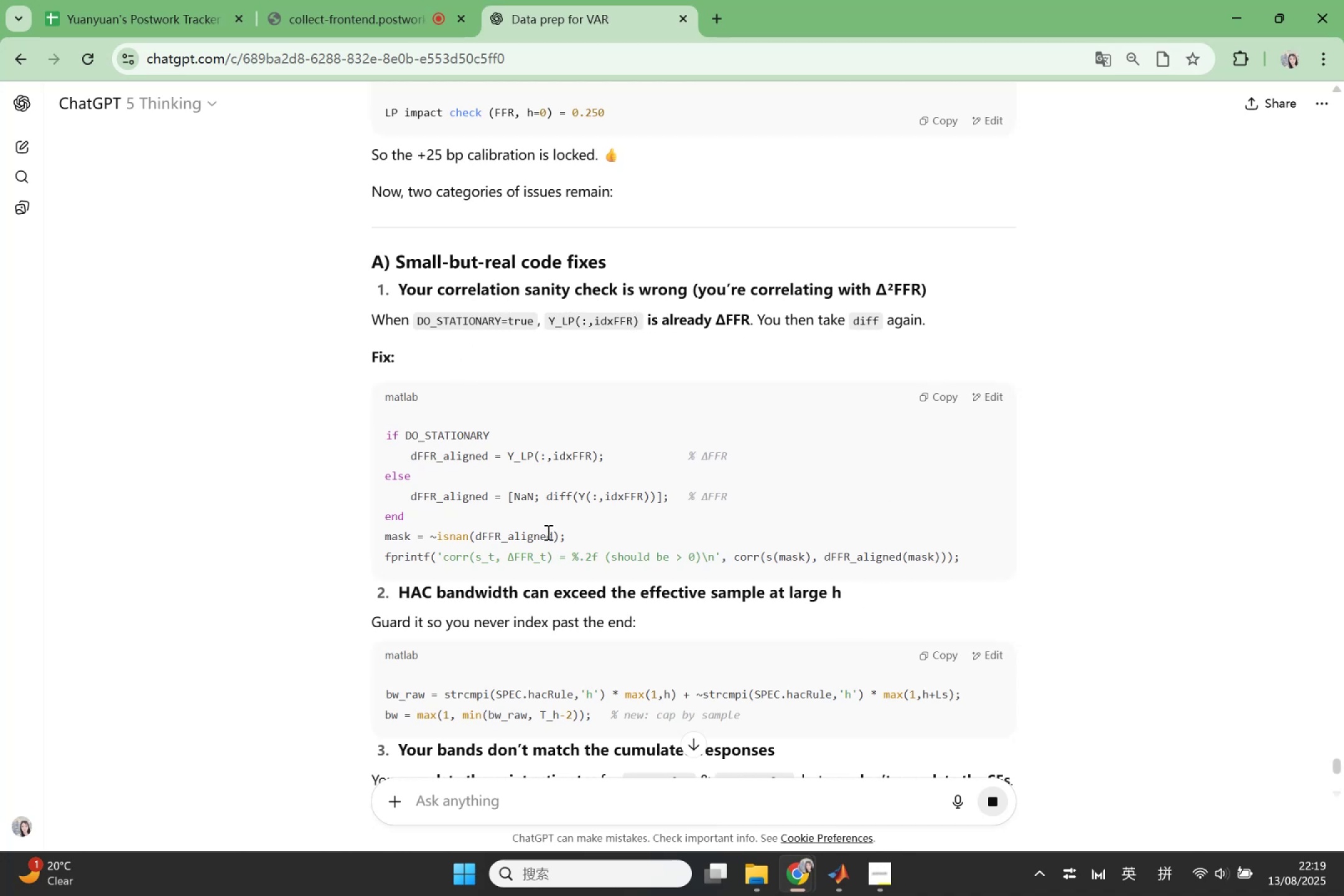 
scroll: coordinate [640, 483], scroll_direction: up, amount: 2.0
 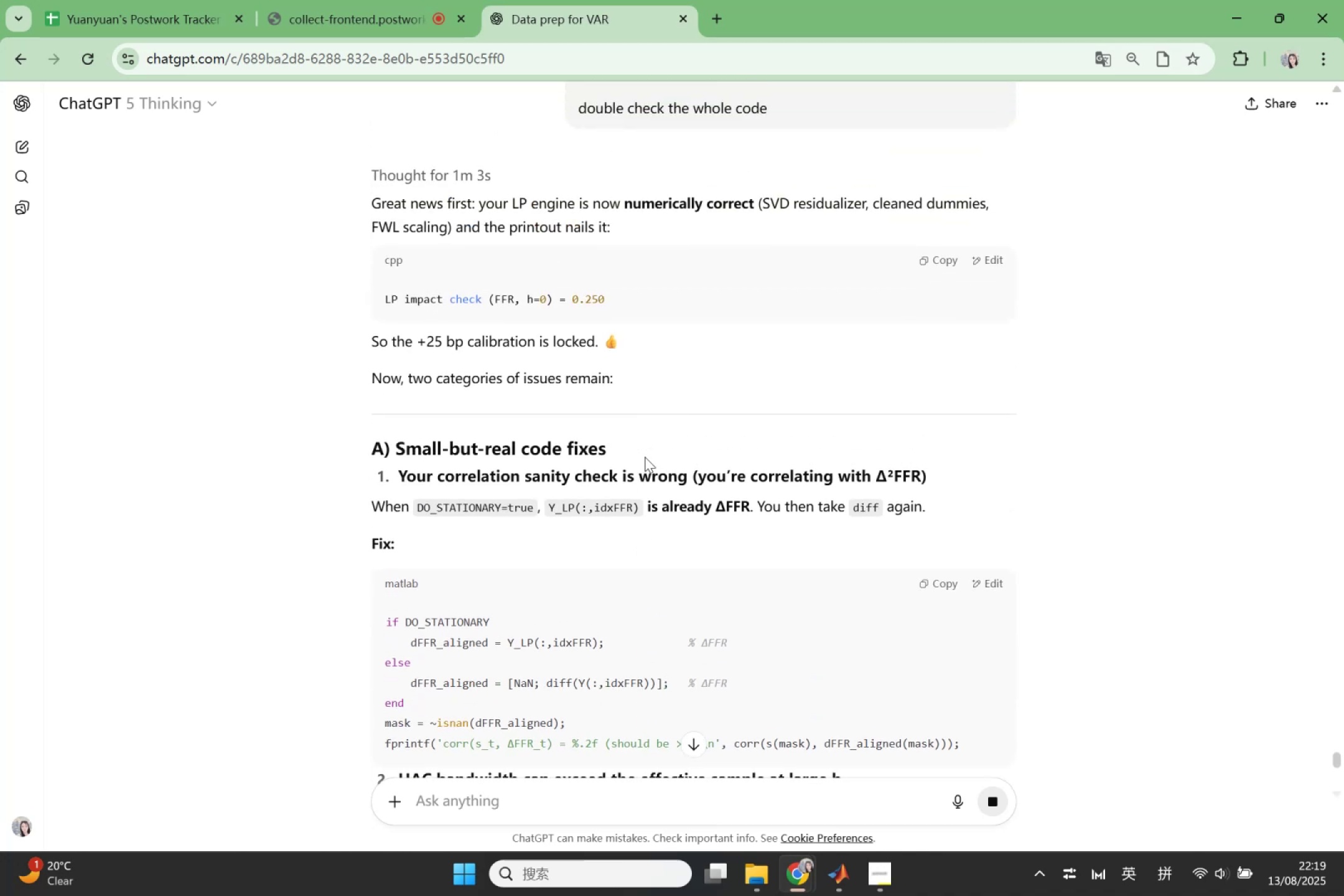 
scroll: coordinate [806, 588], scroll_direction: down, amount: 2.0
 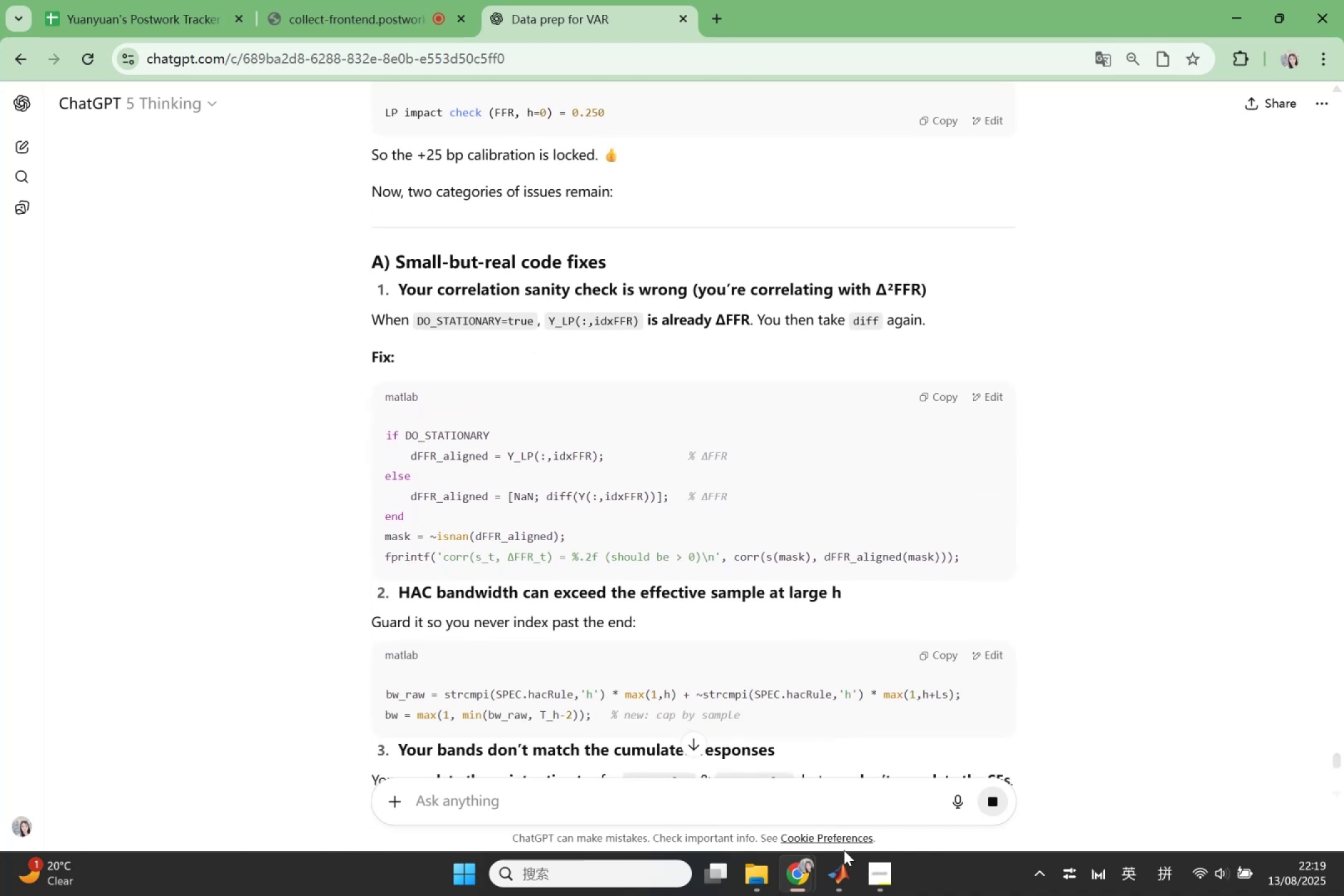 
left_click([842, 866])
 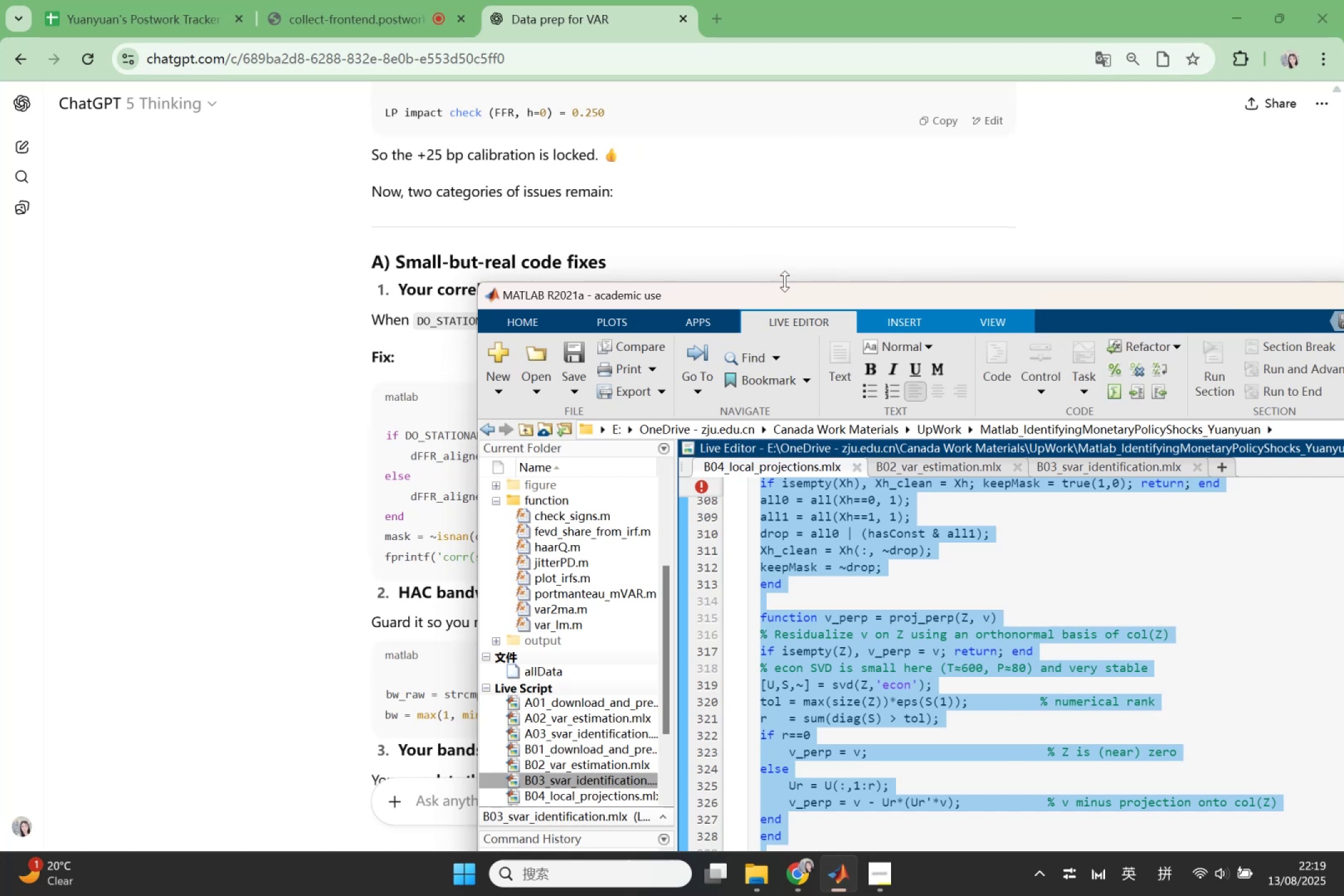 
left_click_drag(start_coordinate=[796, 299], to_coordinate=[971, 121])
 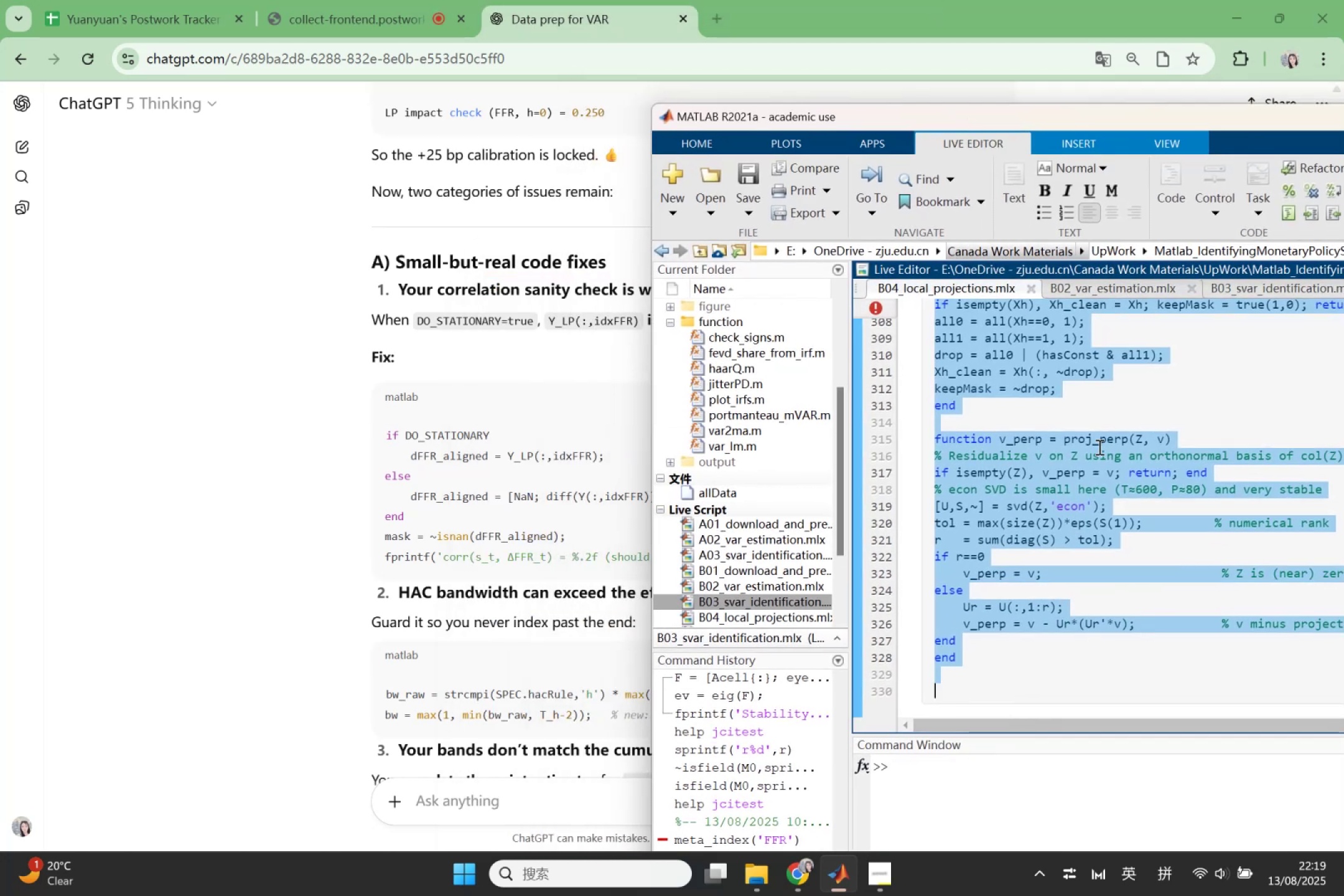 
left_click([1098, 447])
 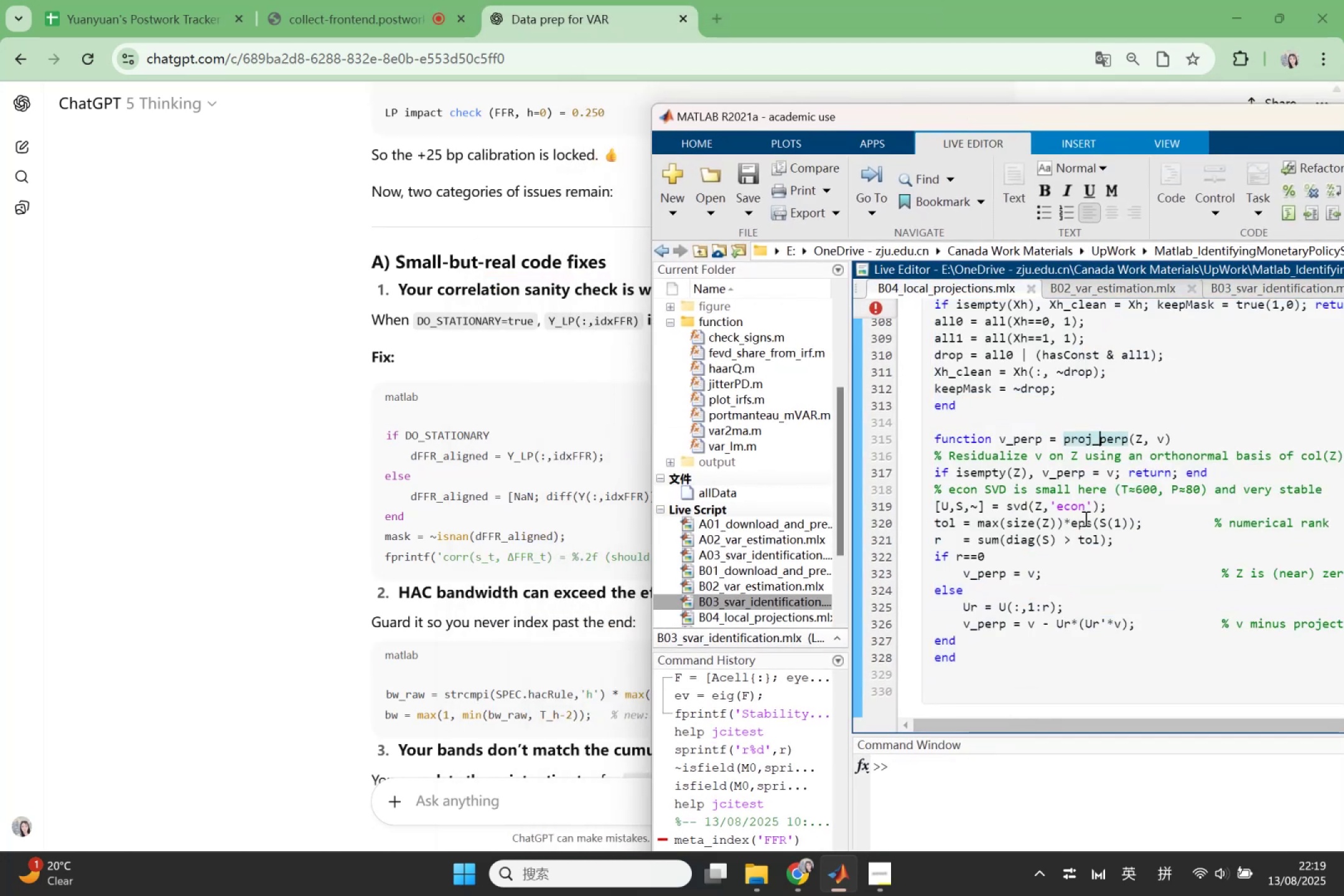 
scroll: coordinate [1077, 539], scroll_direction: up, amount: 10.0
 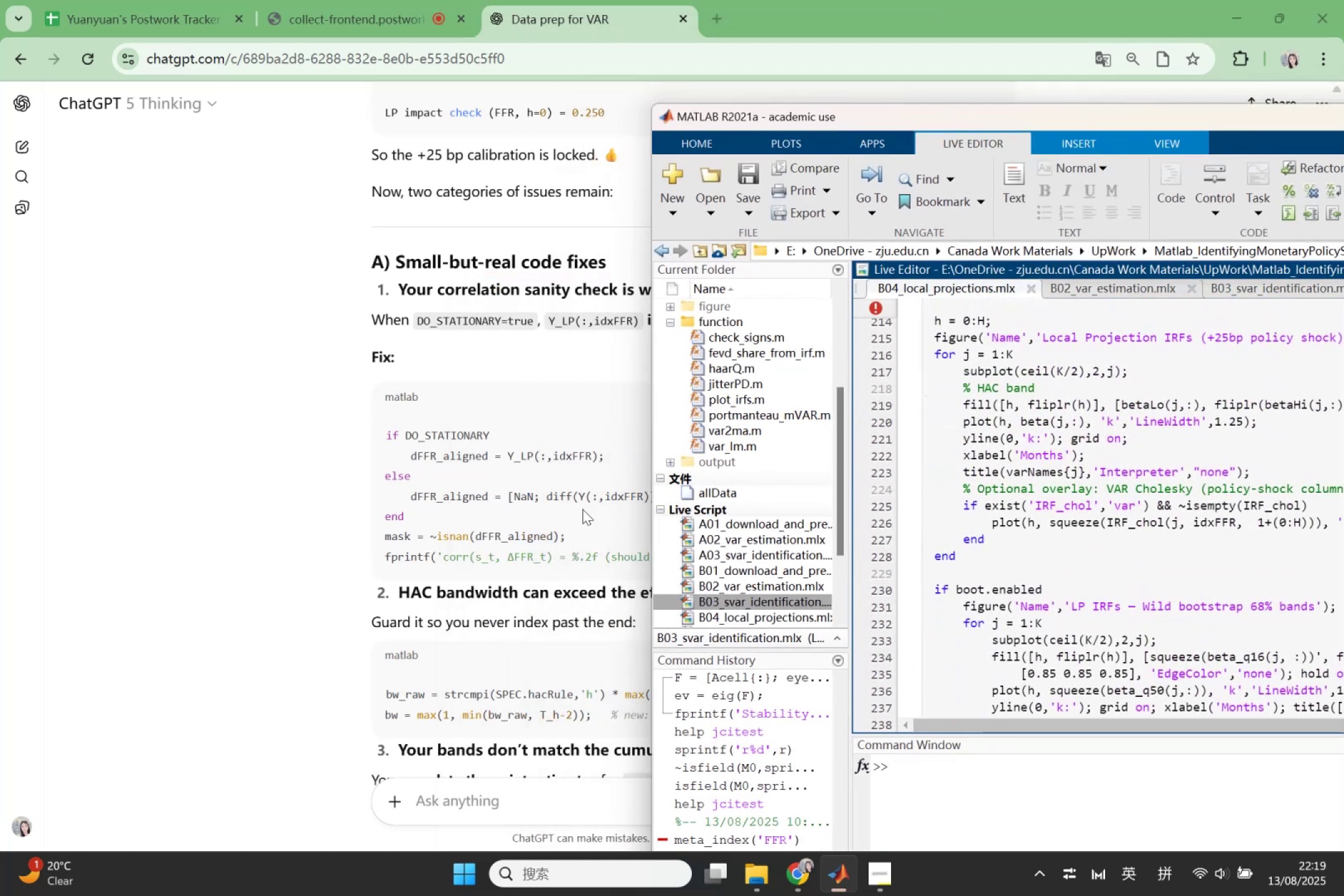 
left_click([510, 450])
 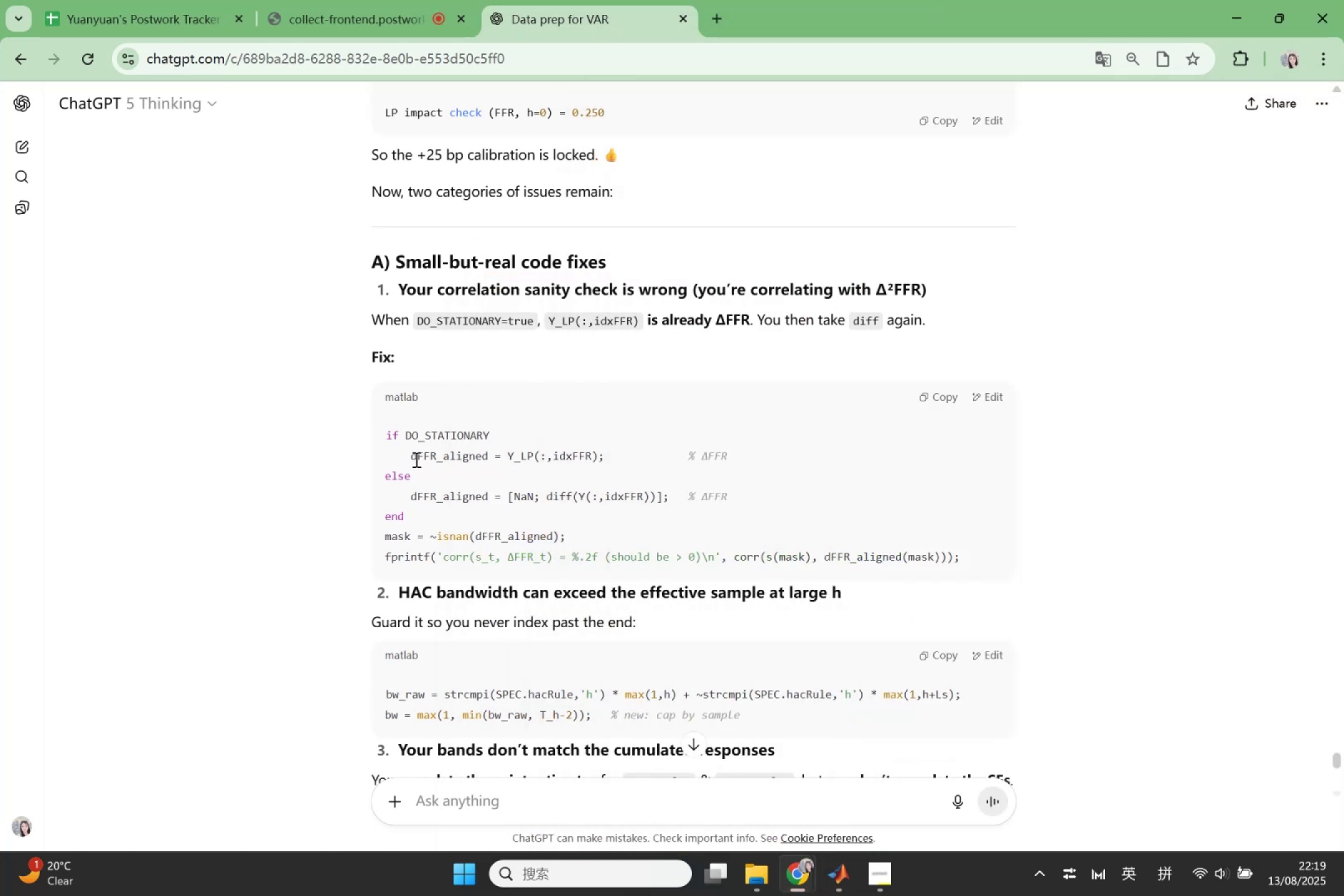 
left_click_drag(start_coordinate=[413, 459], to_coordinate=[487, 460])
 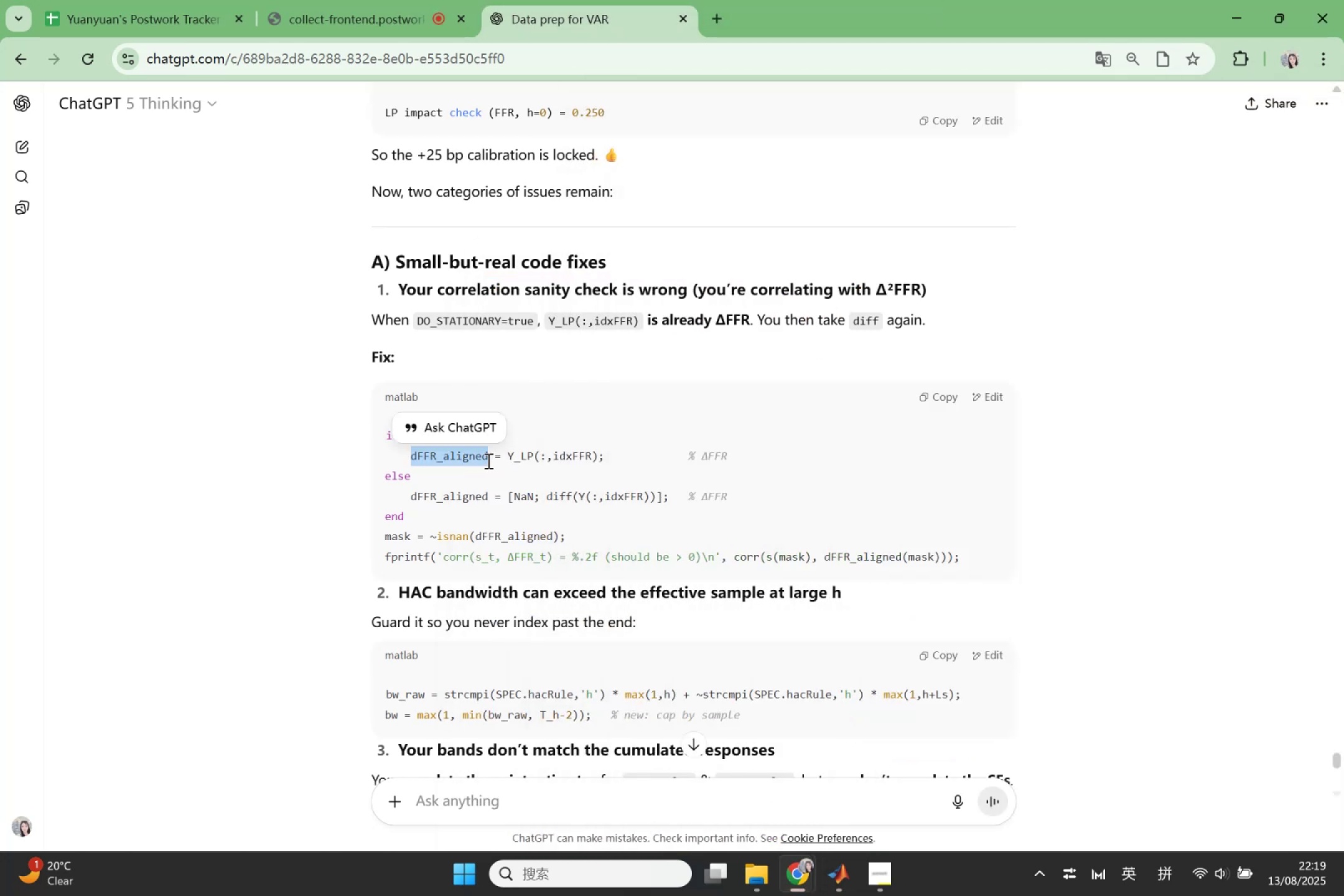 
key(Control+F)
 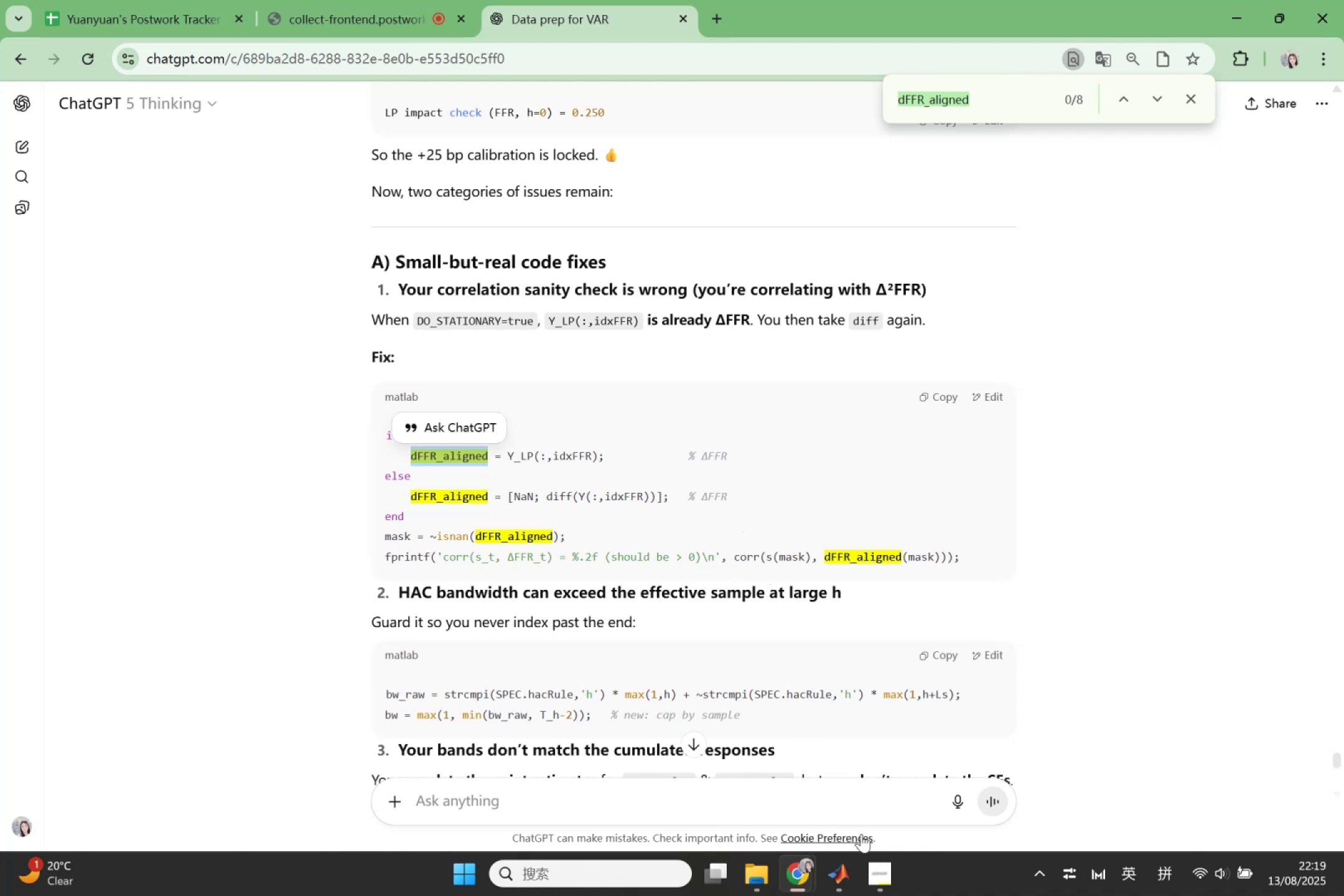 
left_click([841, 874])
 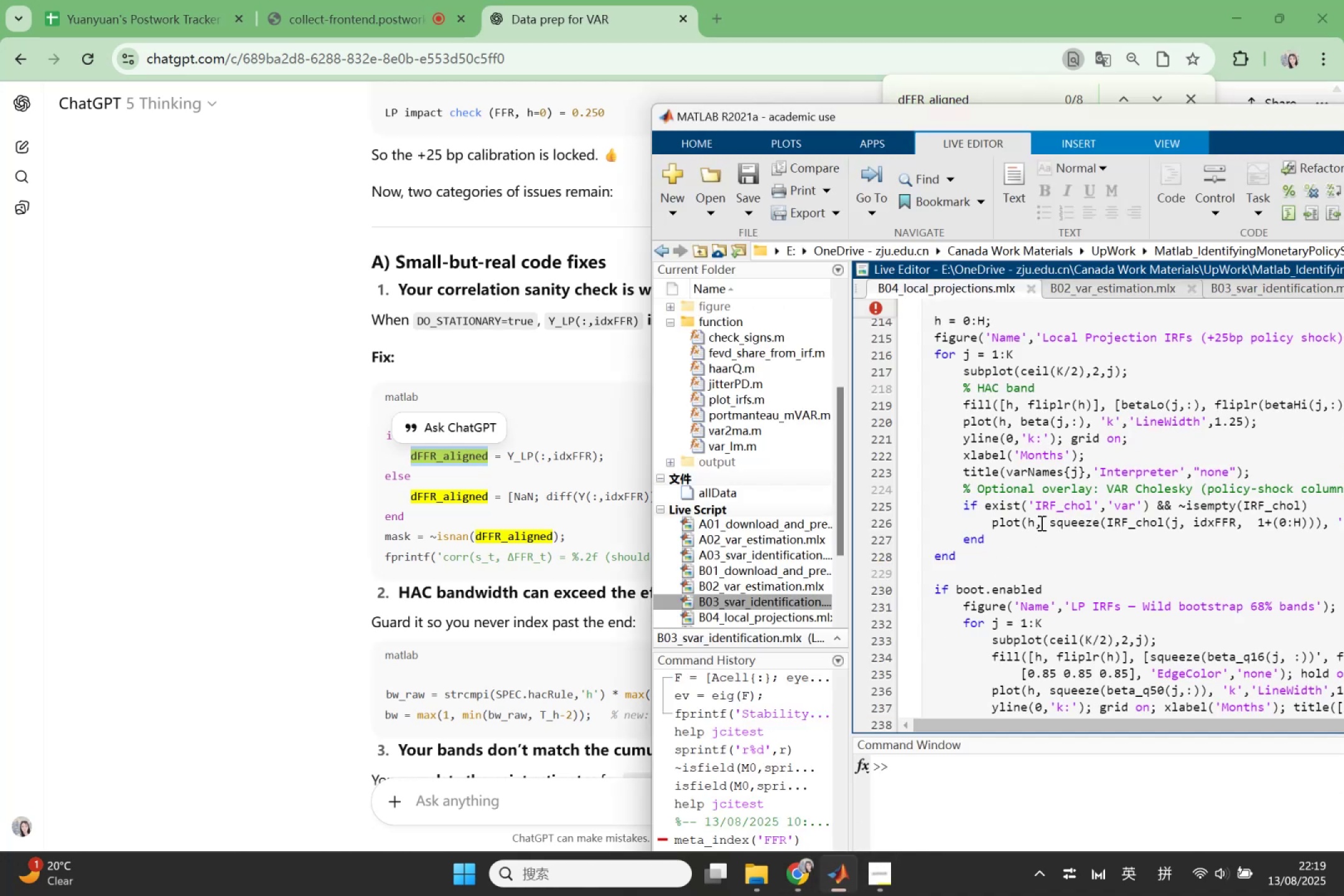 
left_click([1048, 516])
 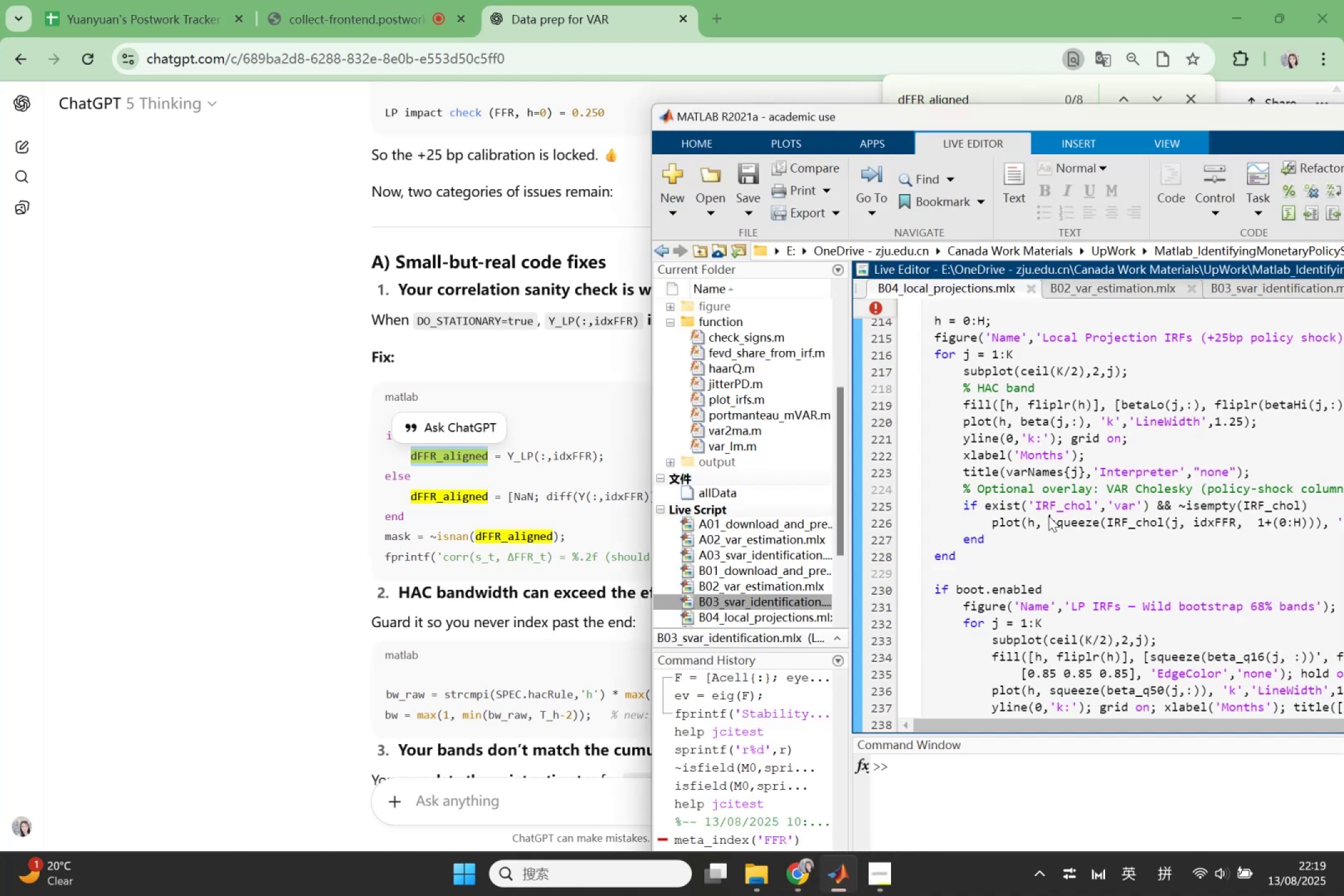 
hold_key(key=ControlLeft, duration=1.69)
 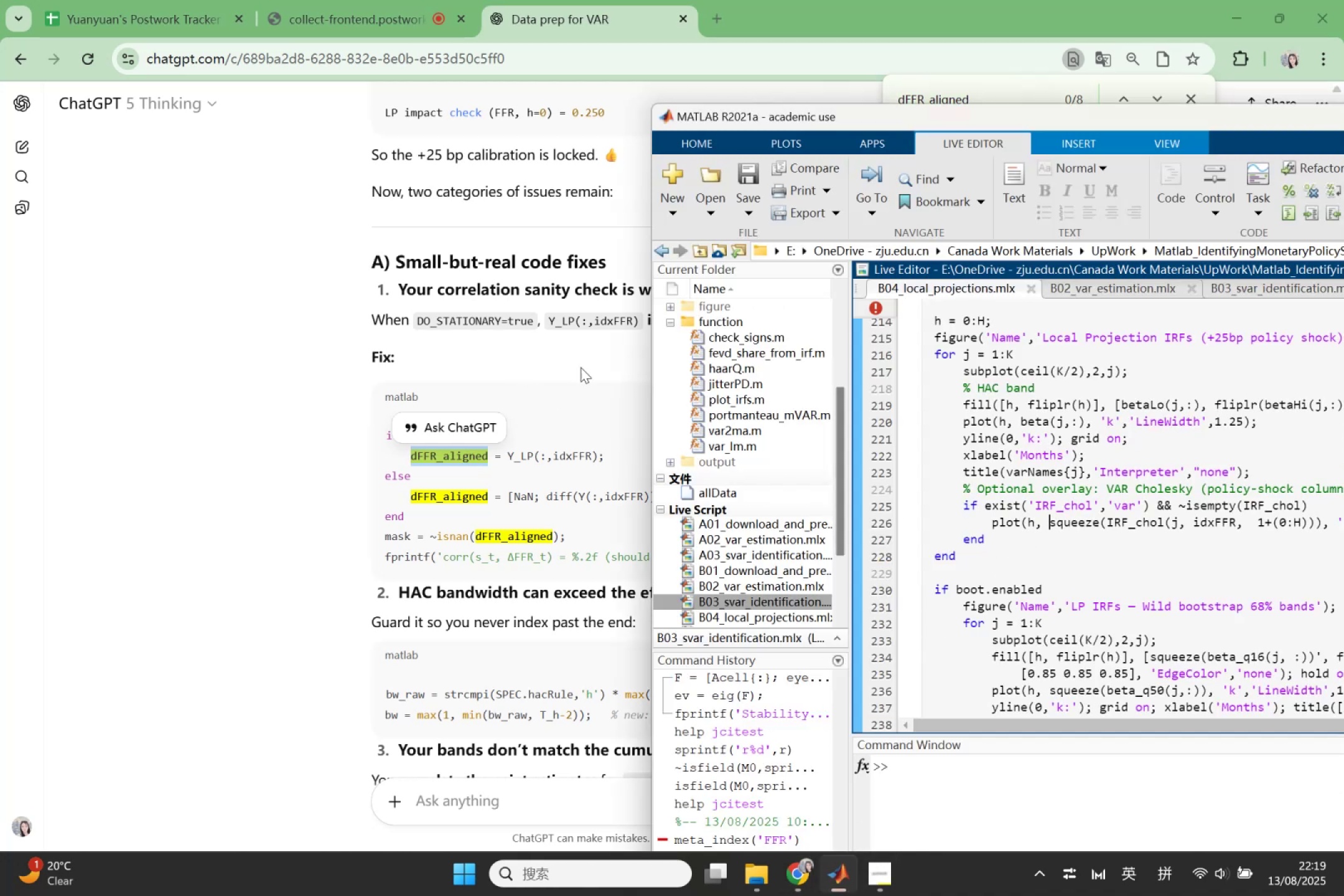 
key(Control+F)
 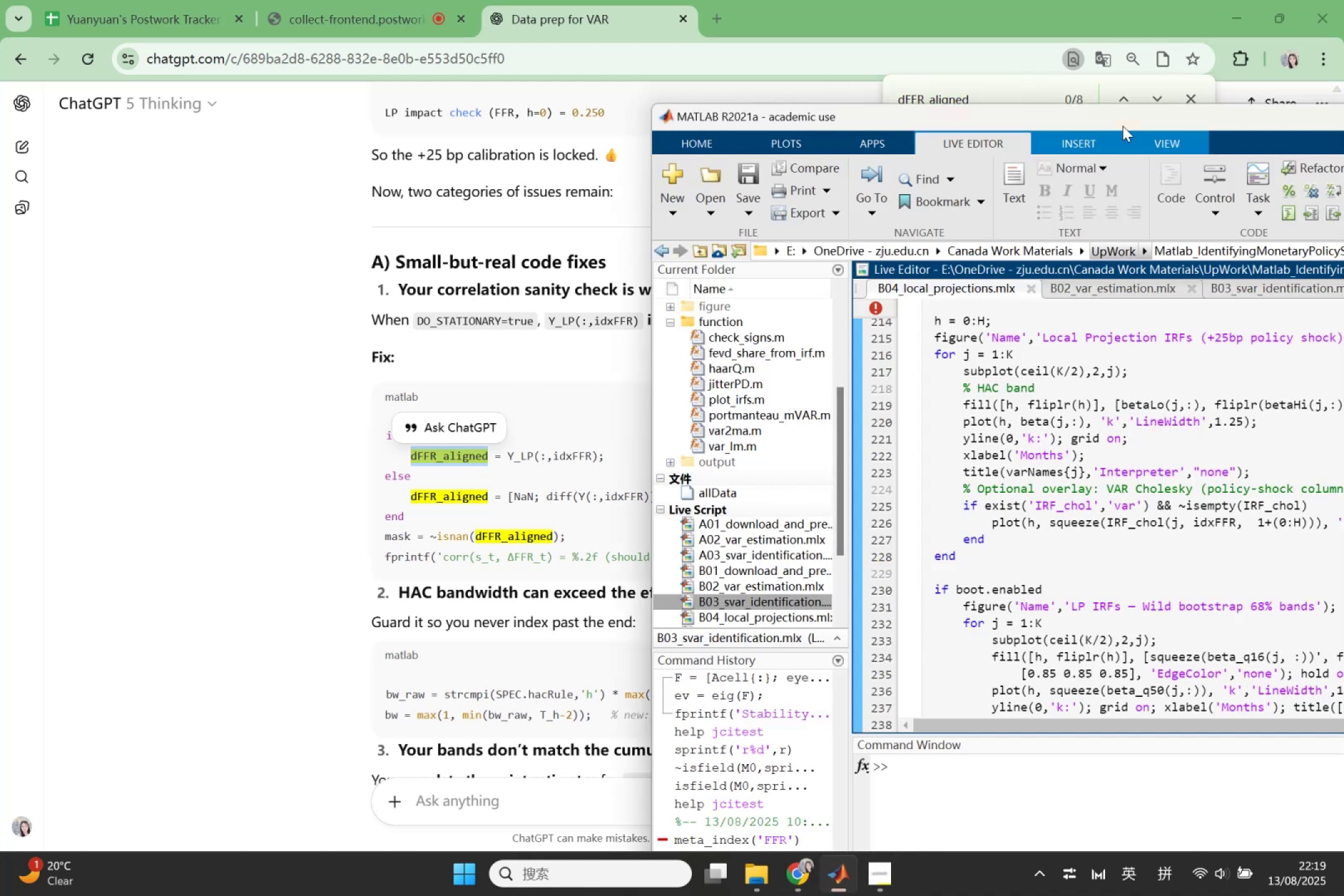 
left_click_drag(start_coordinate=[1123, 105], to_coordinate=[1092, 106])
 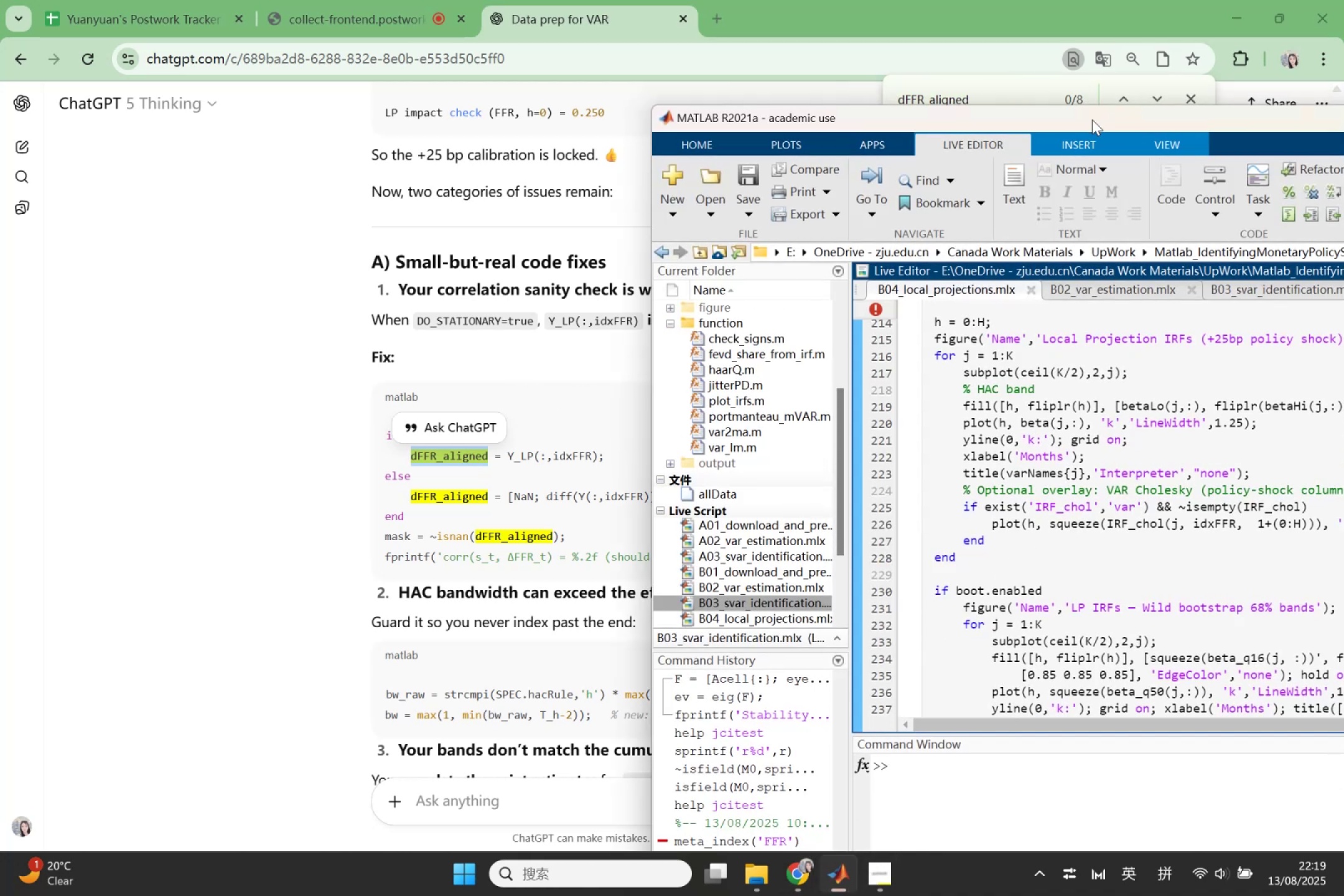 
left_click_drag(start_coordinate=[1092, 121], to_coordinate=[890, 141])
 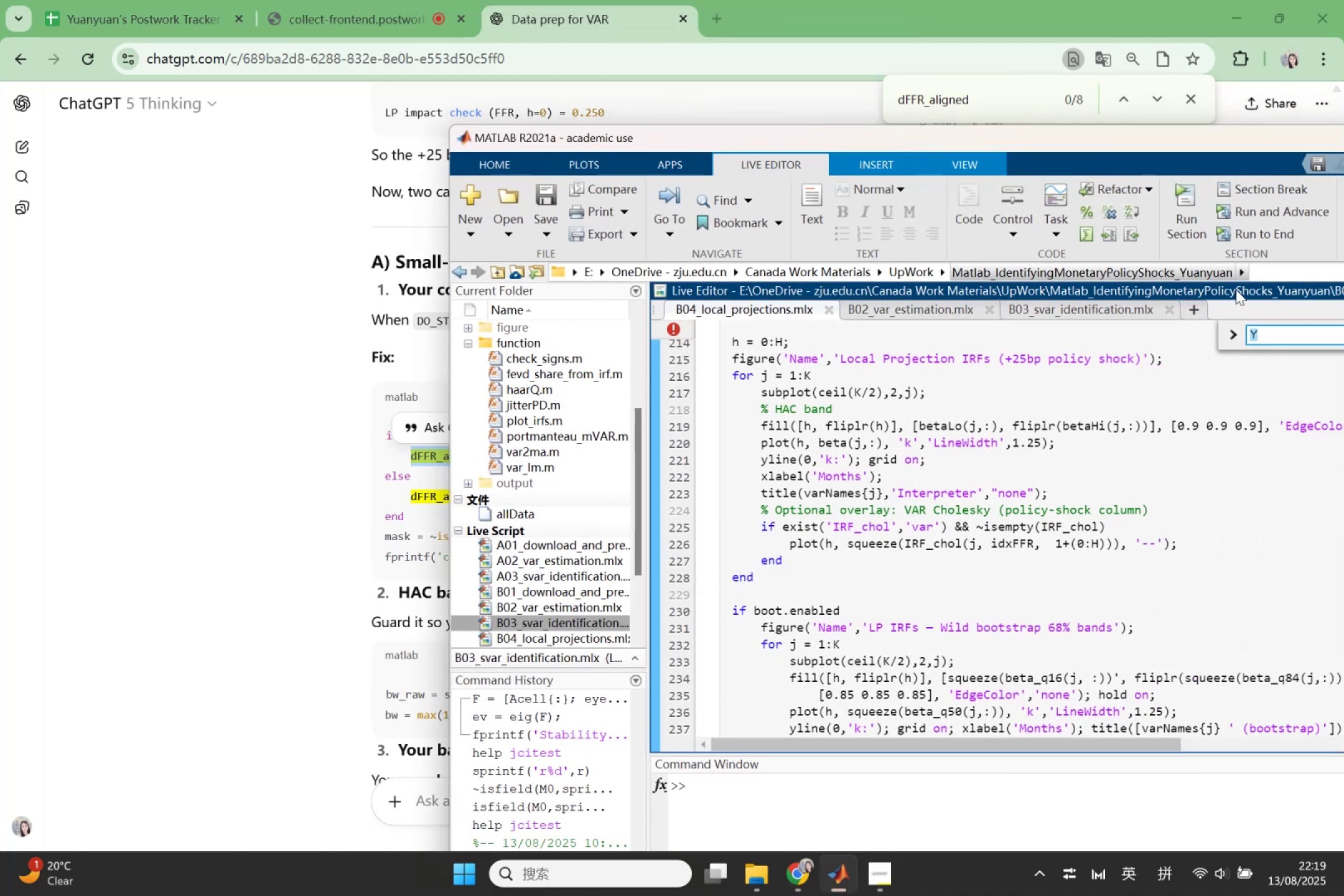 
key(Control+V)
 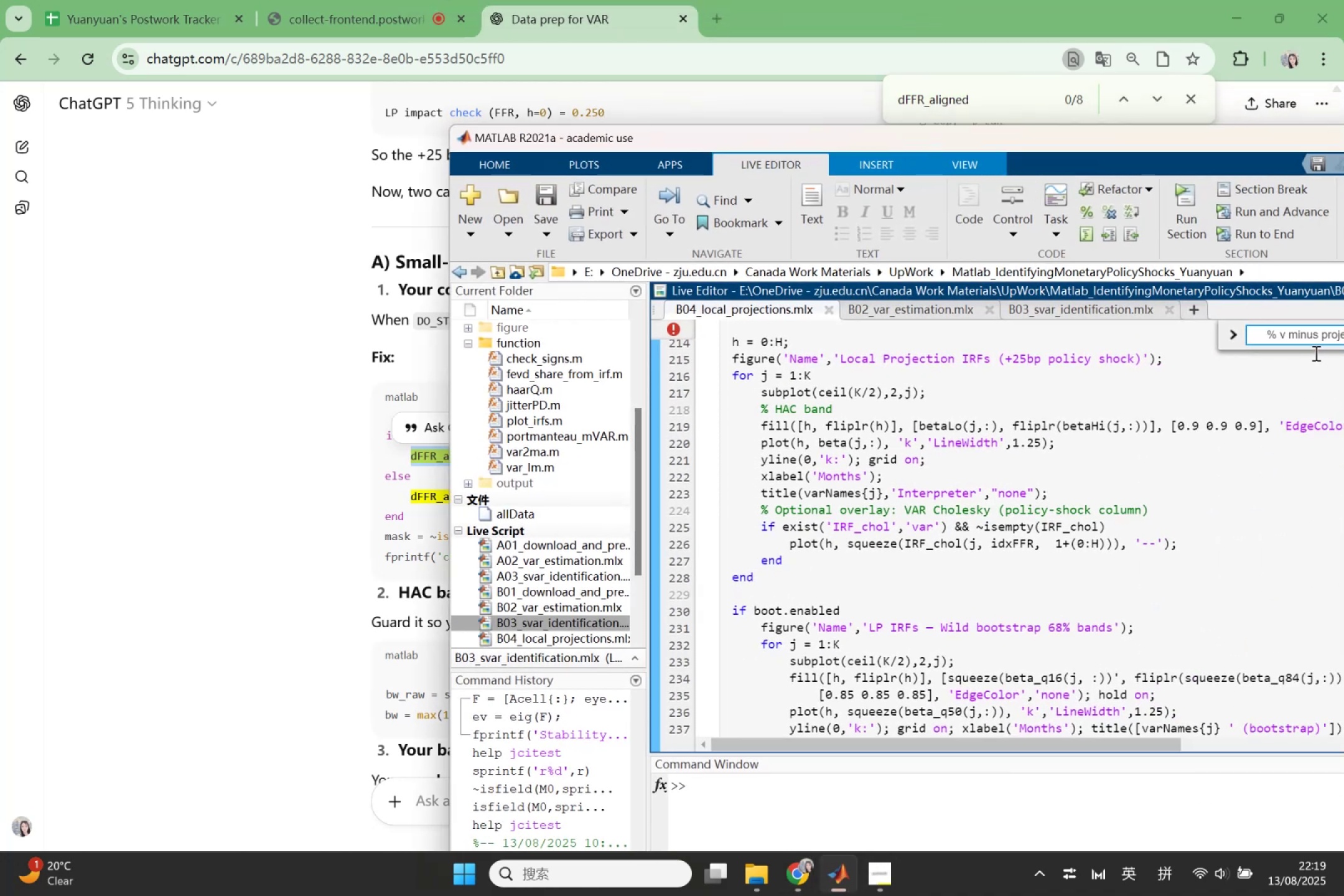 
key(Control+Z)
 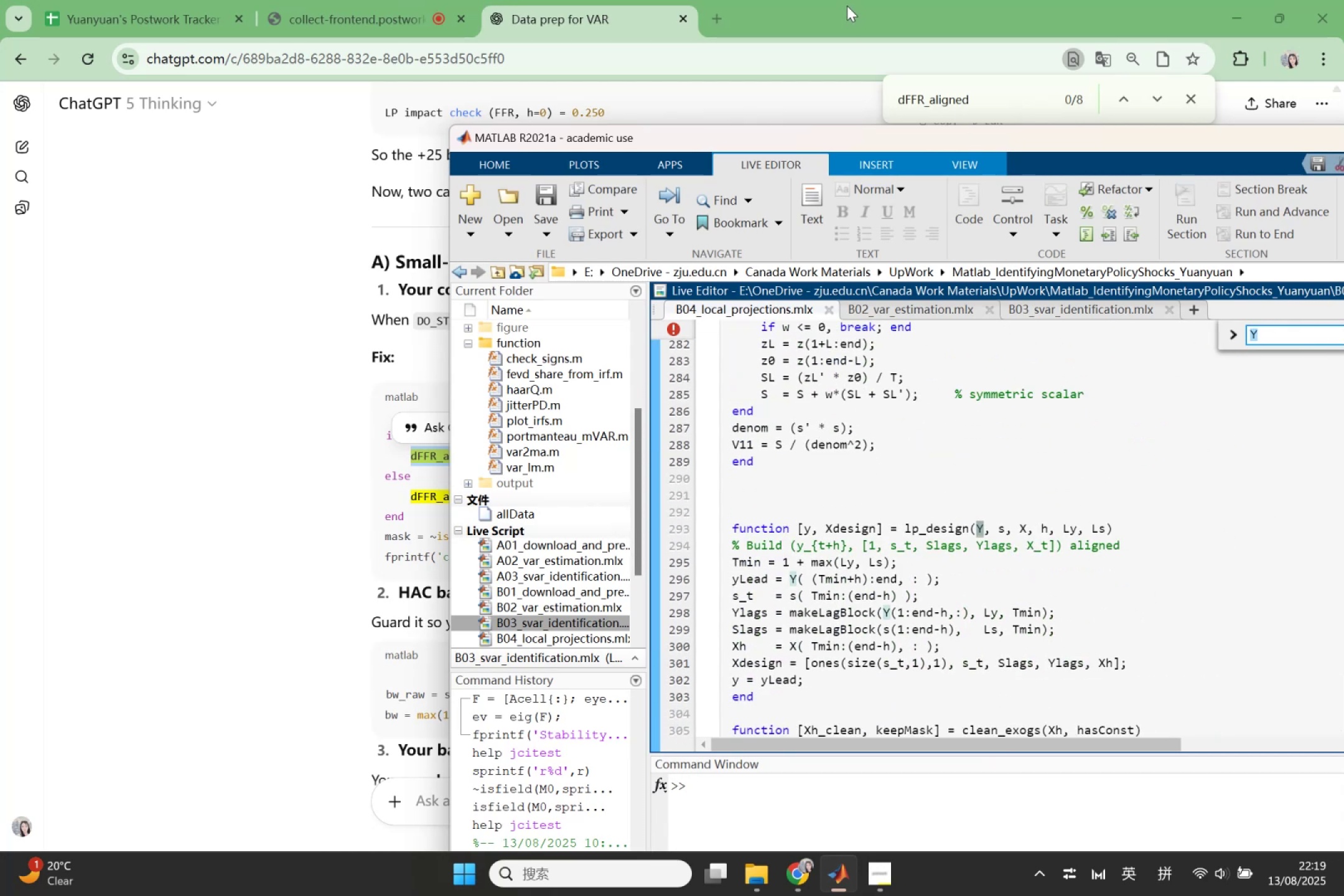 
double_click([847, 6])
 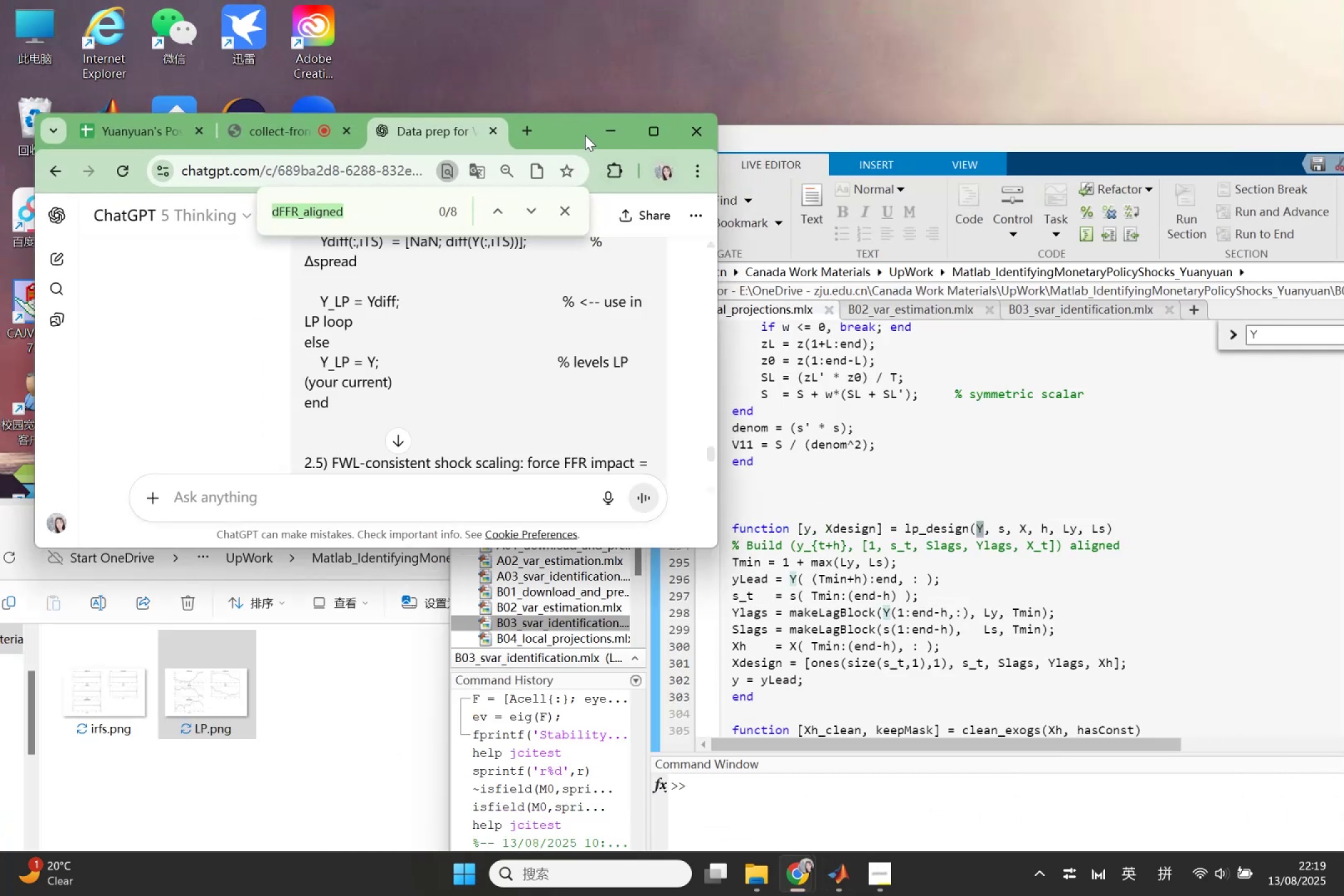 
double_click([585, 135])
 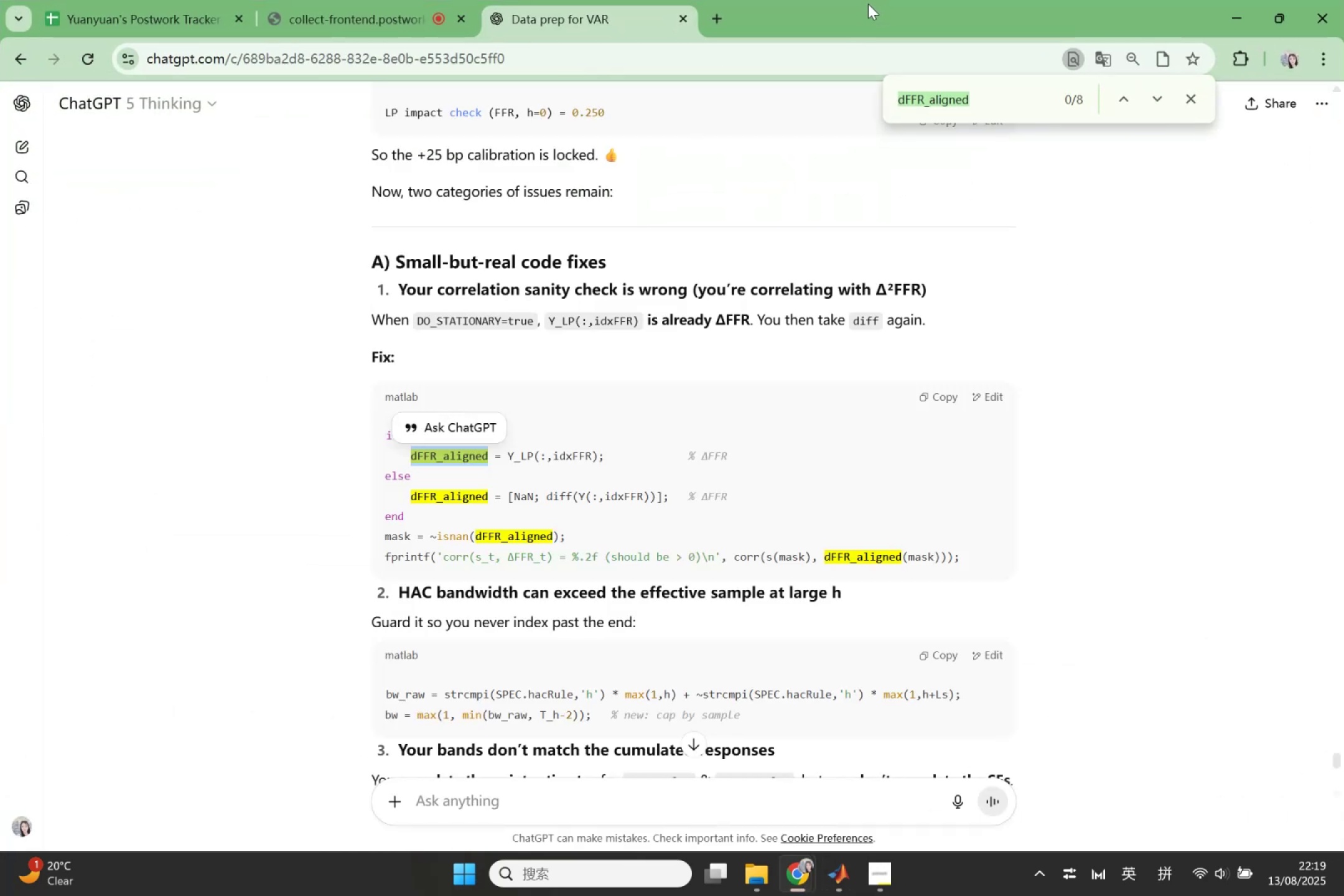 
left_click_drag(start_coordinate=[866, 12], to_coordinate=[437, 57])
 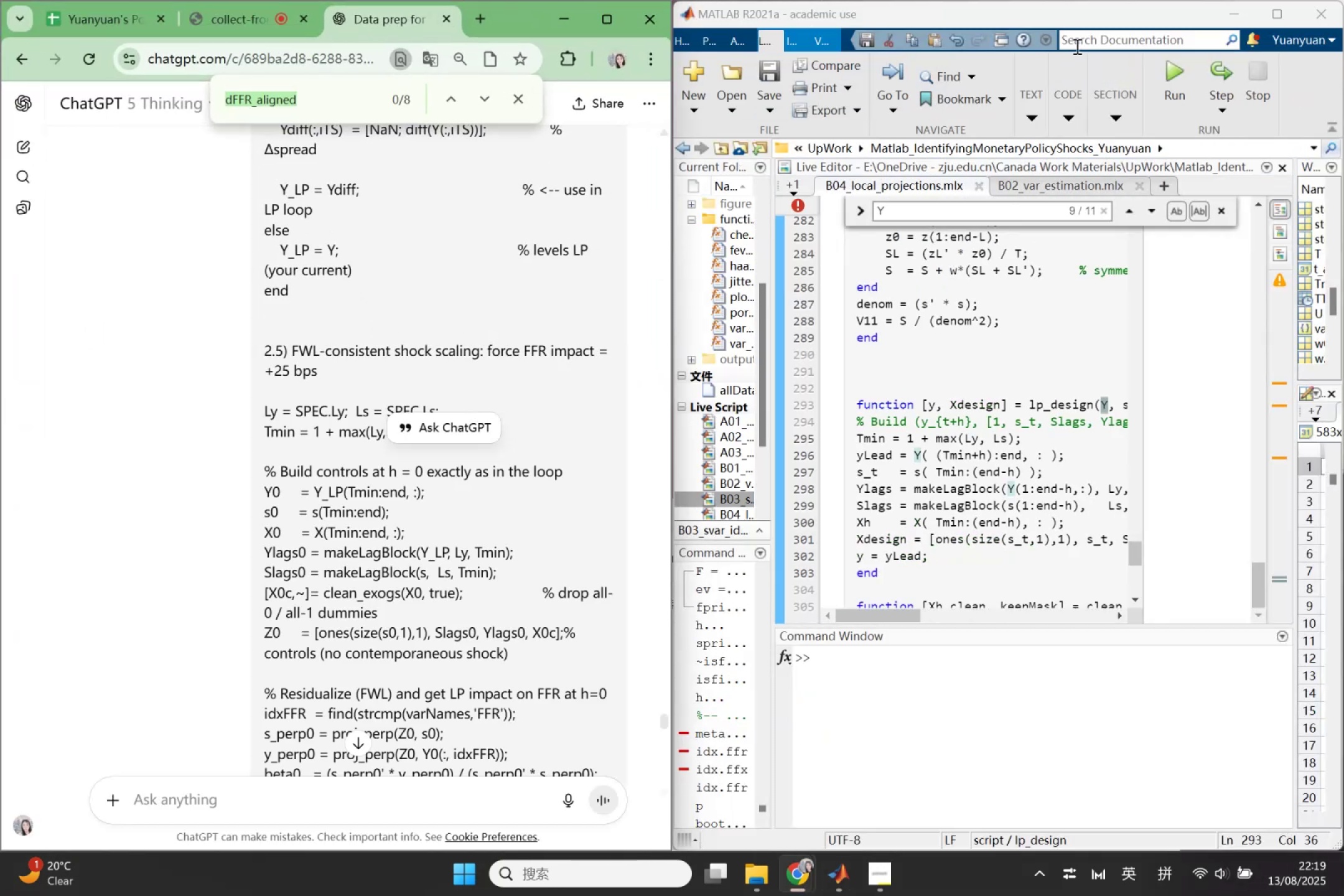 
left_click_drag(start_coordinate=[1069, 16], to_coordinate=[1343, 151])
 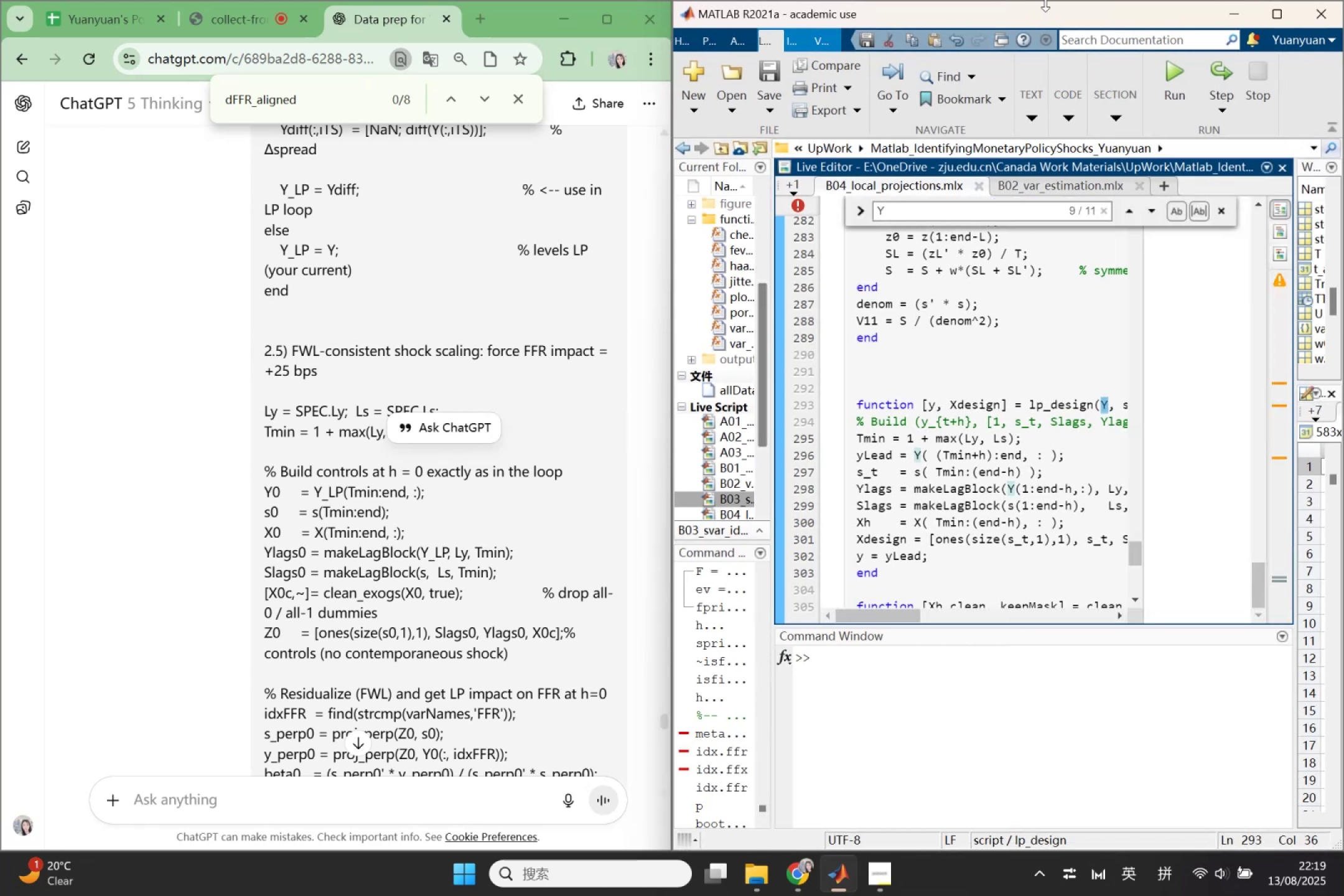 
left_click_drag(start_coordinate=[1029, 7], to_coordinate=[1211, 190])
 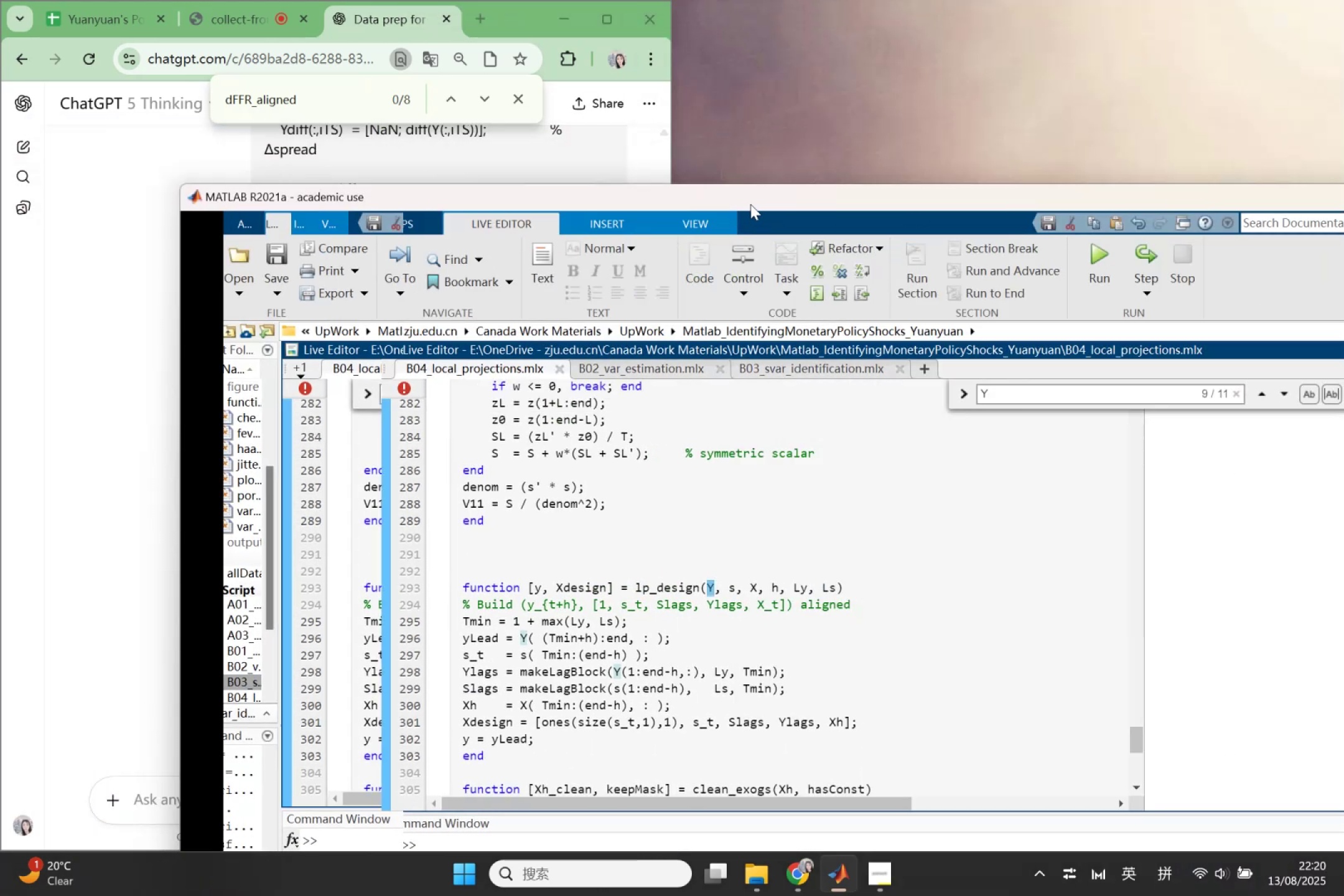 
left_click_drag(start_coordinate=[744, 194], to_coordinate=[959, 139])
 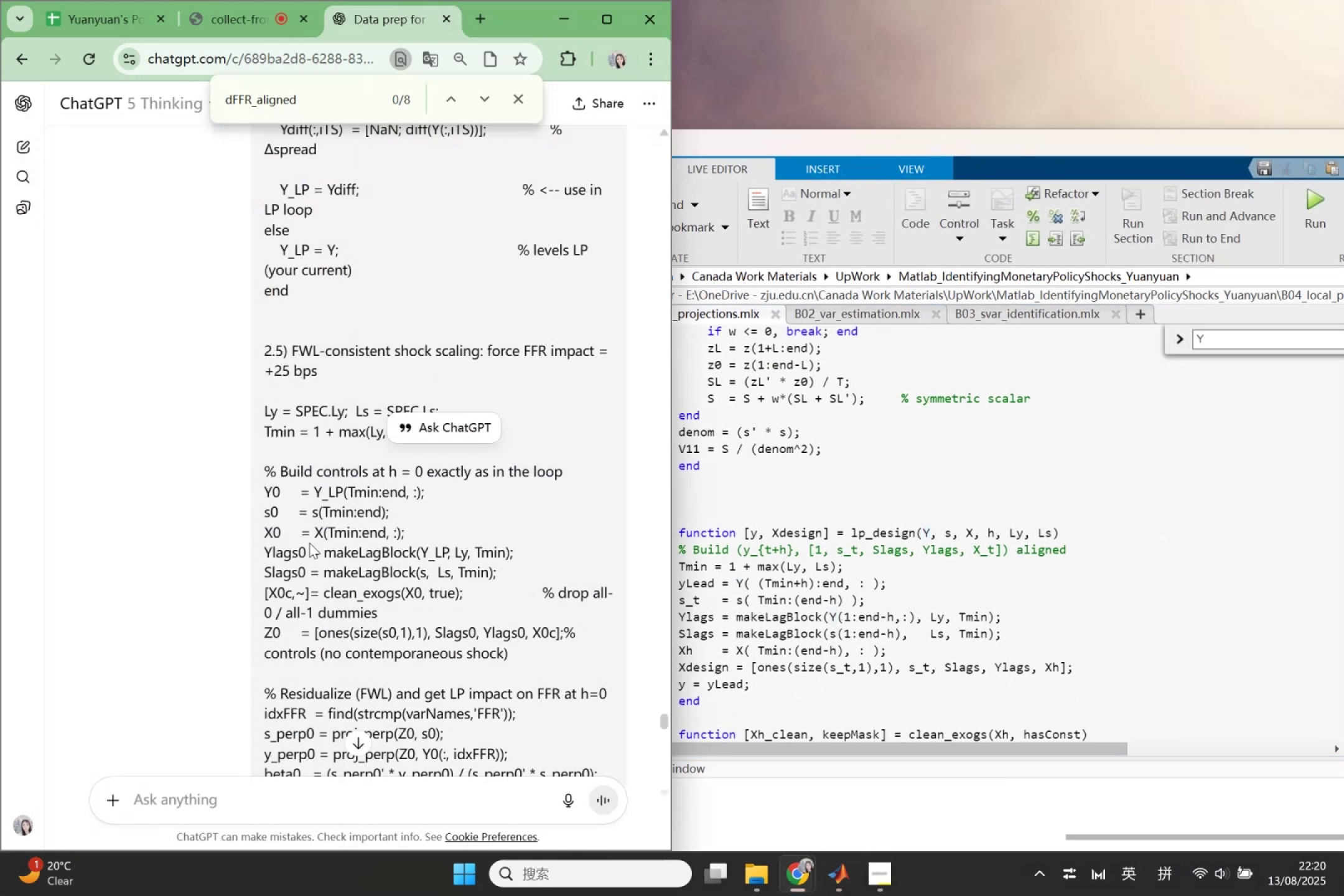 
scroll: coordinate [386, 545], scroll_direction: down, amount: 20.0
 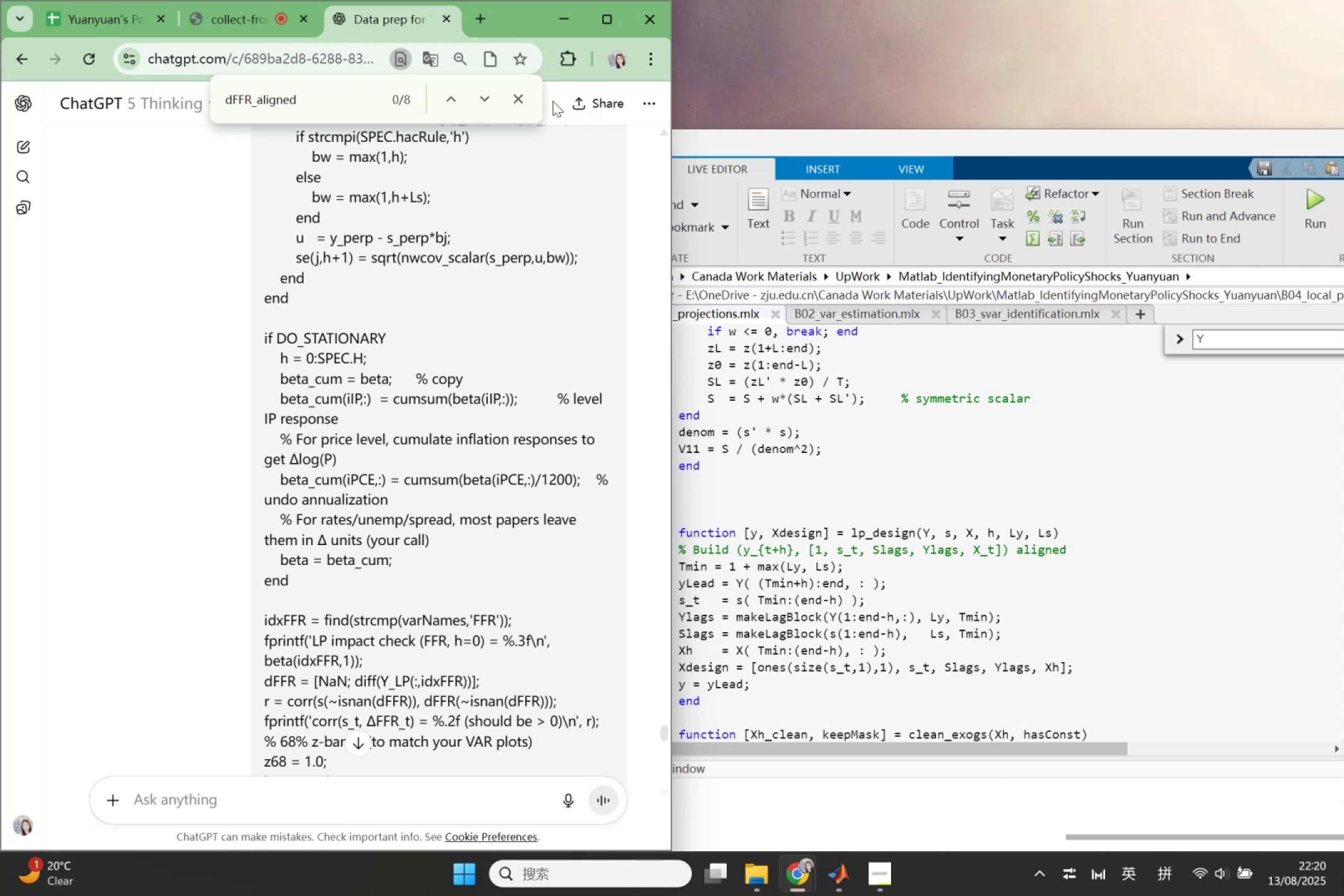 
left_click([526, 94])
 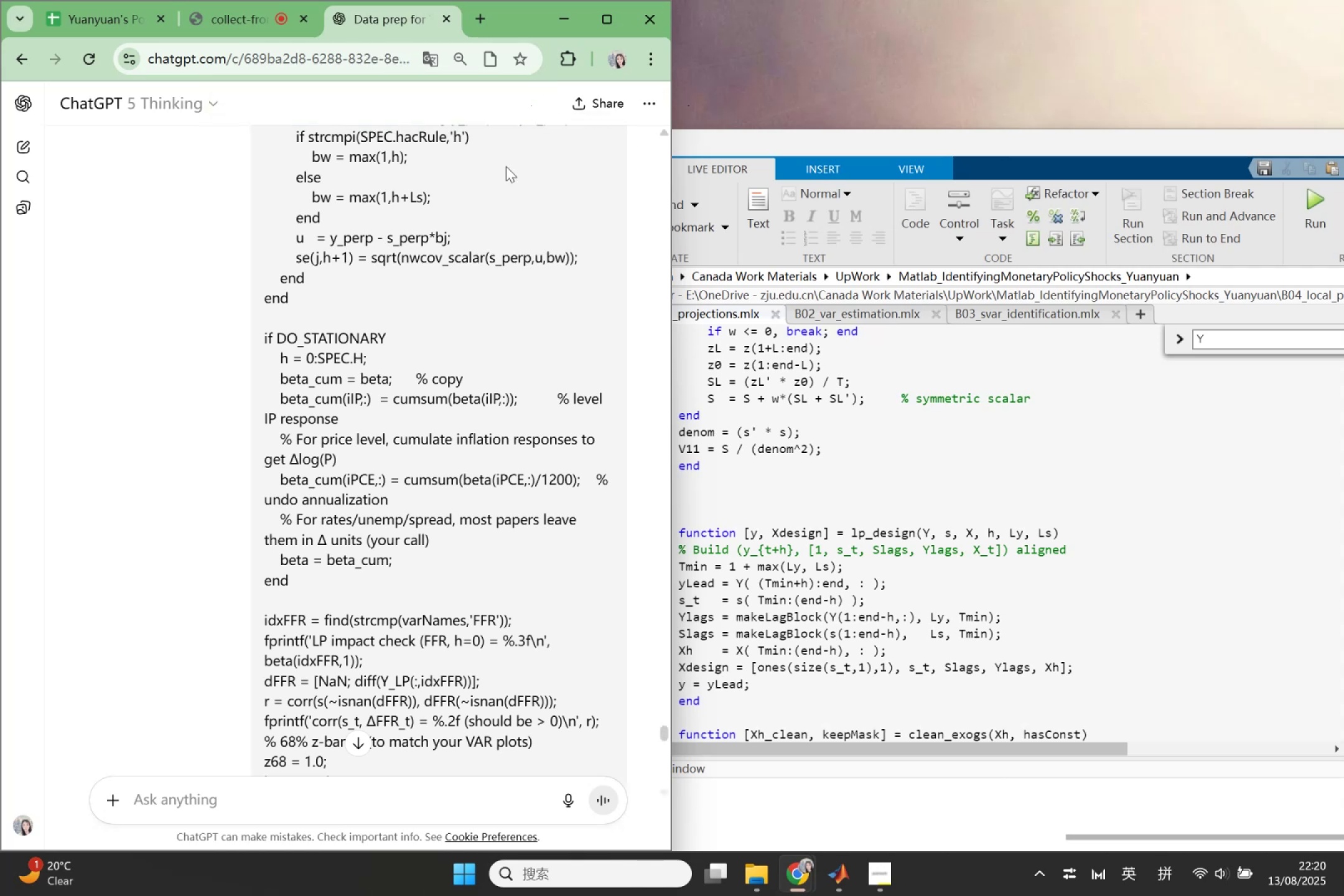 
scroll: coordinate [459, 647], scroll_direction: down, amount: 50.0
 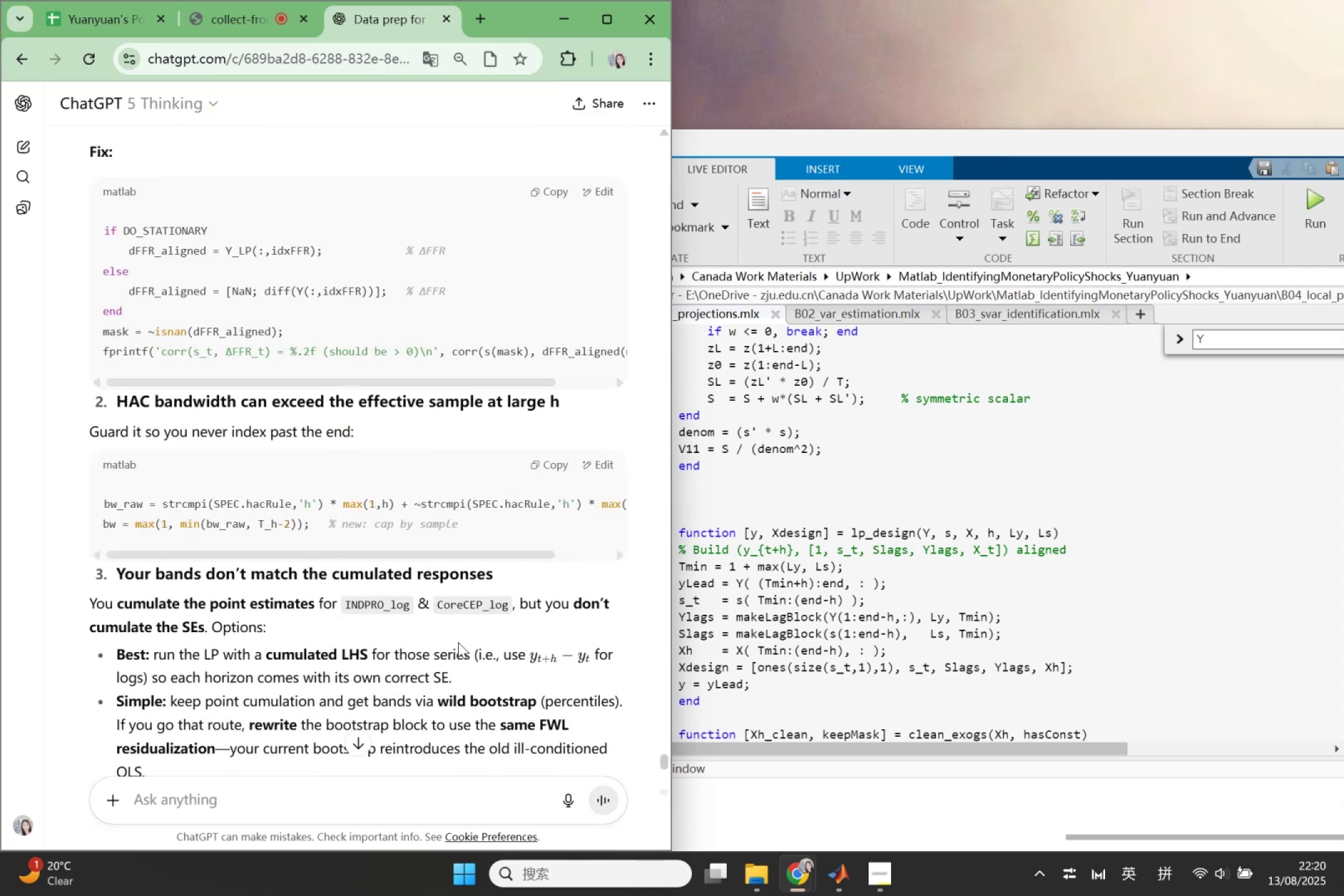 
scroll: coordinate [457, 635], scroll_direction: up, amount: 1.0
 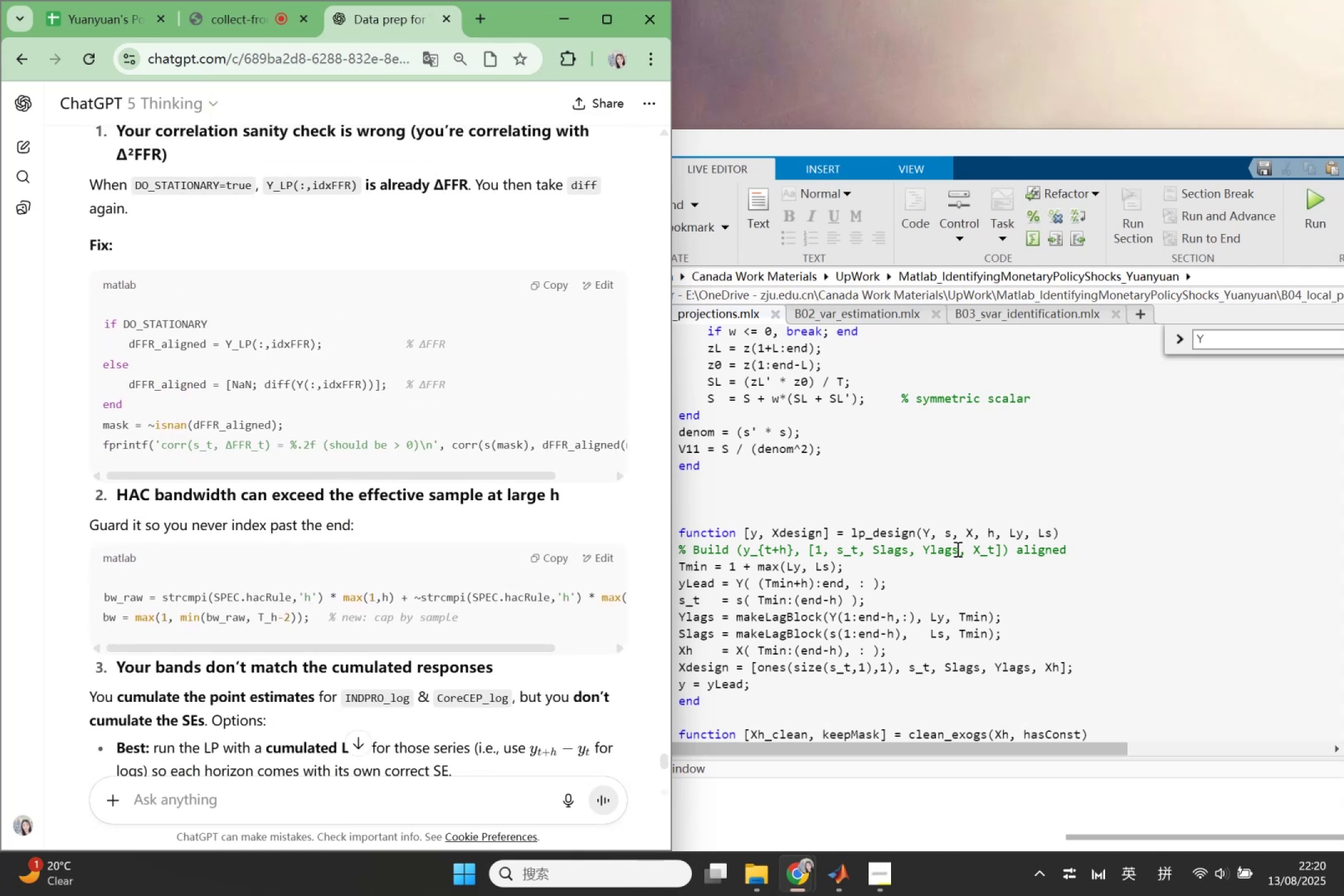 
left_click([961, 549])
 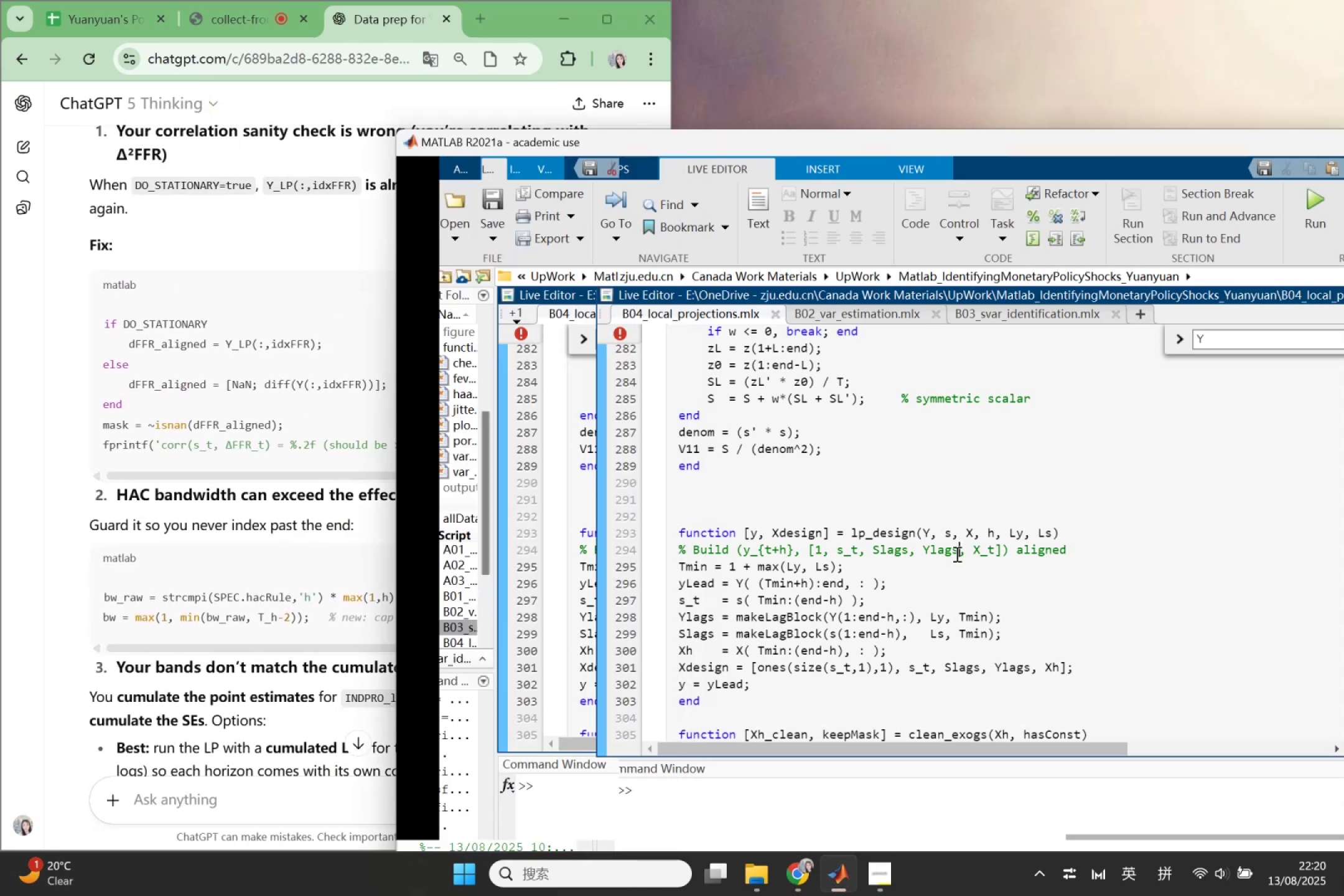 
scroll: coordinate [952, 554], scroll_direction: down, amount: 2.0
 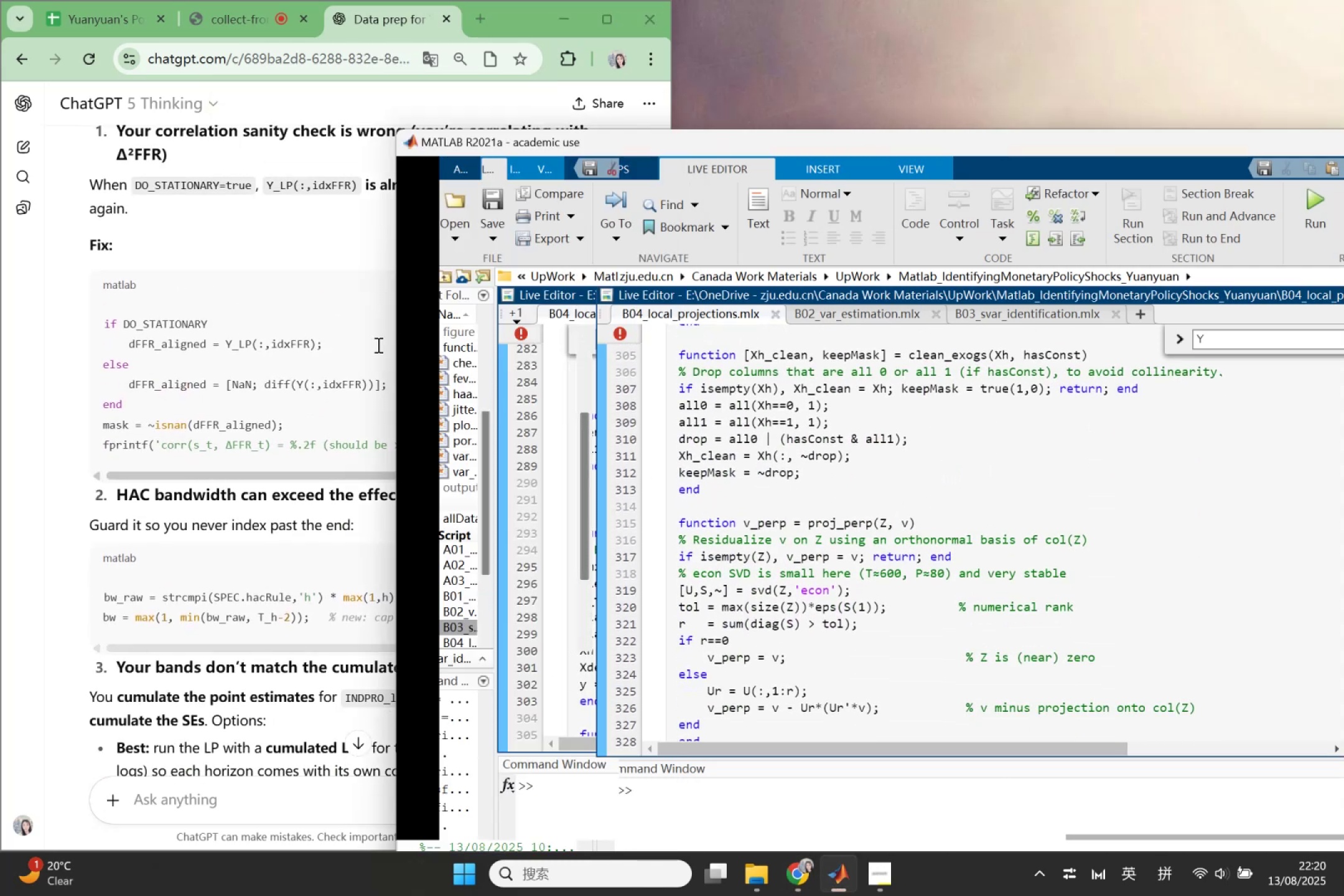 
left_click([447, 365])
 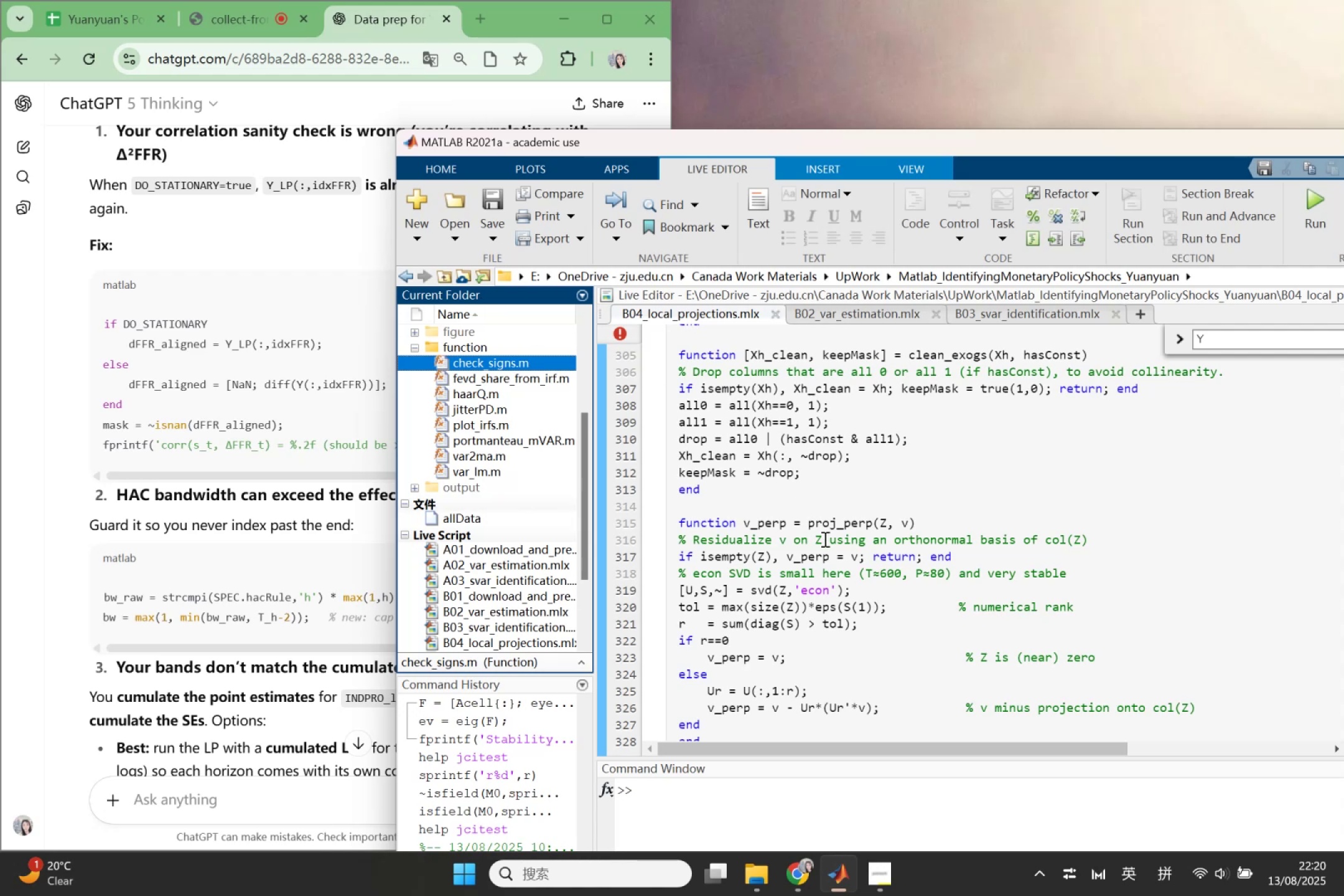 
scroll: coordinate [824, 539], scroll_direction: down, amount: 1.0
 